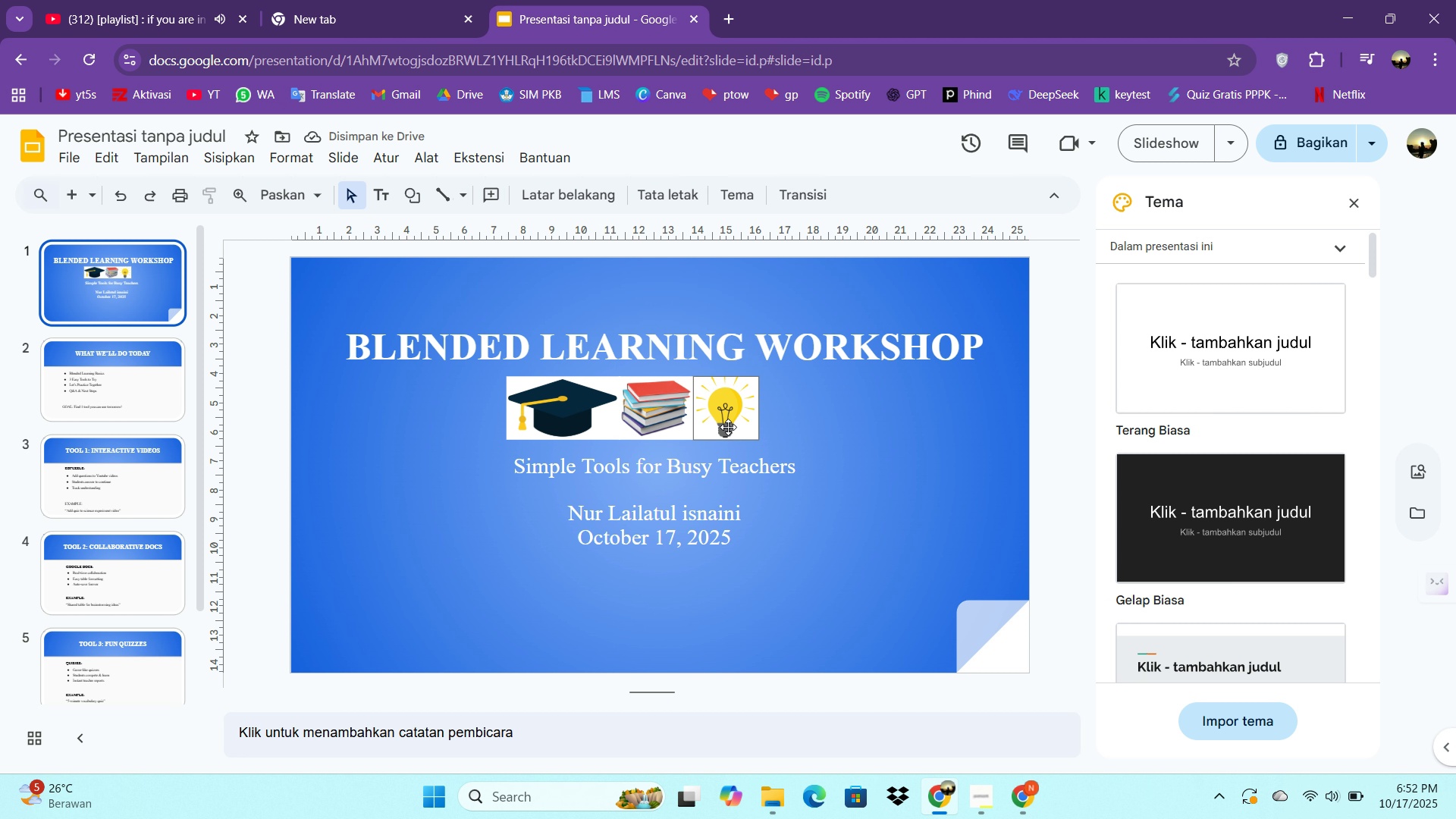 
wait(5.65)
 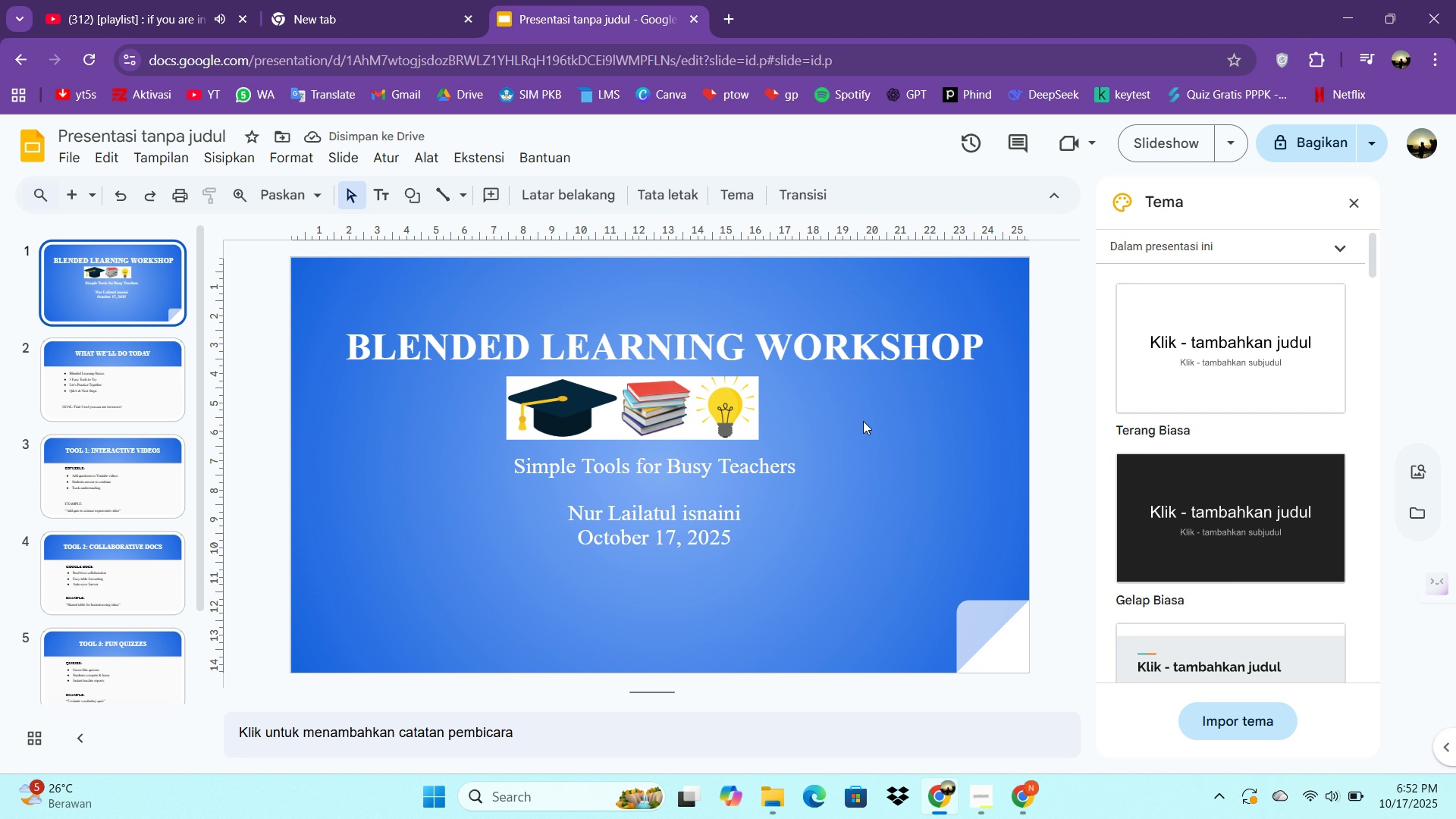 
left_click([704, 458])
 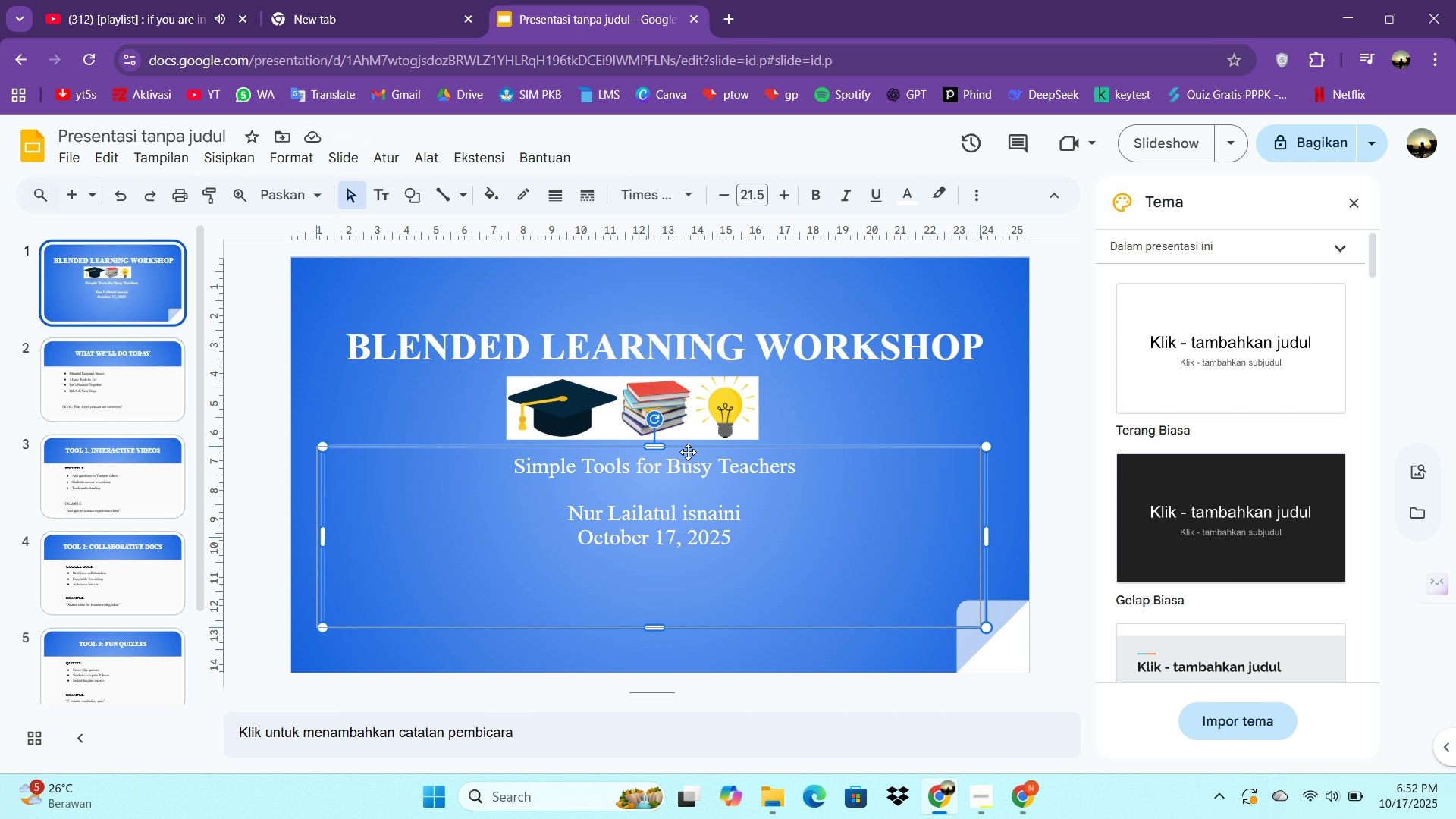 
left_click([692, 452])
 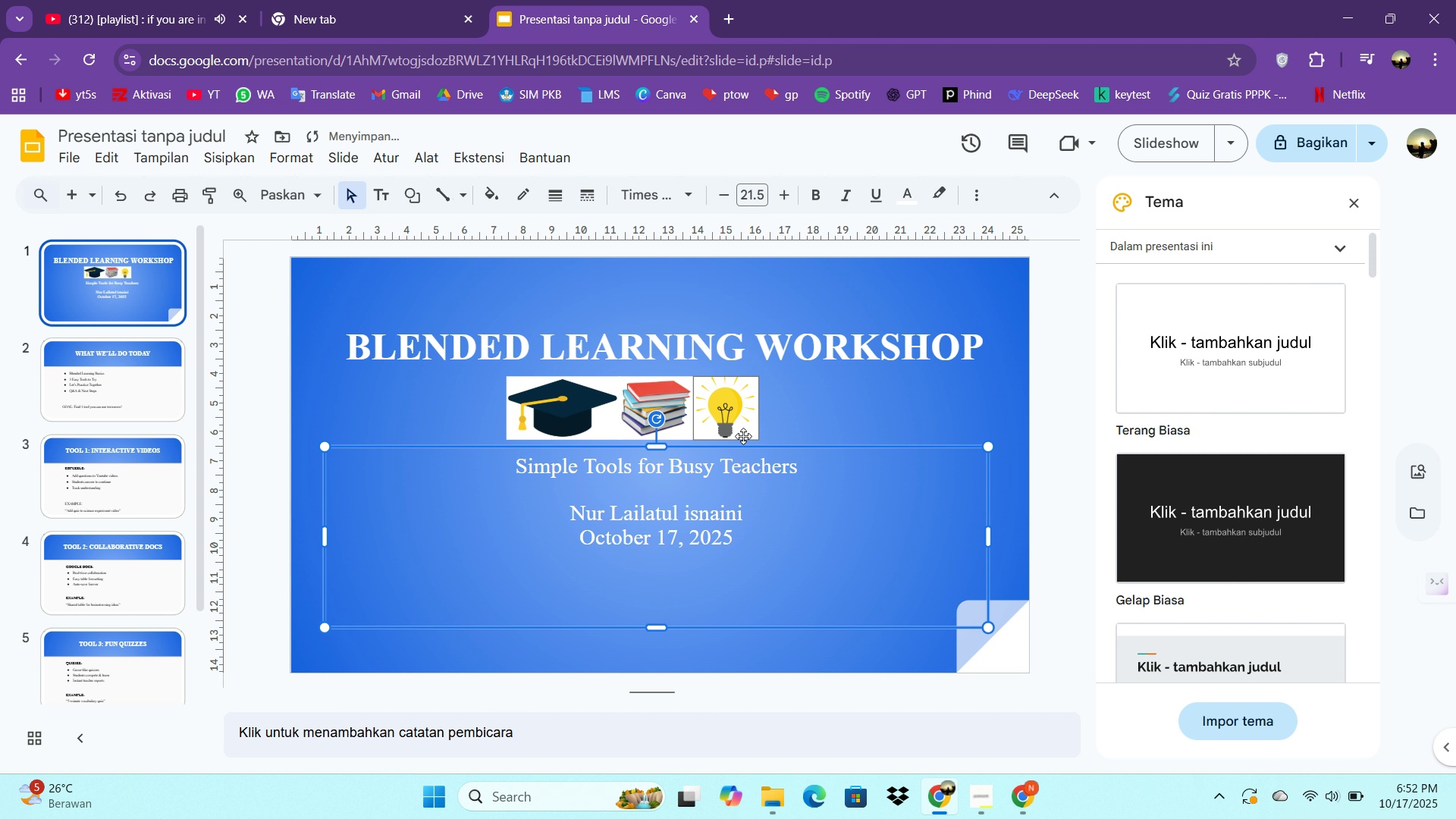 
left_click([795, 522])
 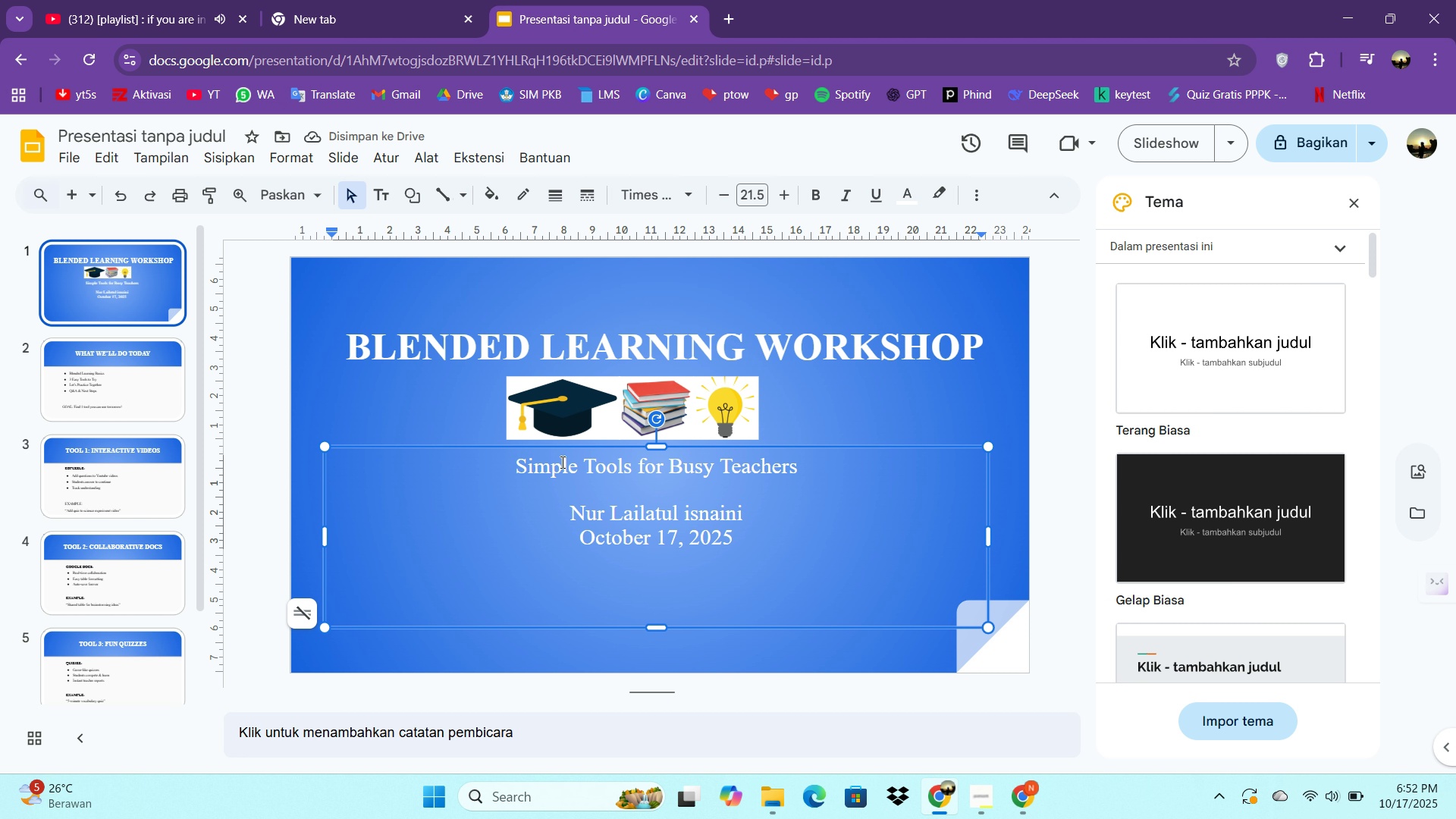 
left_click([522, 409])
 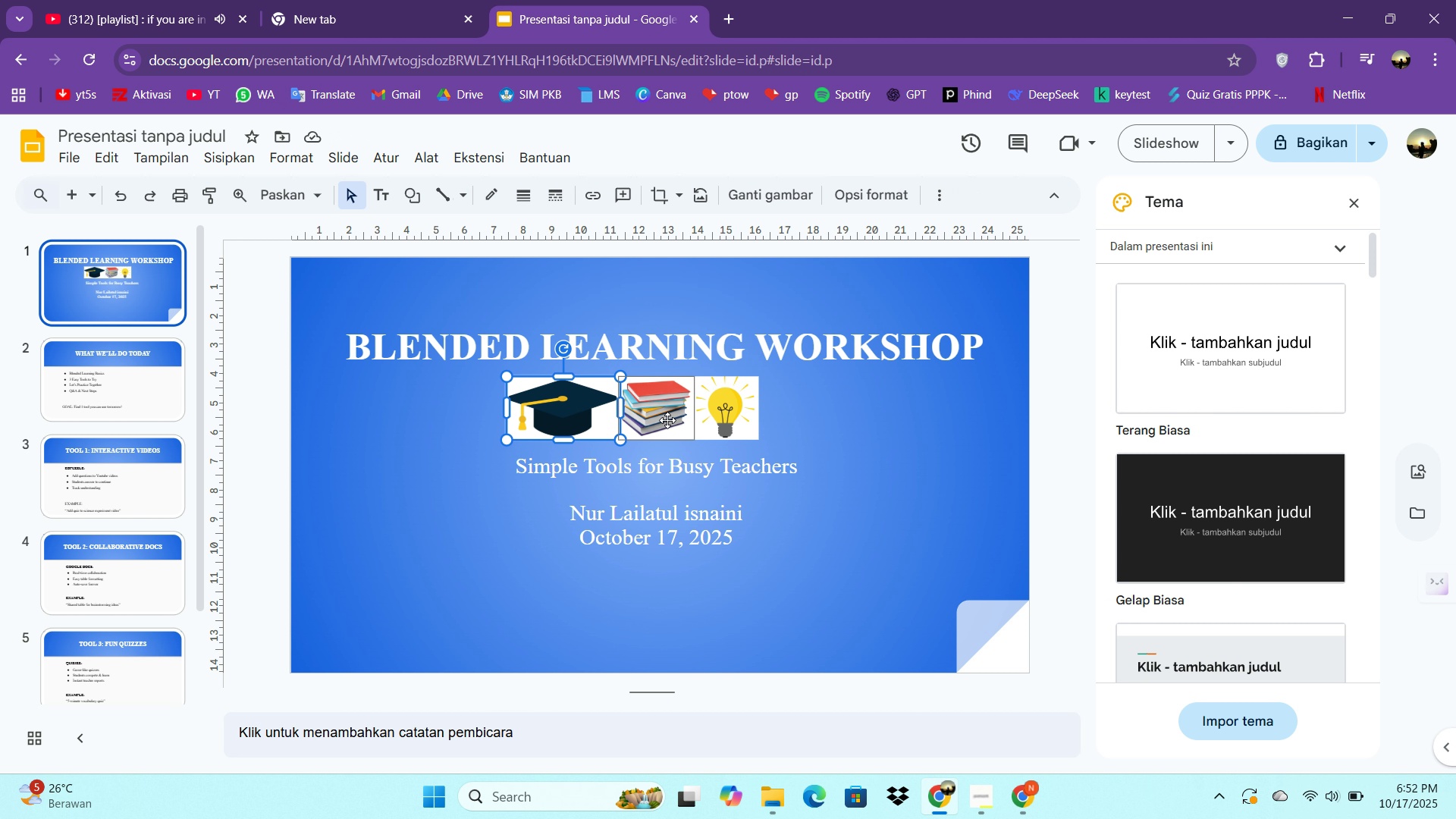 
hold_key(key=ControlLeft, duration=4.71)
hold_key(key=ShiftLeft, duration=4.58)
left_click([667, 420])
 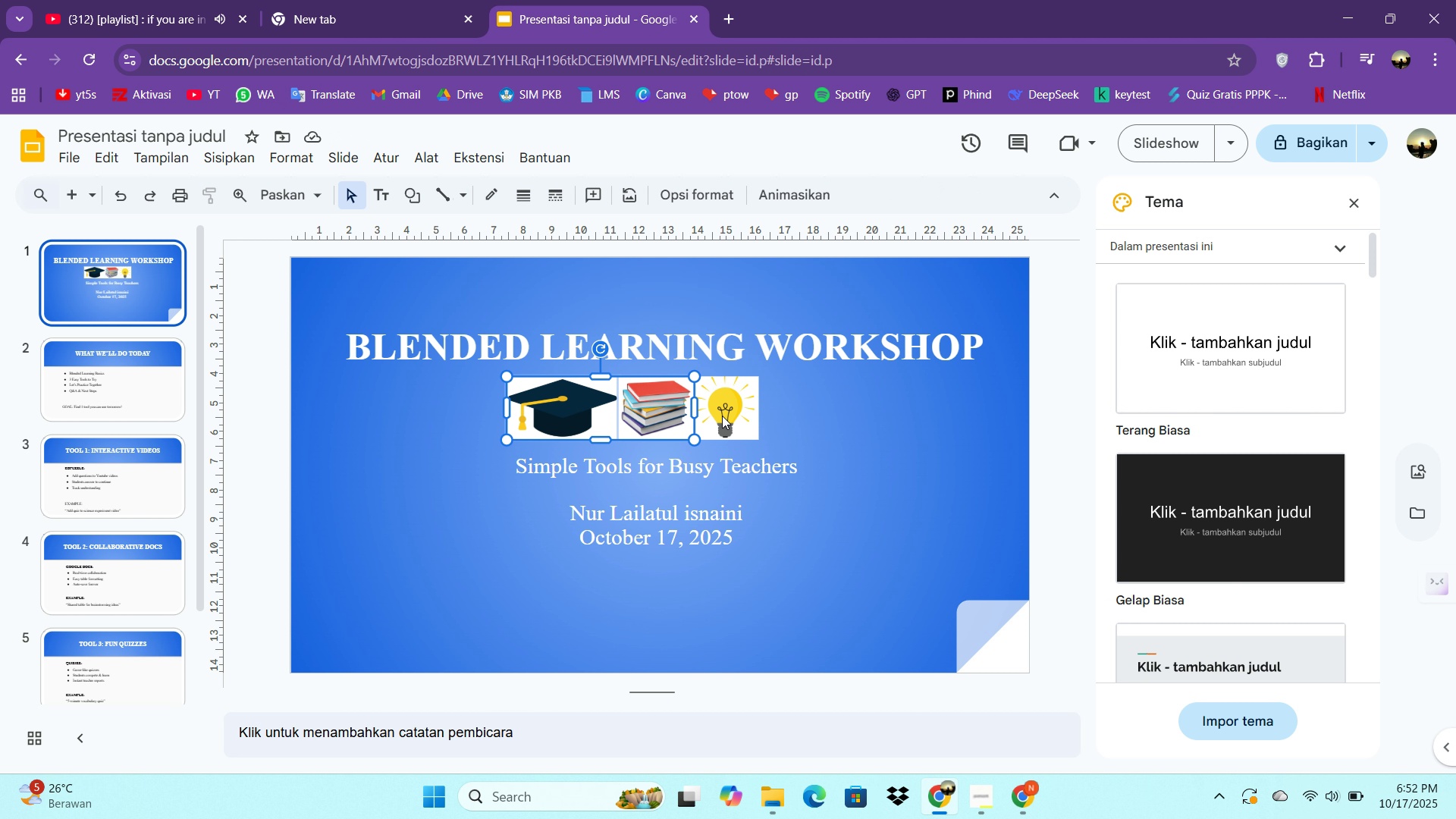 
left_click([722, 416])
 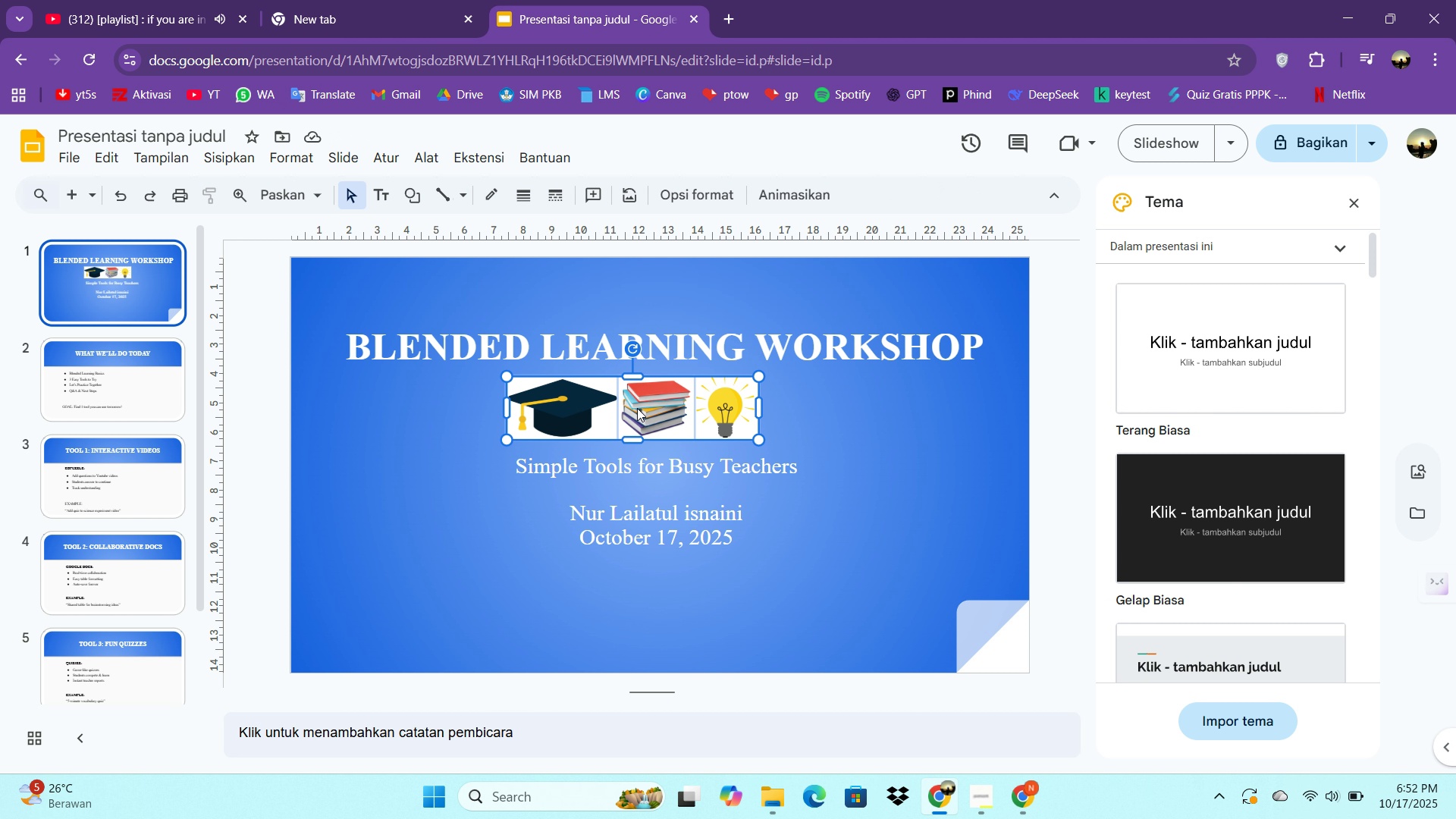 
left_click_drag(start_coordinate=[637, 408], to_coordinate=[650, 407])
 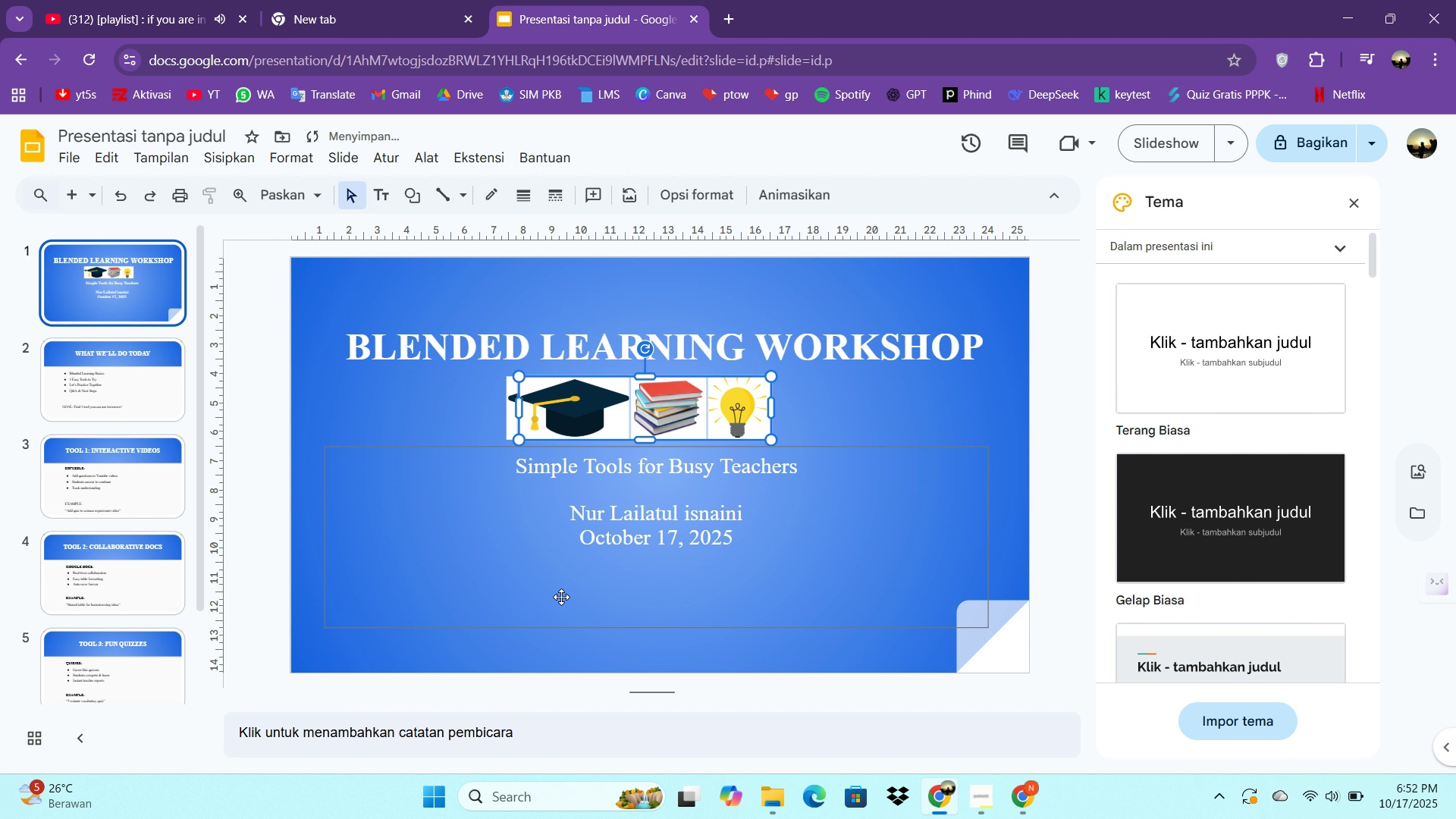 
left_click([560, 597])
 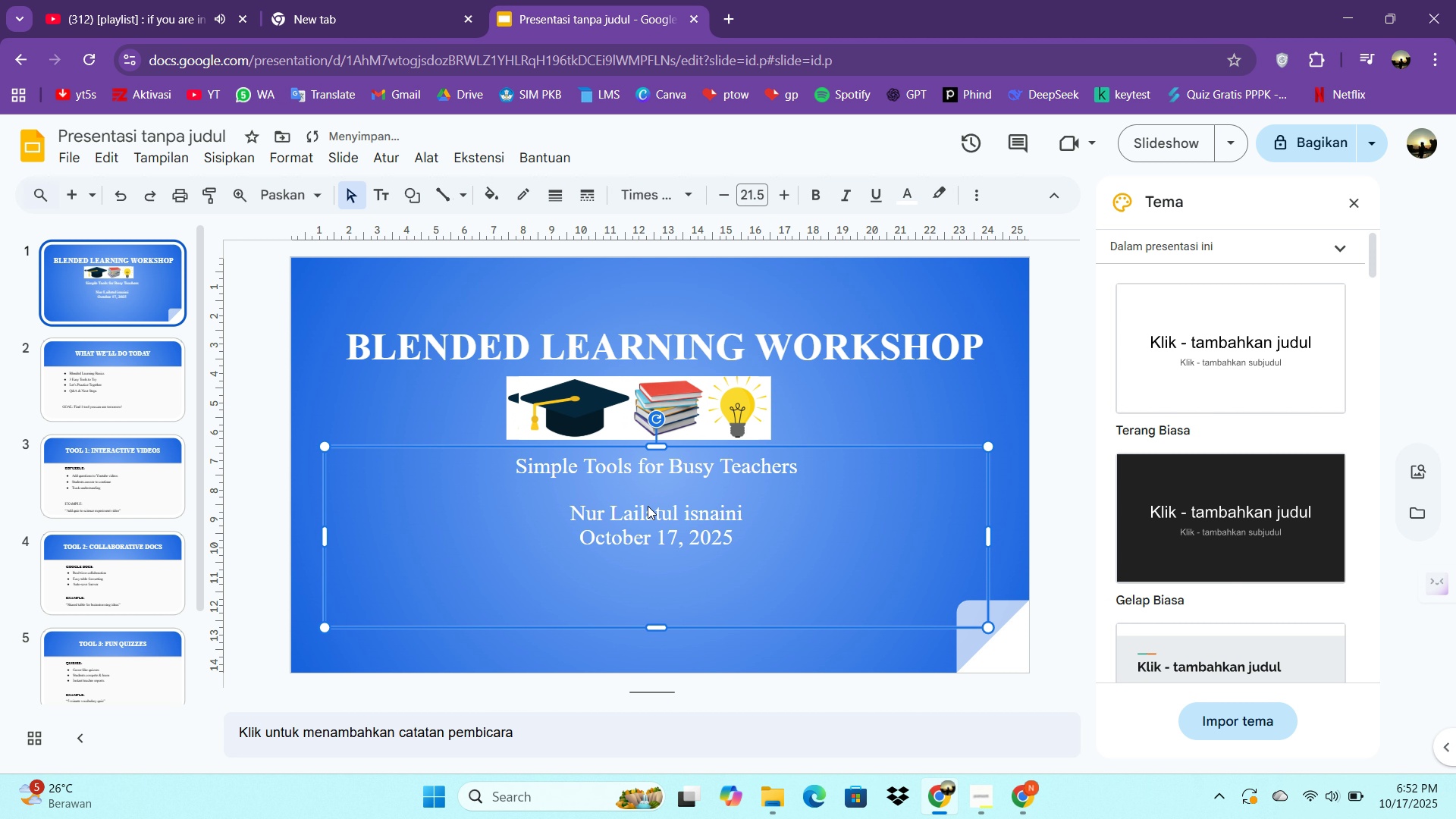 
left_click_drag(start_coordinate=[648, 506], to_coordinate=[644, 507])
 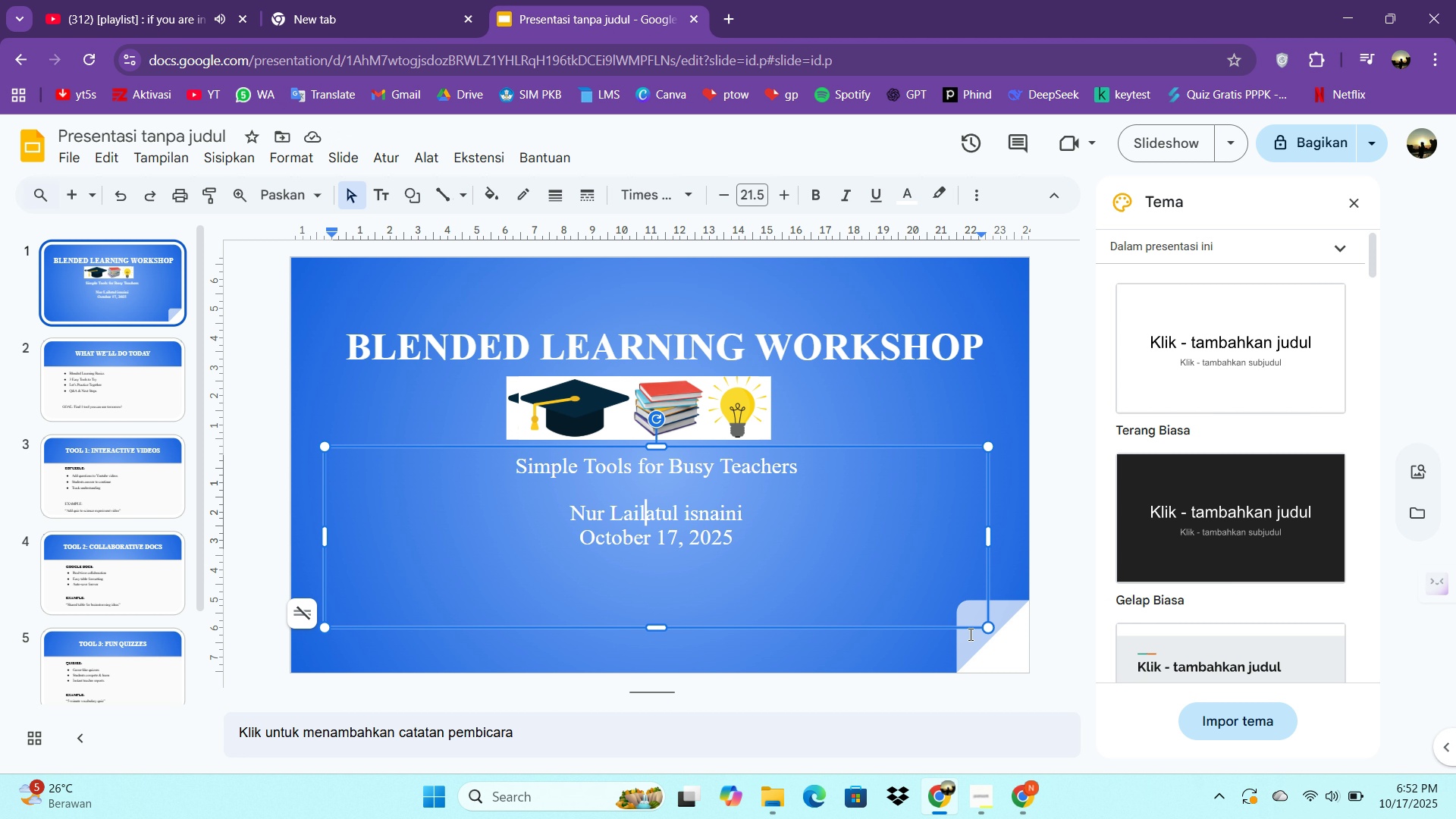 
left_click_drag(start_coordinate=[325, 625], to_coordinate=[387, 607])
 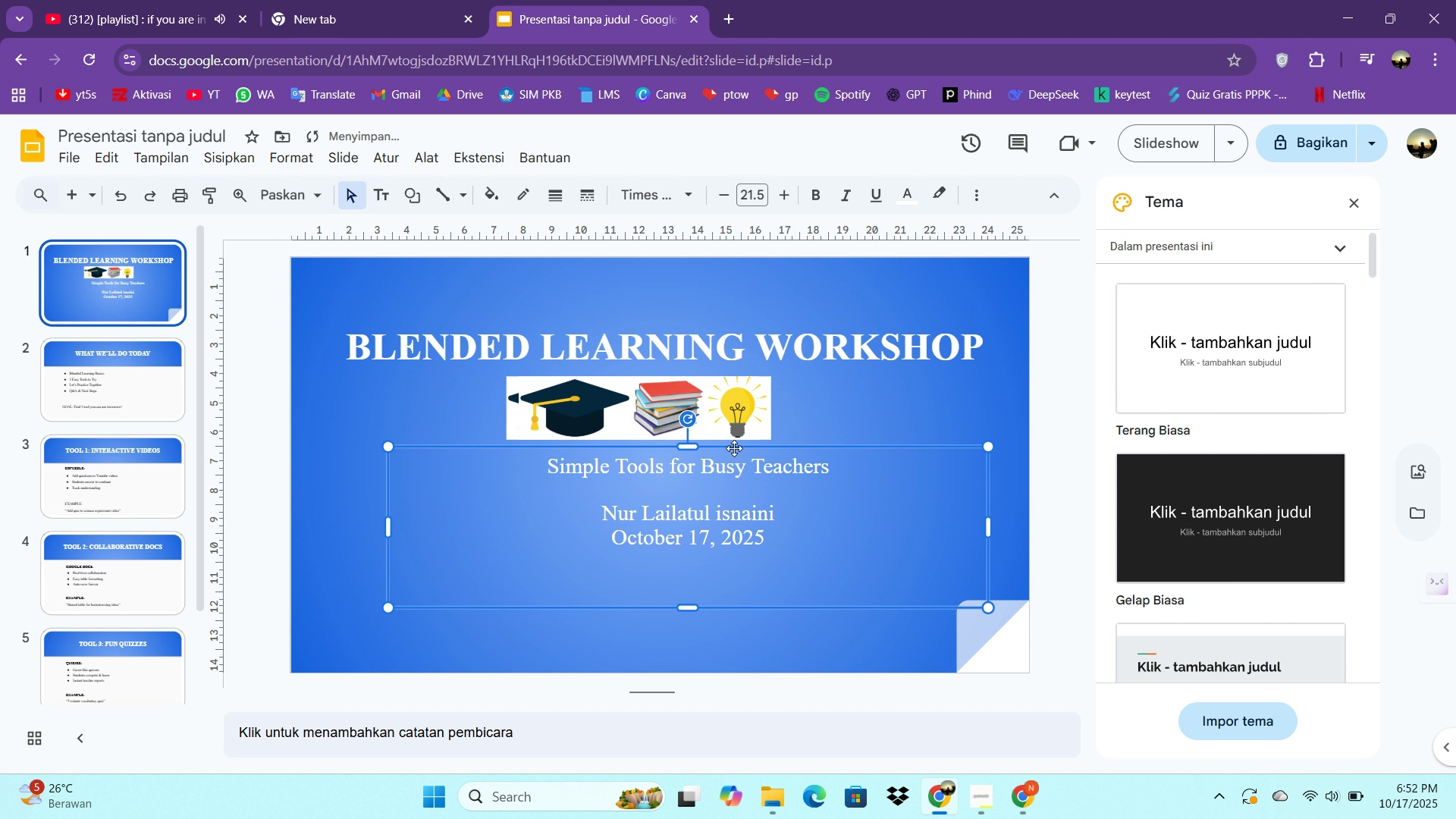 
left_click_drag(start_coordinate=[734, 449], to_coordinate=[708, 450])
 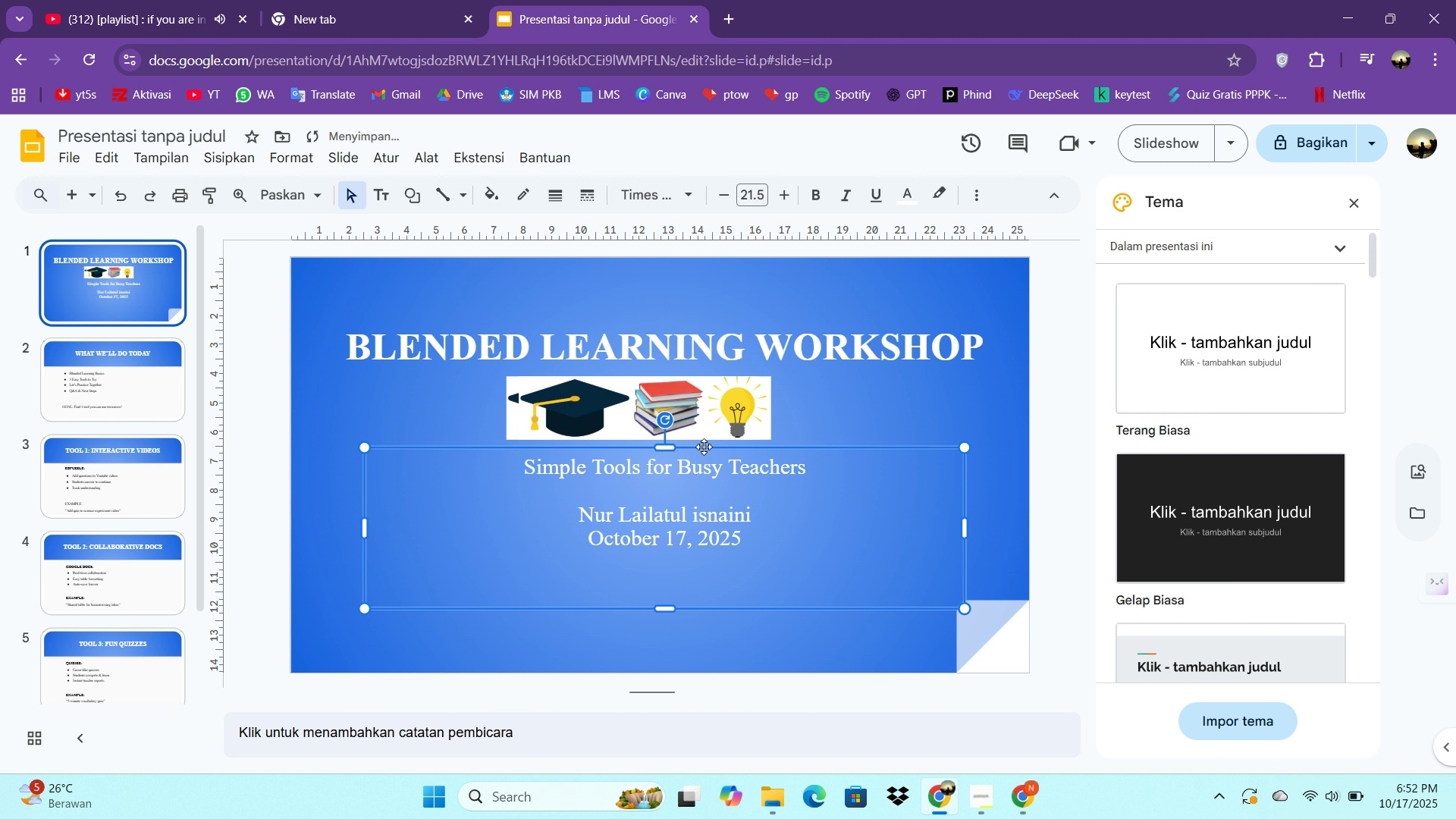 
left_click_drag(start_coordinate=[704, 447], to_coordinate=[692, 444])
 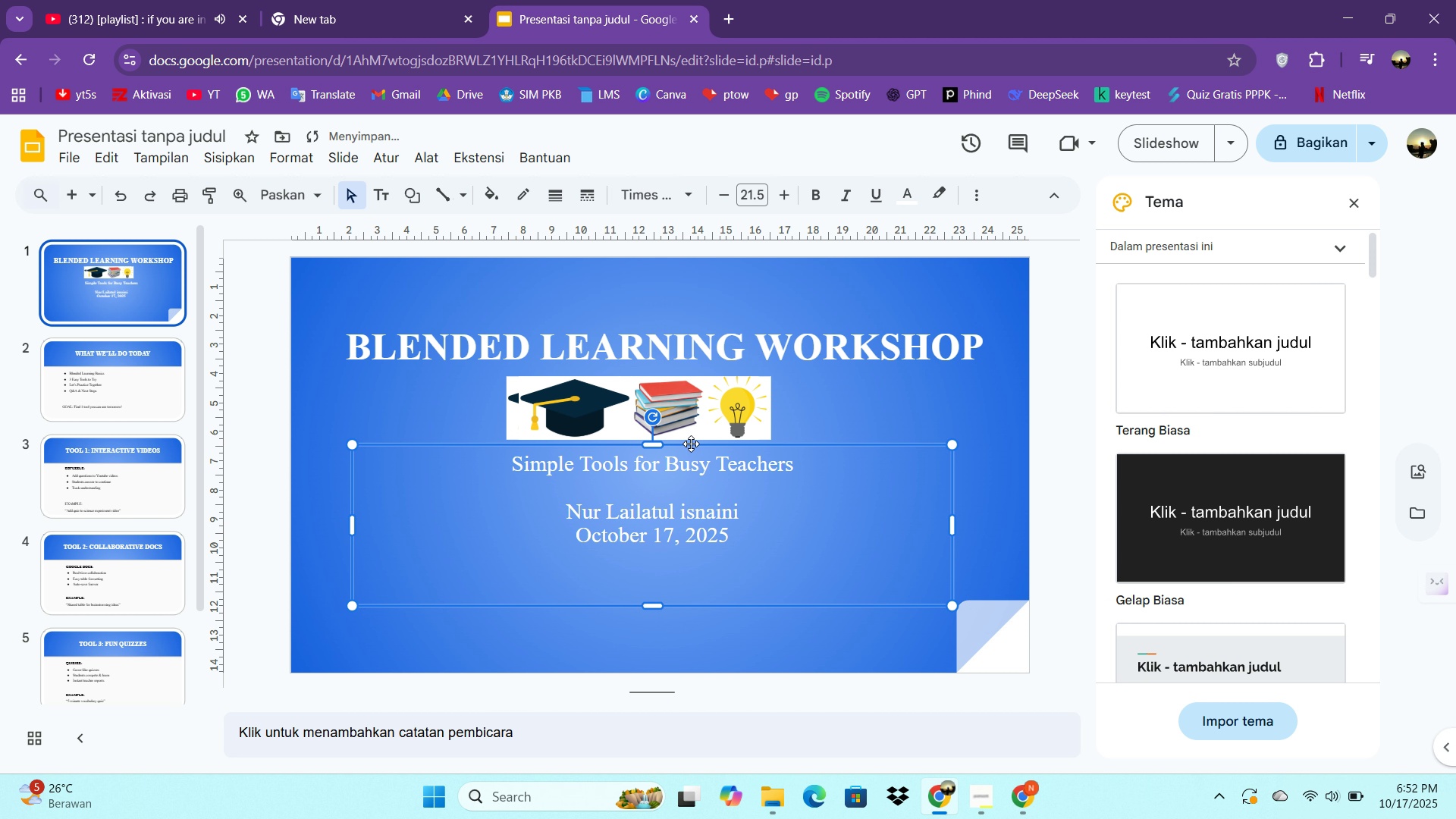 
left_click_drag(start_coordinate=[692, 444], to_coordinate=[679, 441])
 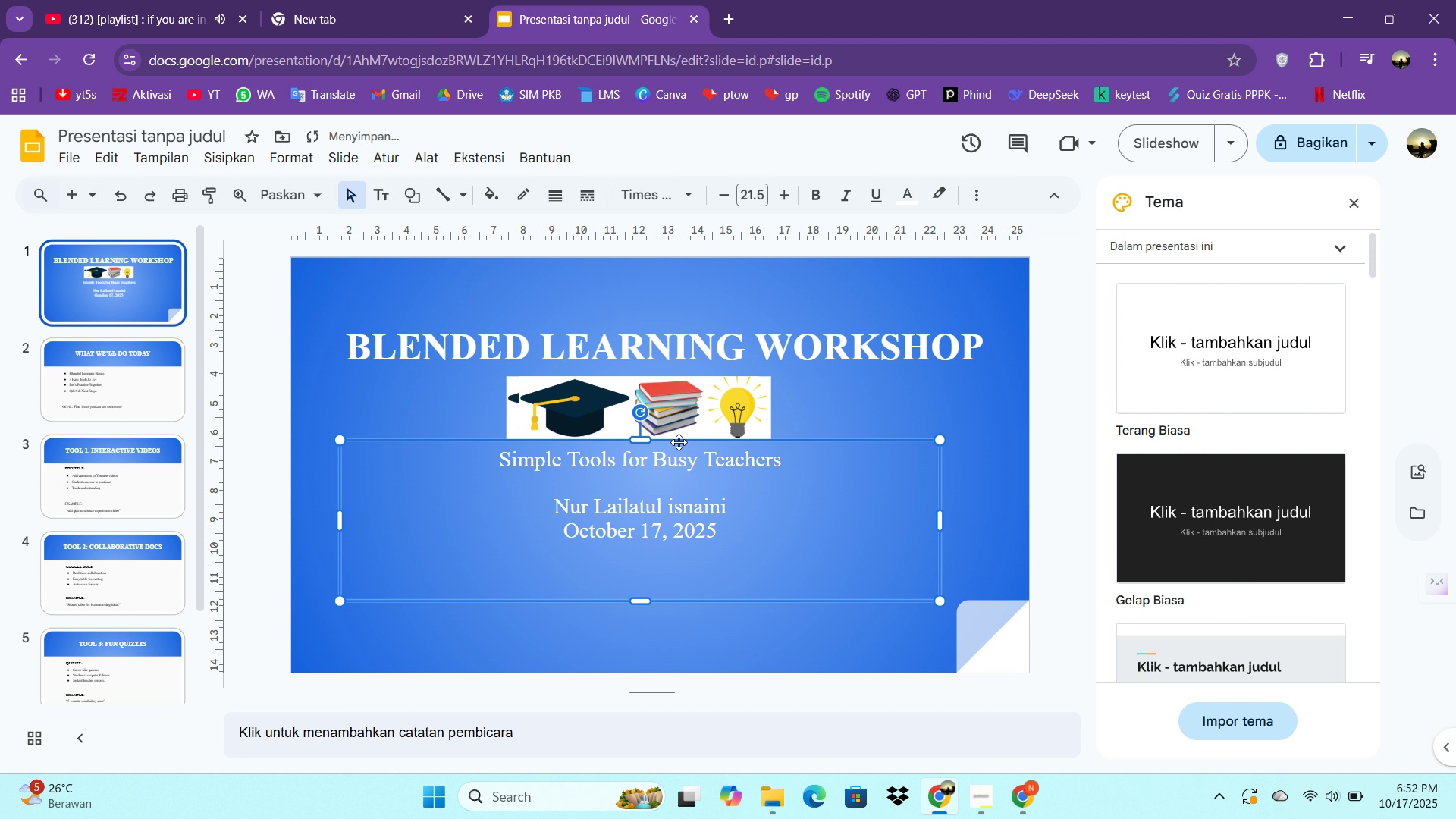 
left_click_drag(start_coordinate=[679, 442], to_coordinate=[677, 452])
 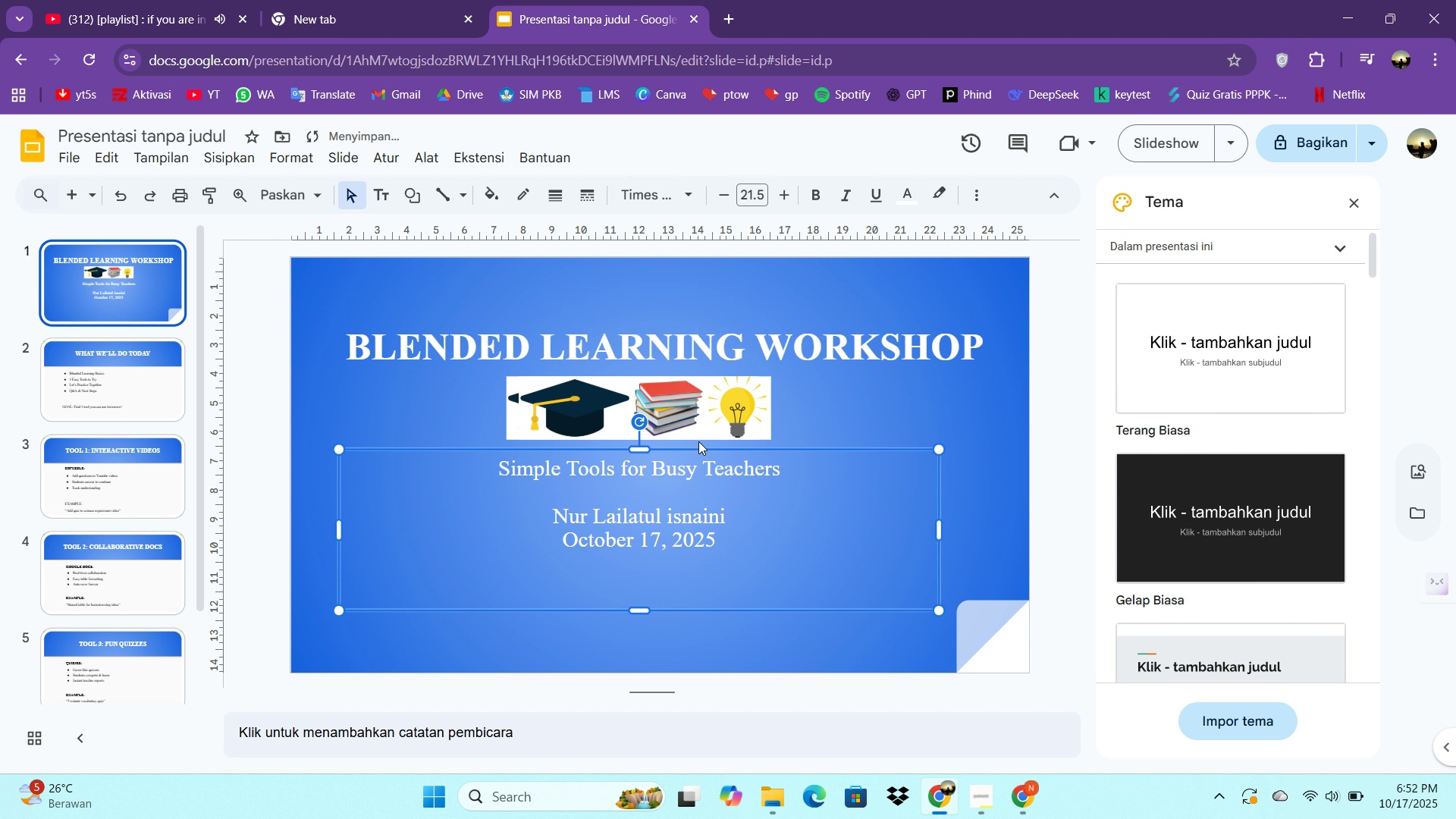 
key(ArrowRight)
 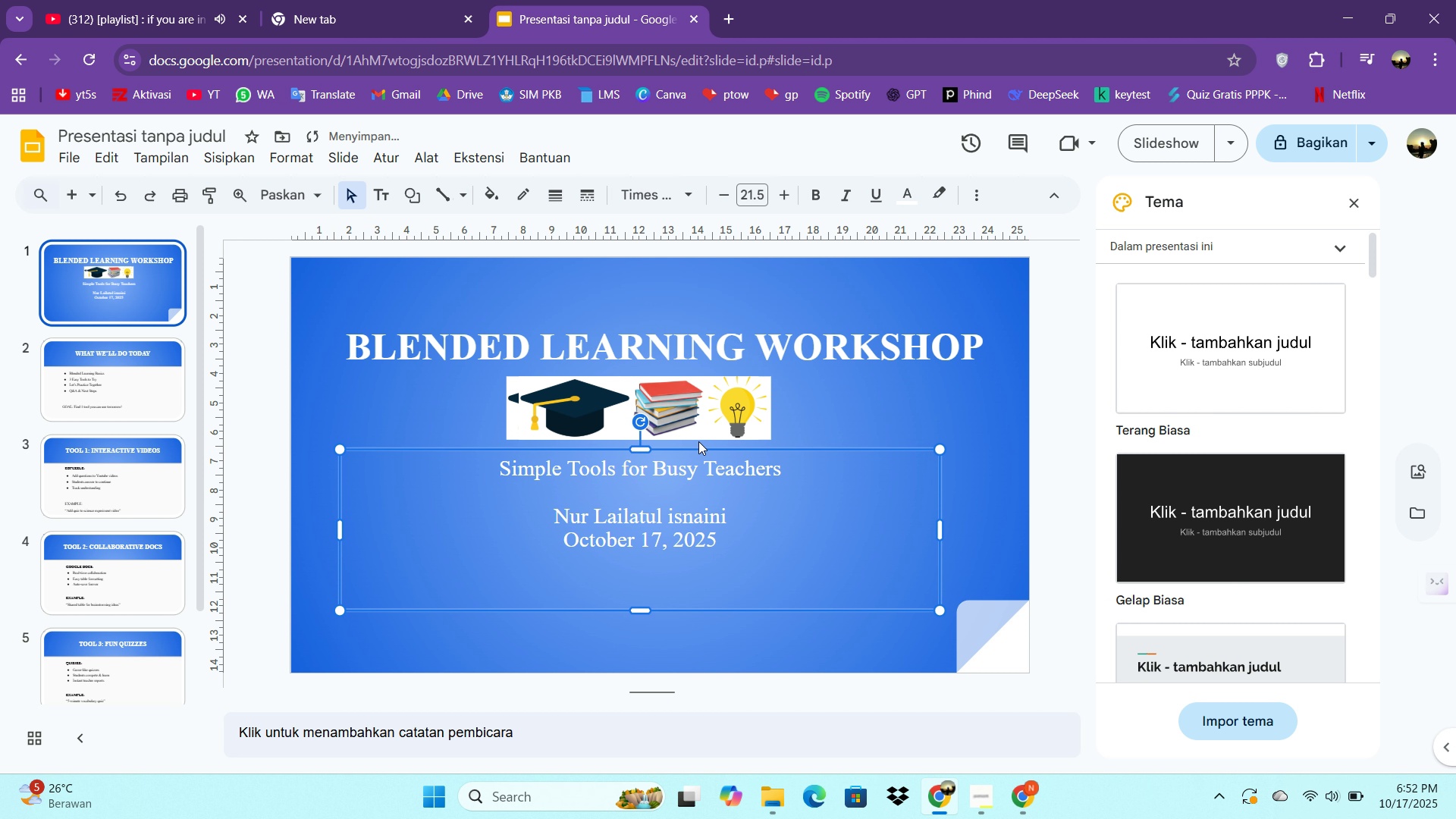 
key(ArrowRight)
 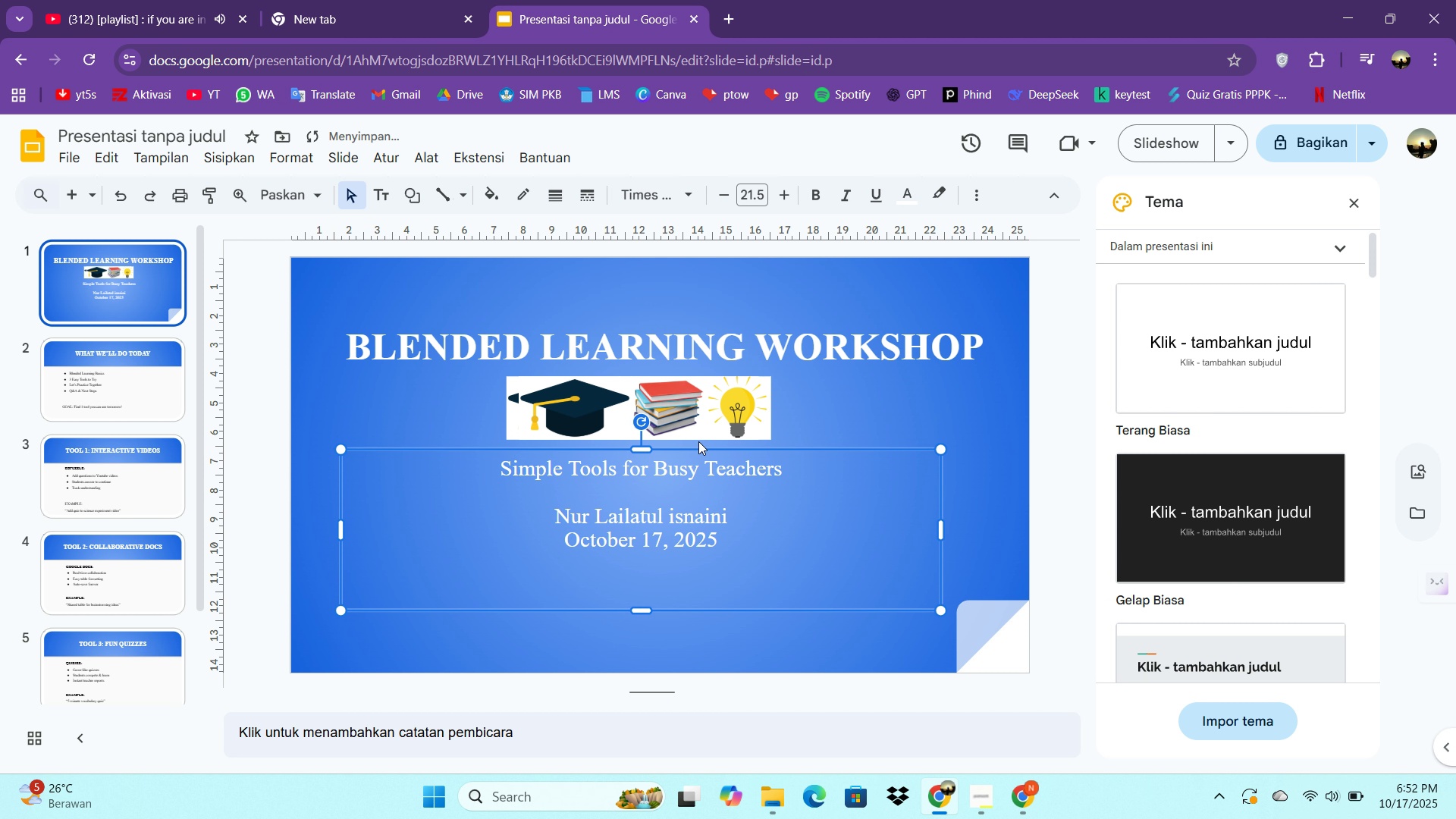 
key(ArrowRight)
 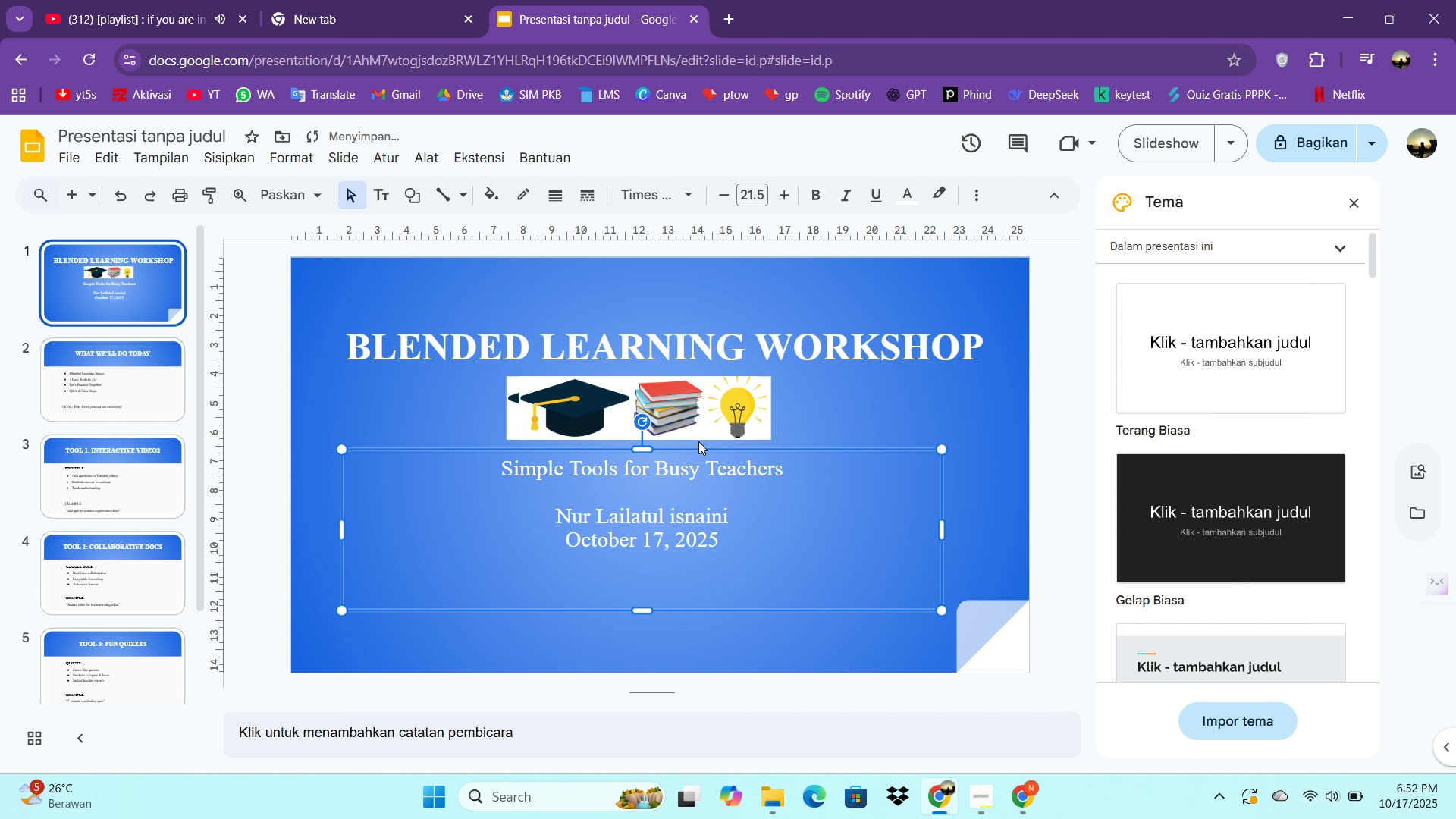 
key(ArrowRight)
 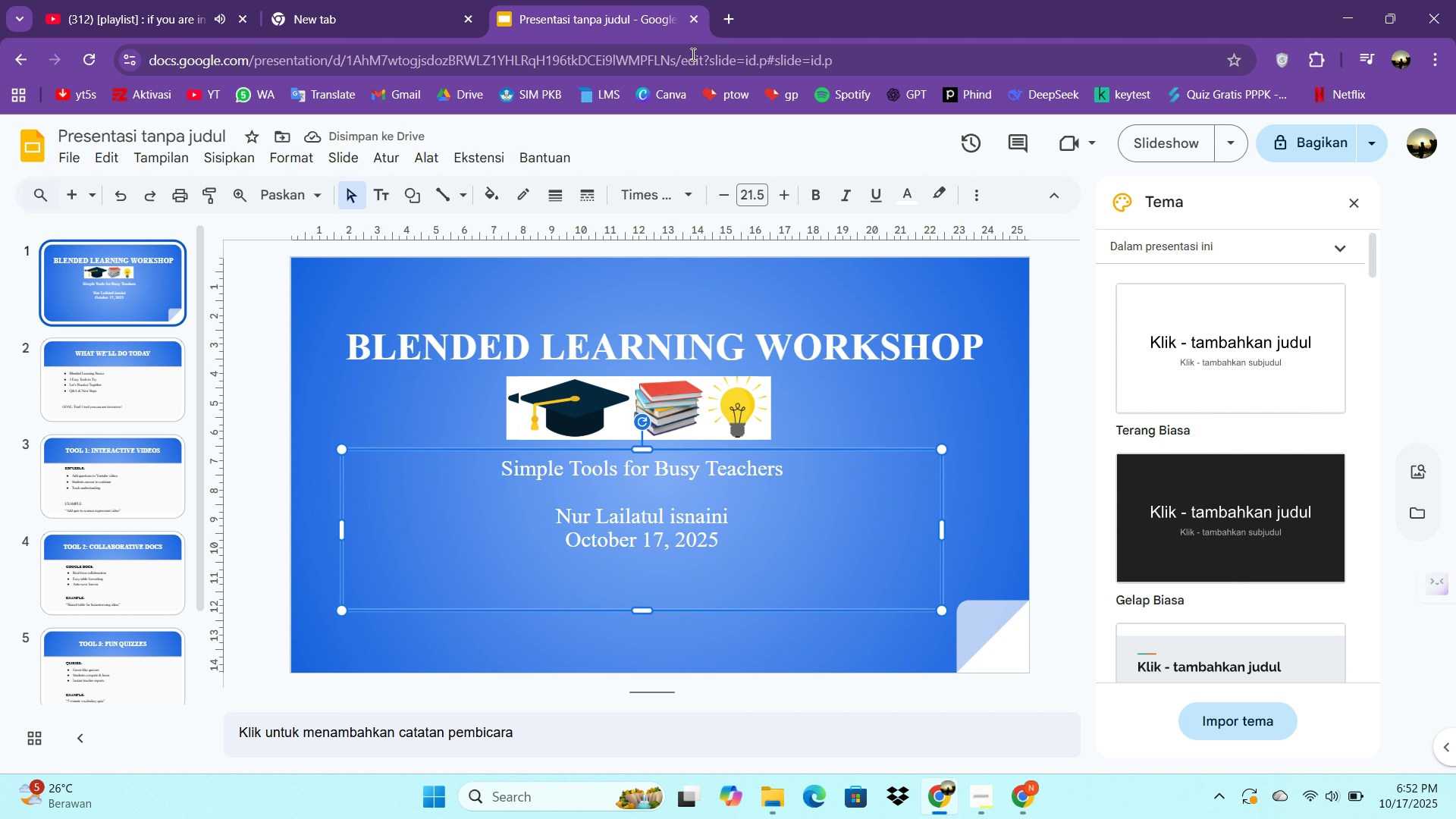 
left_click([661, 337])
 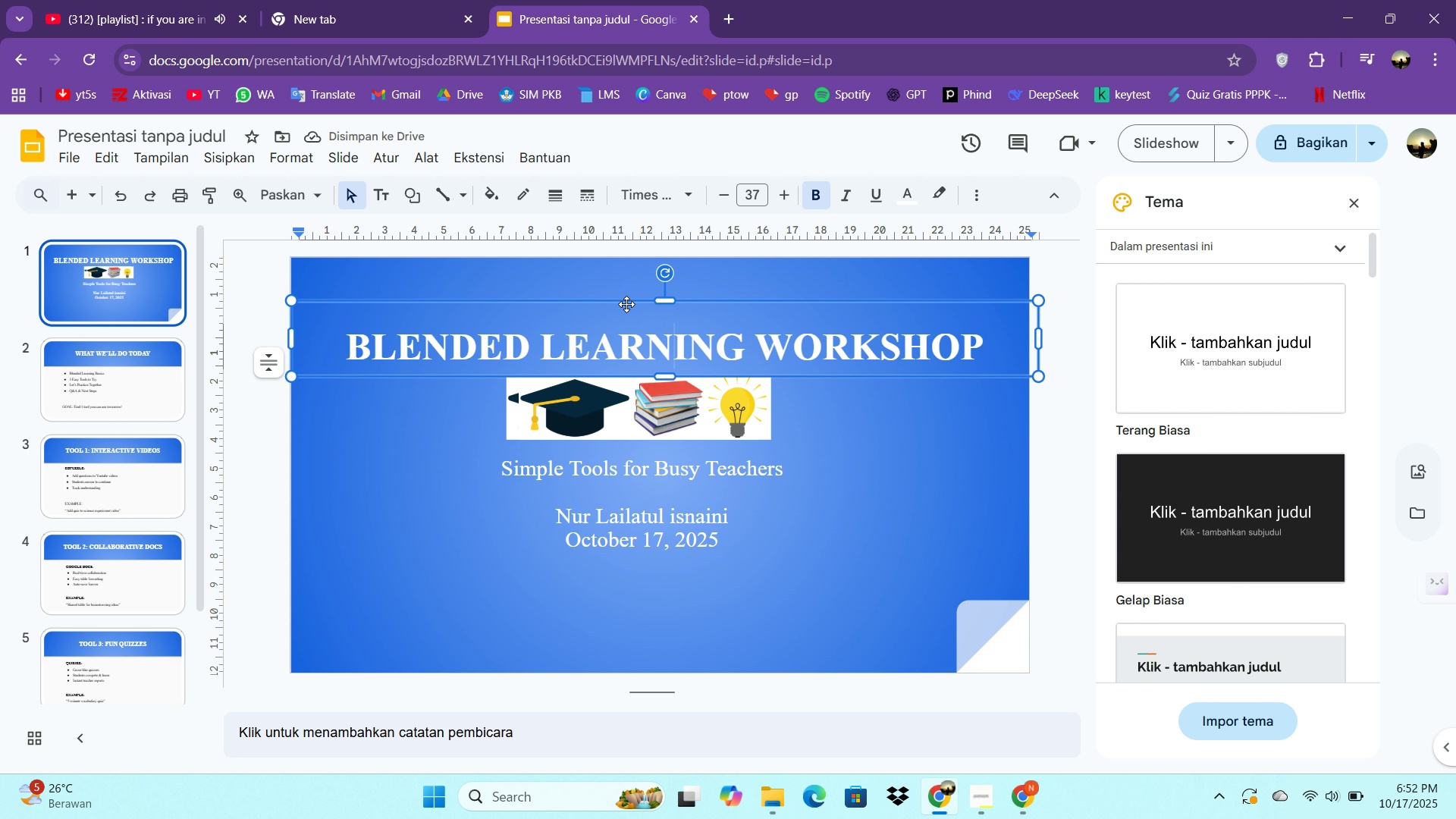 
left_click_drag(start_coordinate=[626, 300], to_coordinate=[627, 291])
 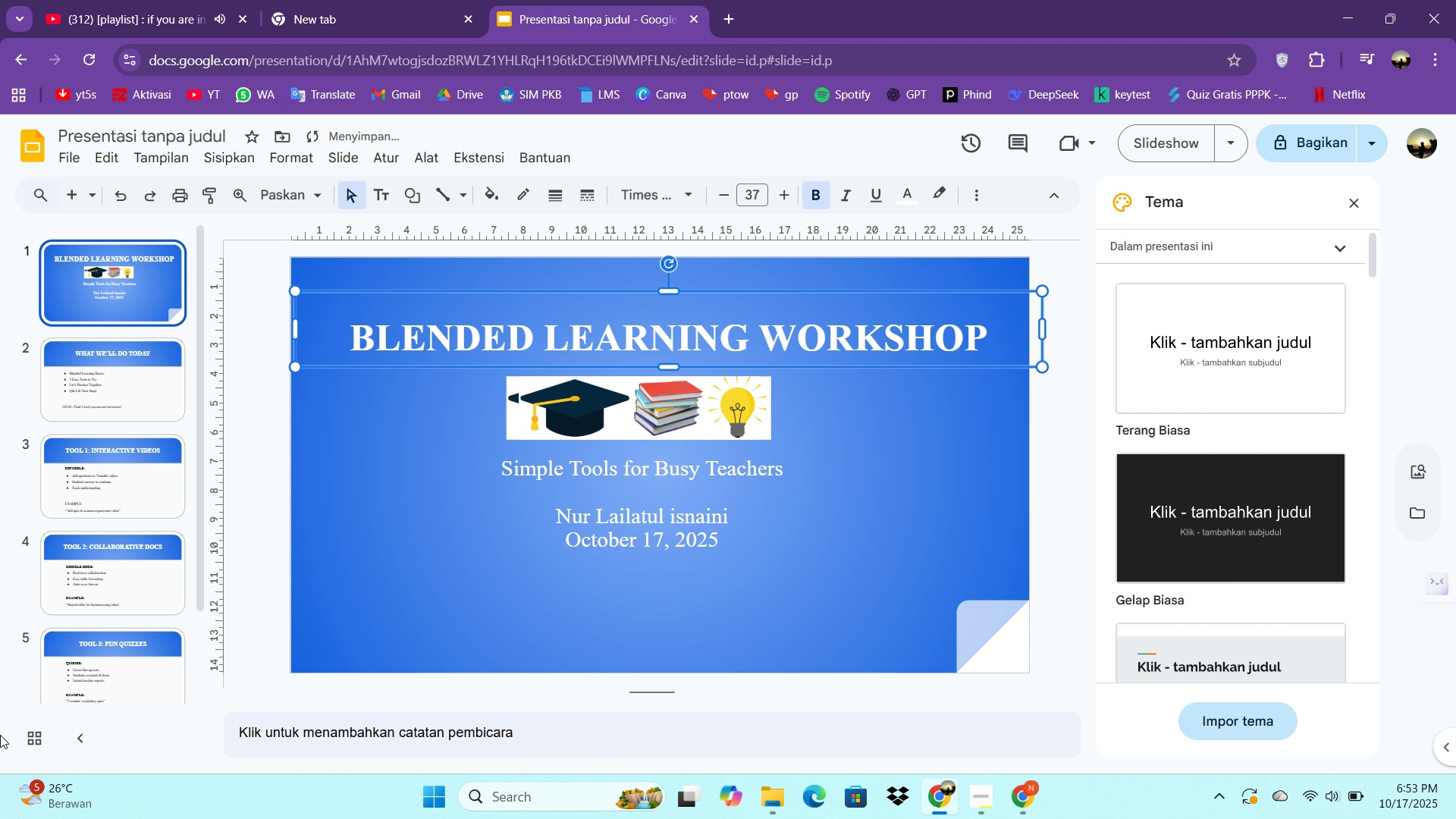 
key(ArrowLeft)
 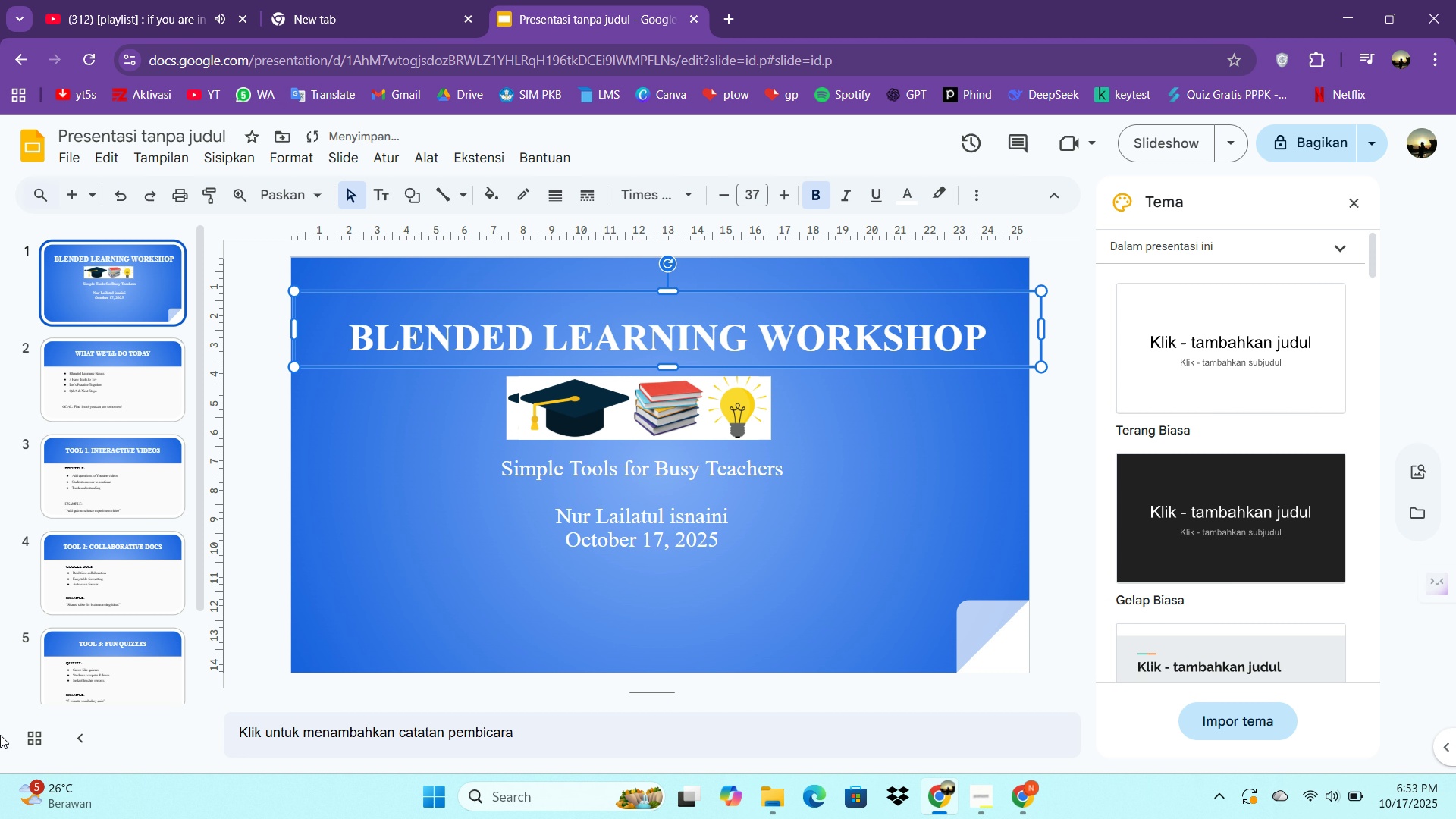 
key(ArrowLeft)
 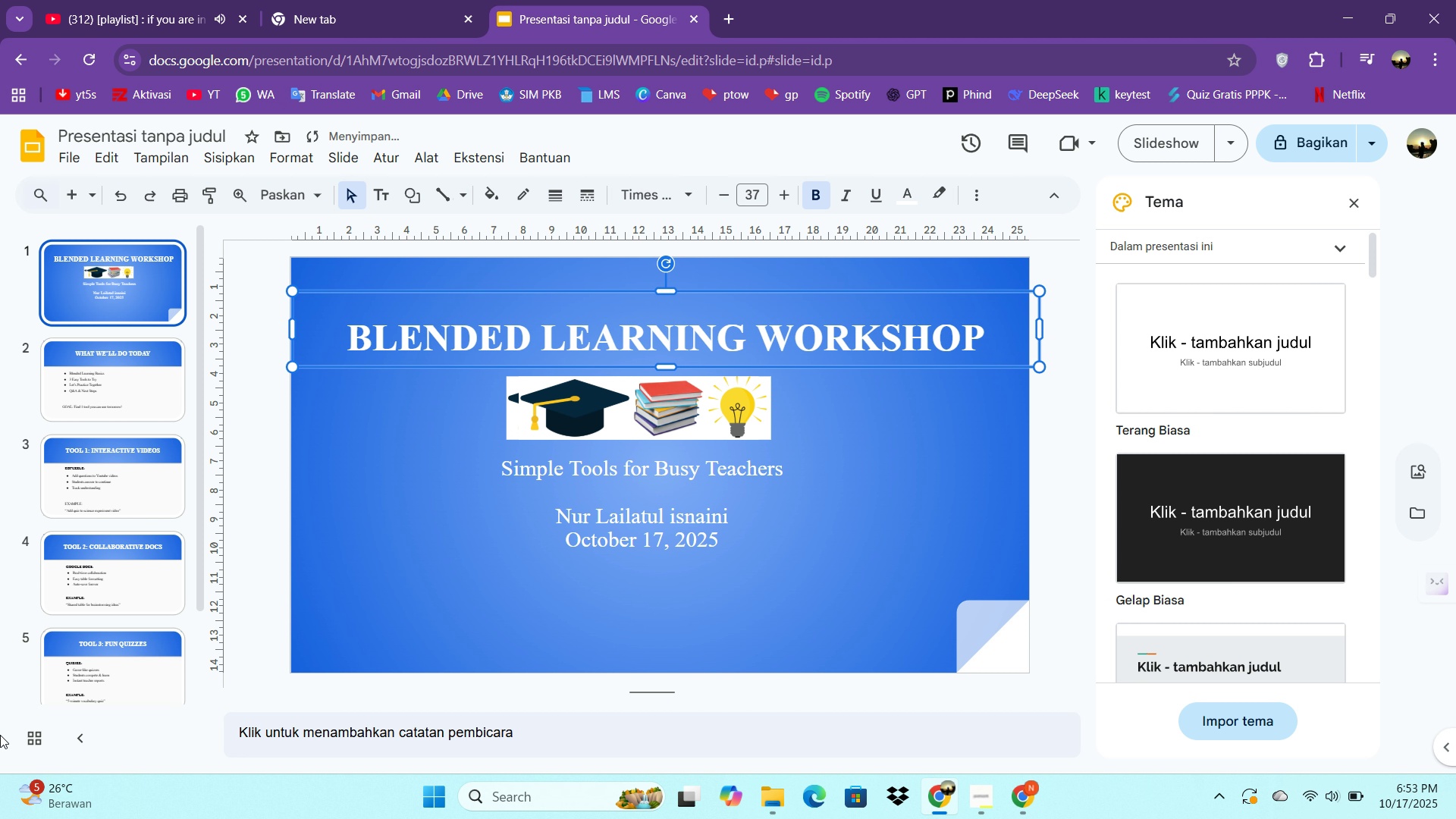 
key(ArrowLeft)
 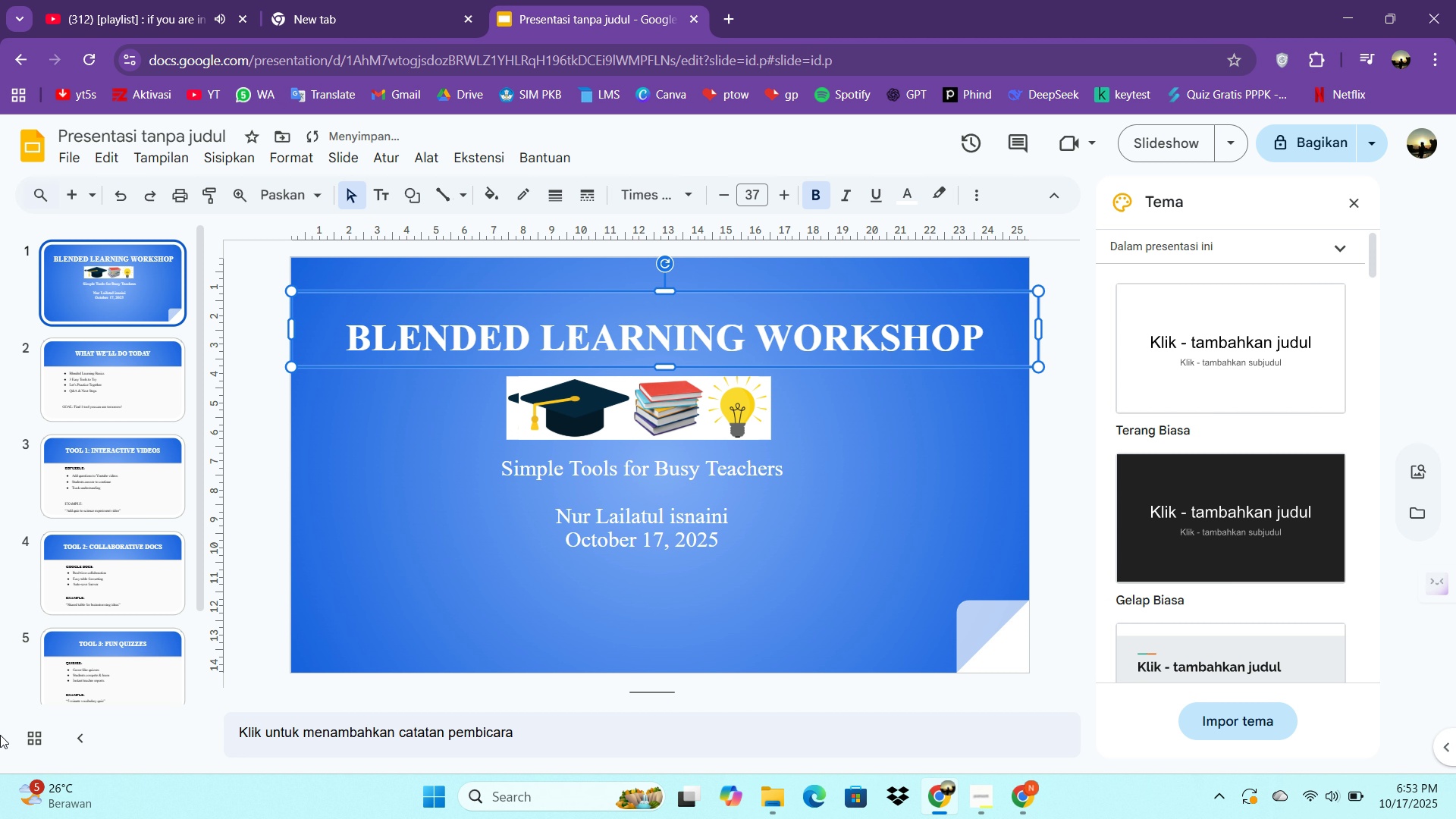 
key(ArrowLeft)
 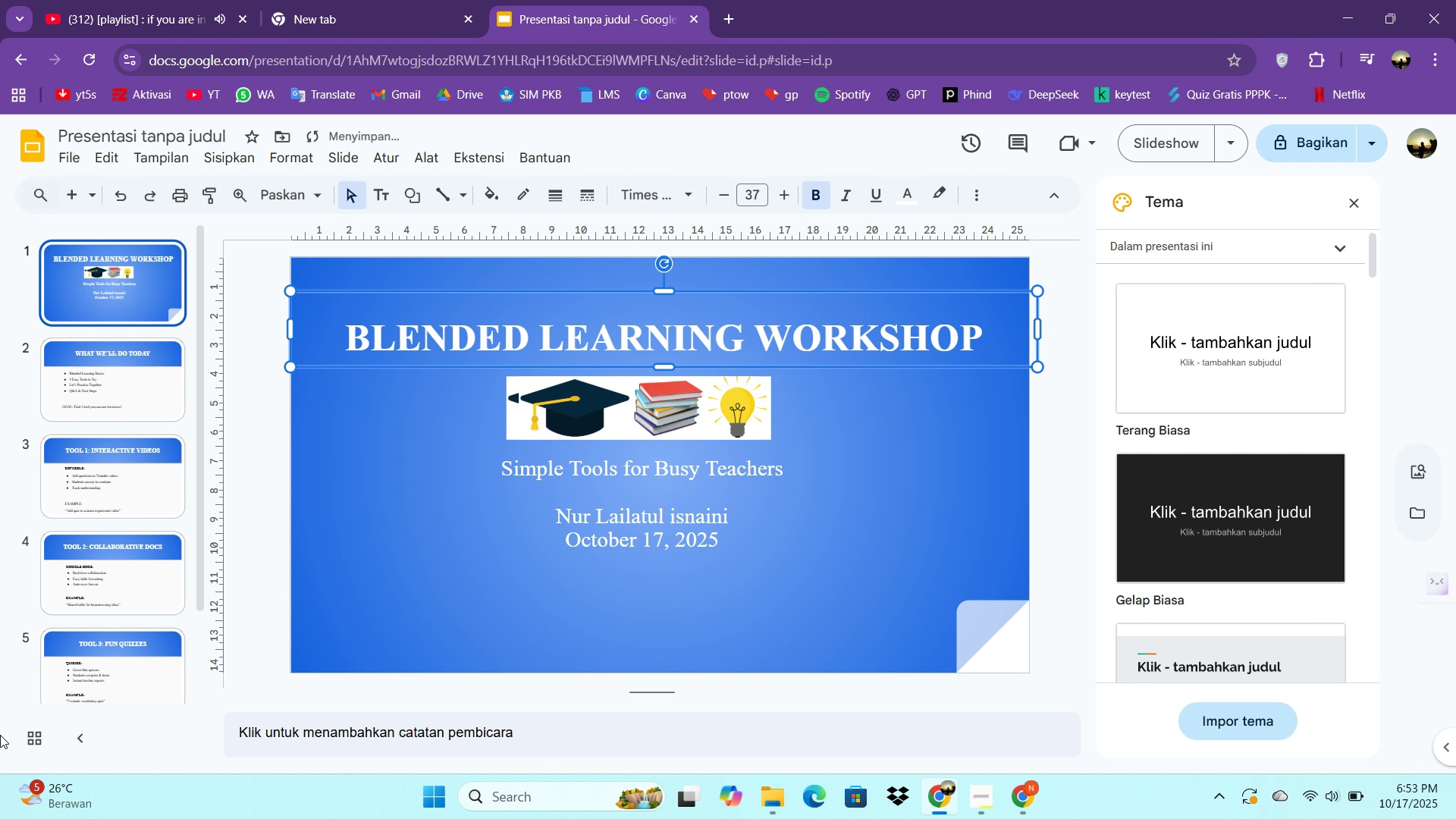 
key(ArrowLeft)
 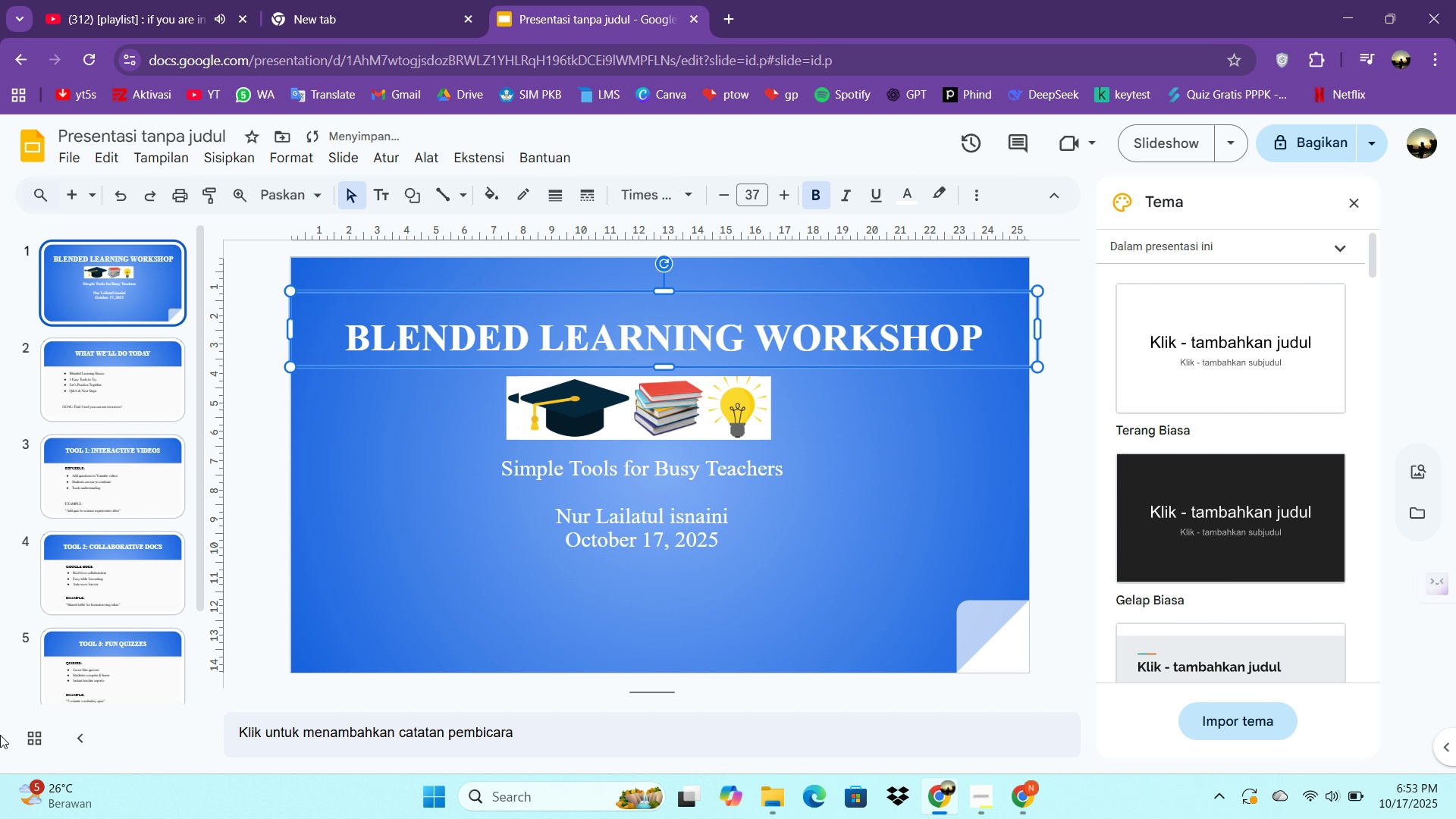 
key(ArrowLeft)
 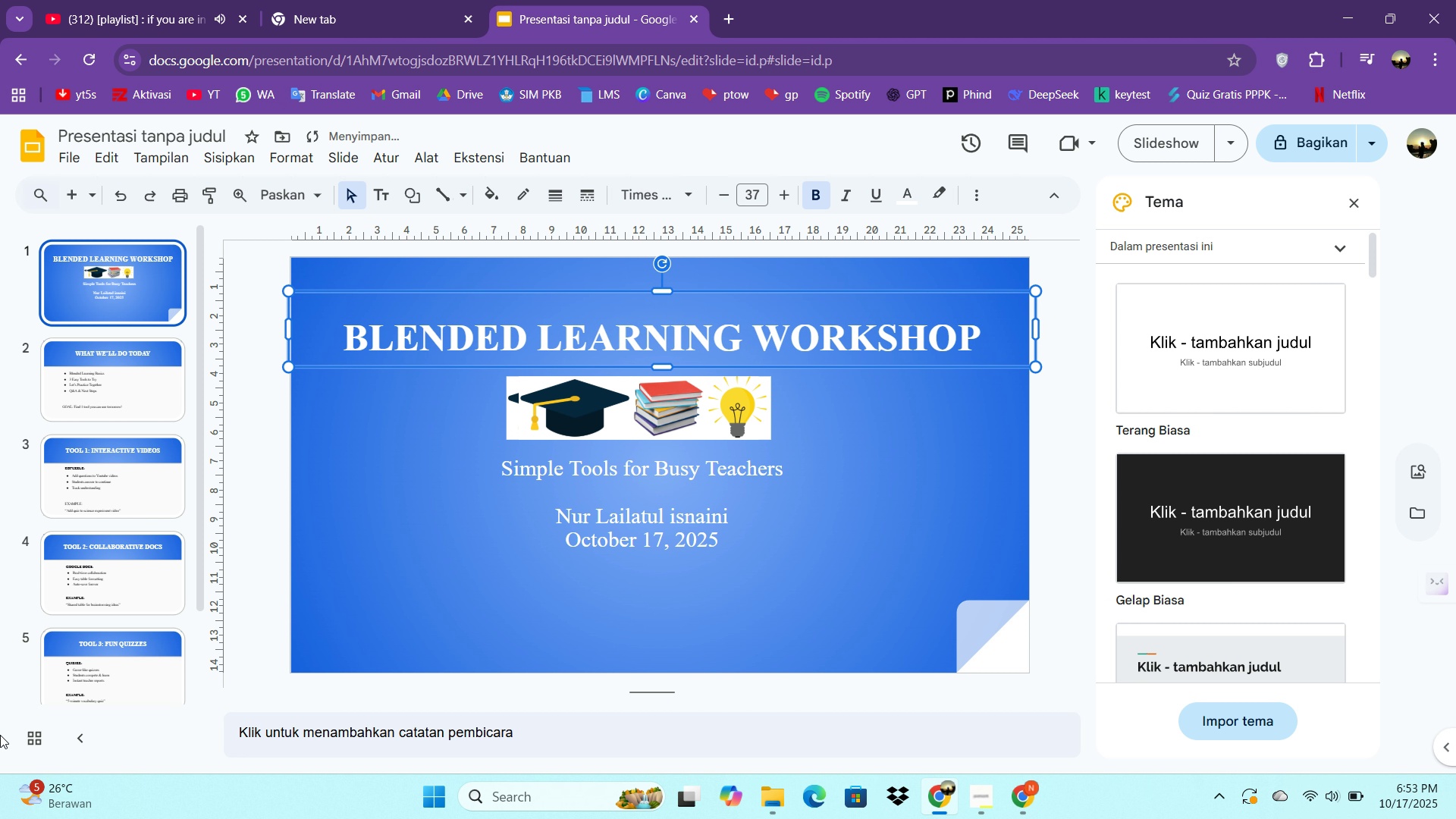 
key(ArrowLeft)
 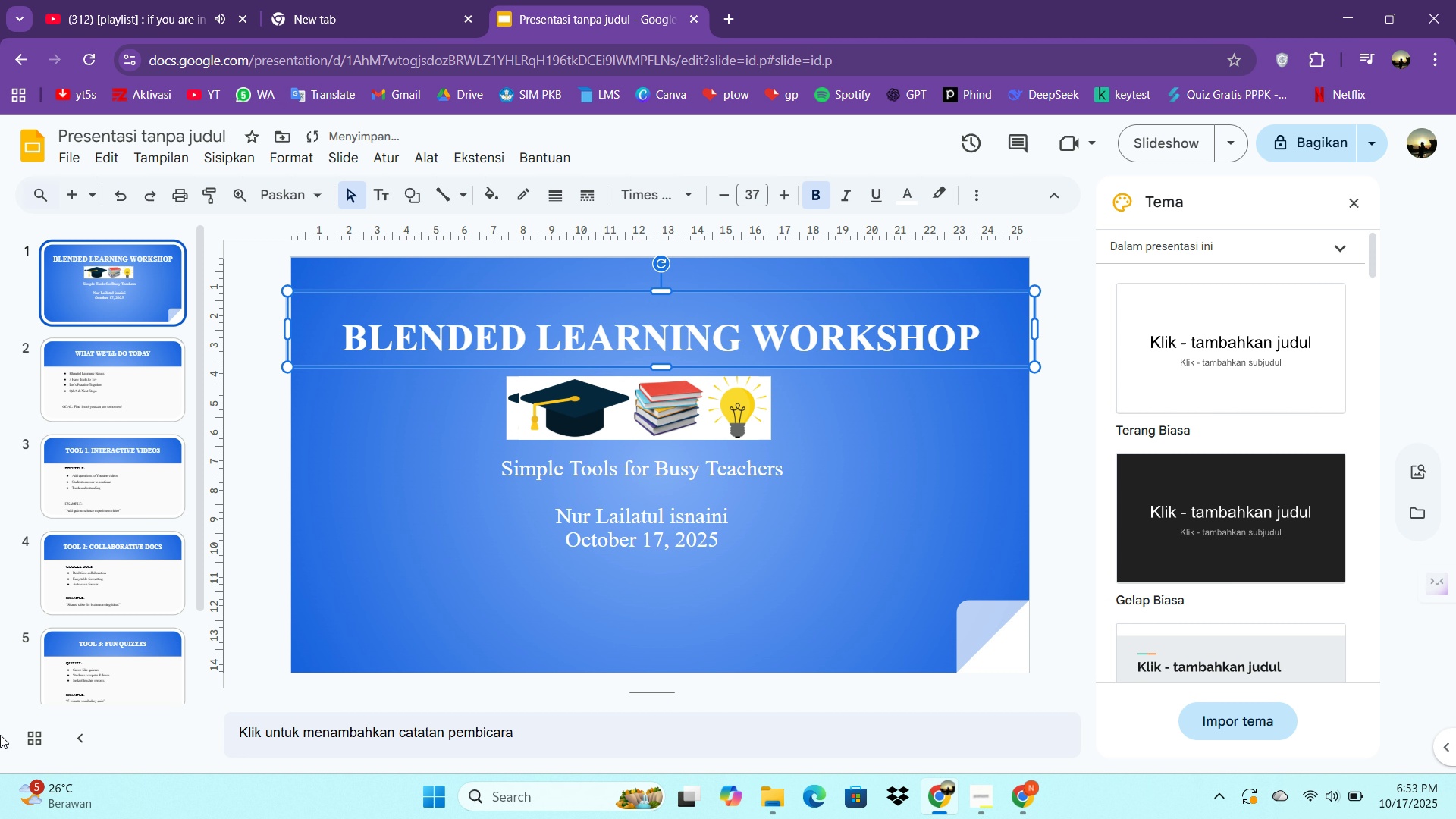 
key(ArrowLeft)
 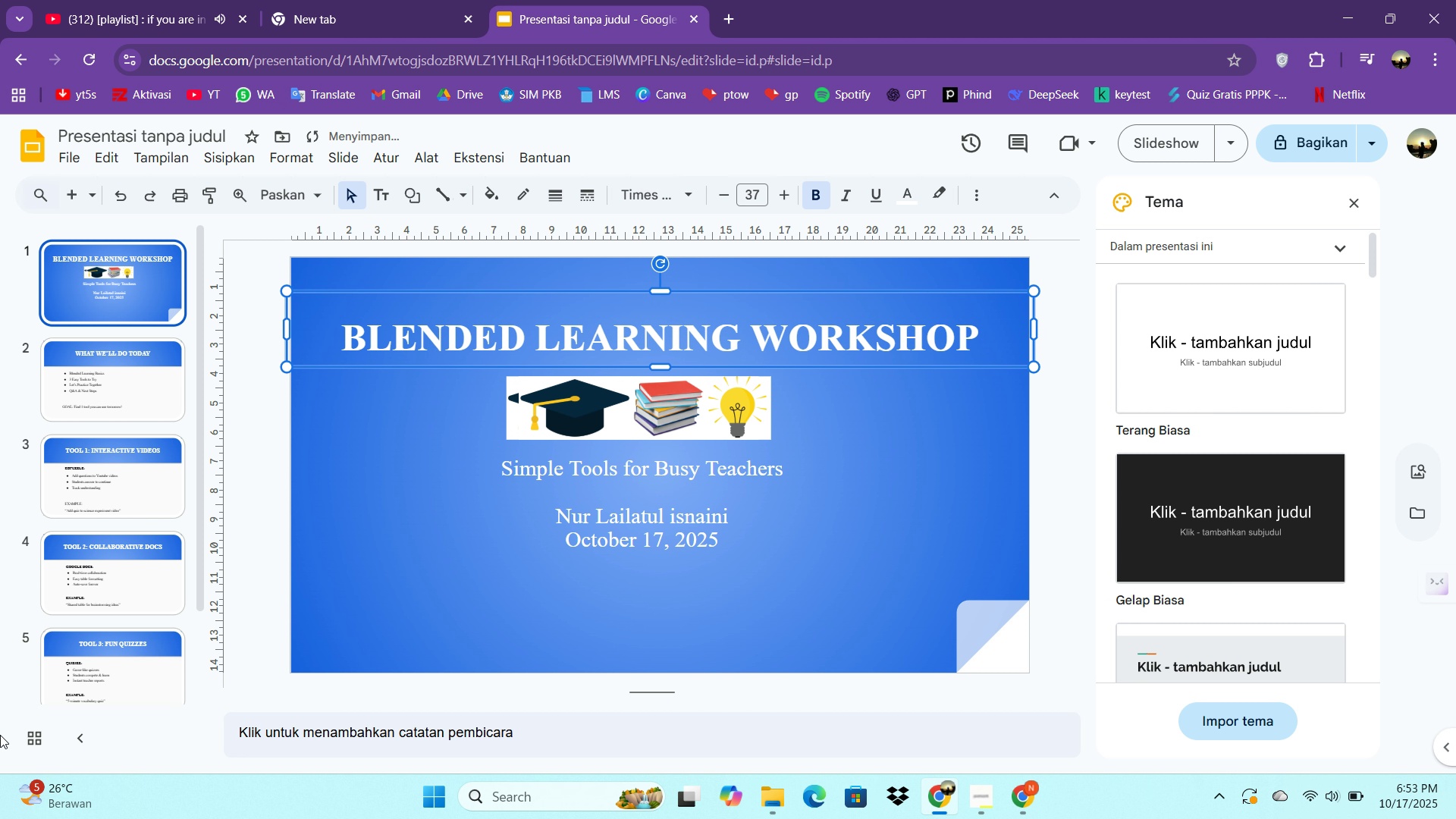 
key(ArrowLeft)
 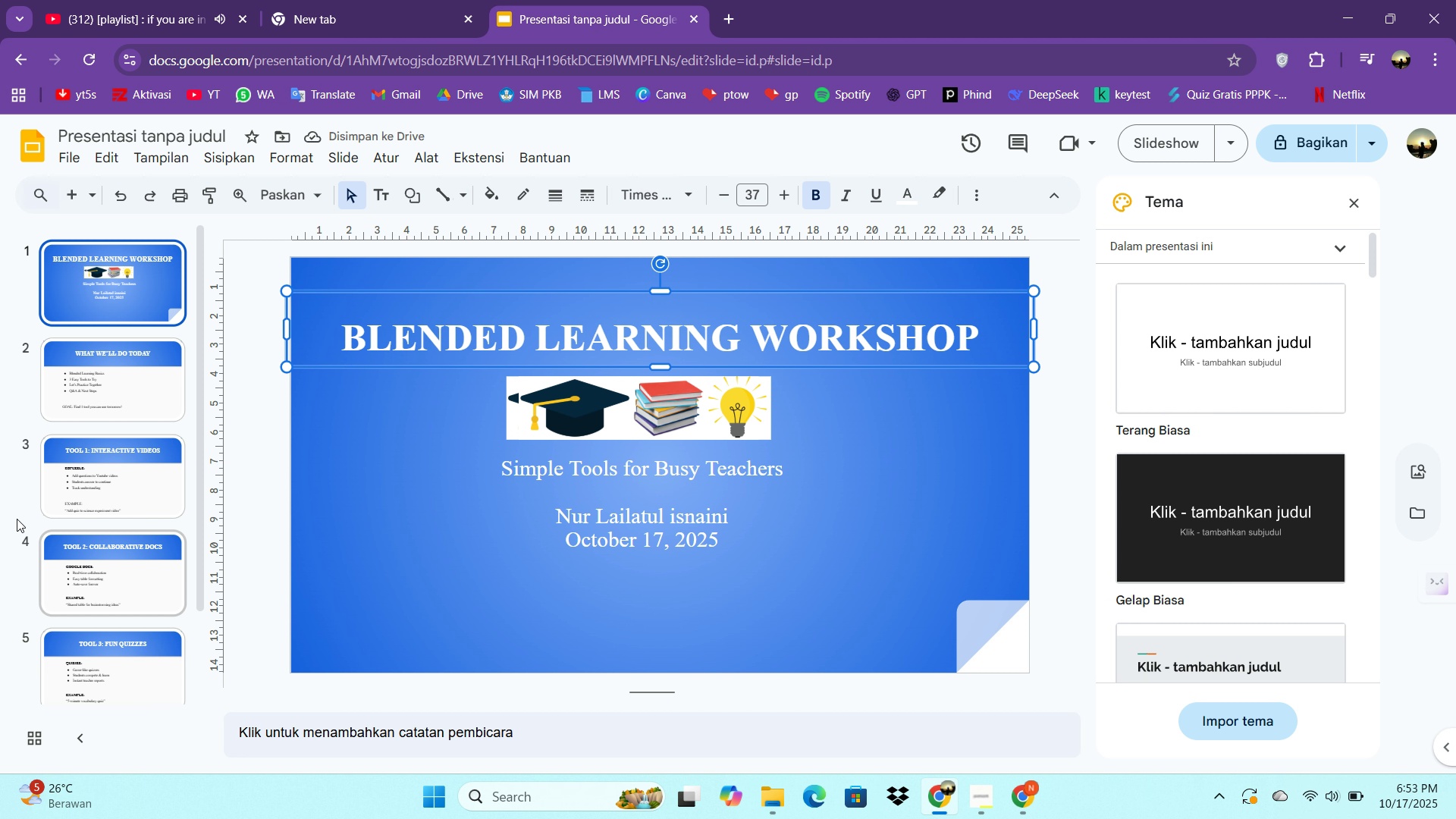 
left_click([157, 388])
 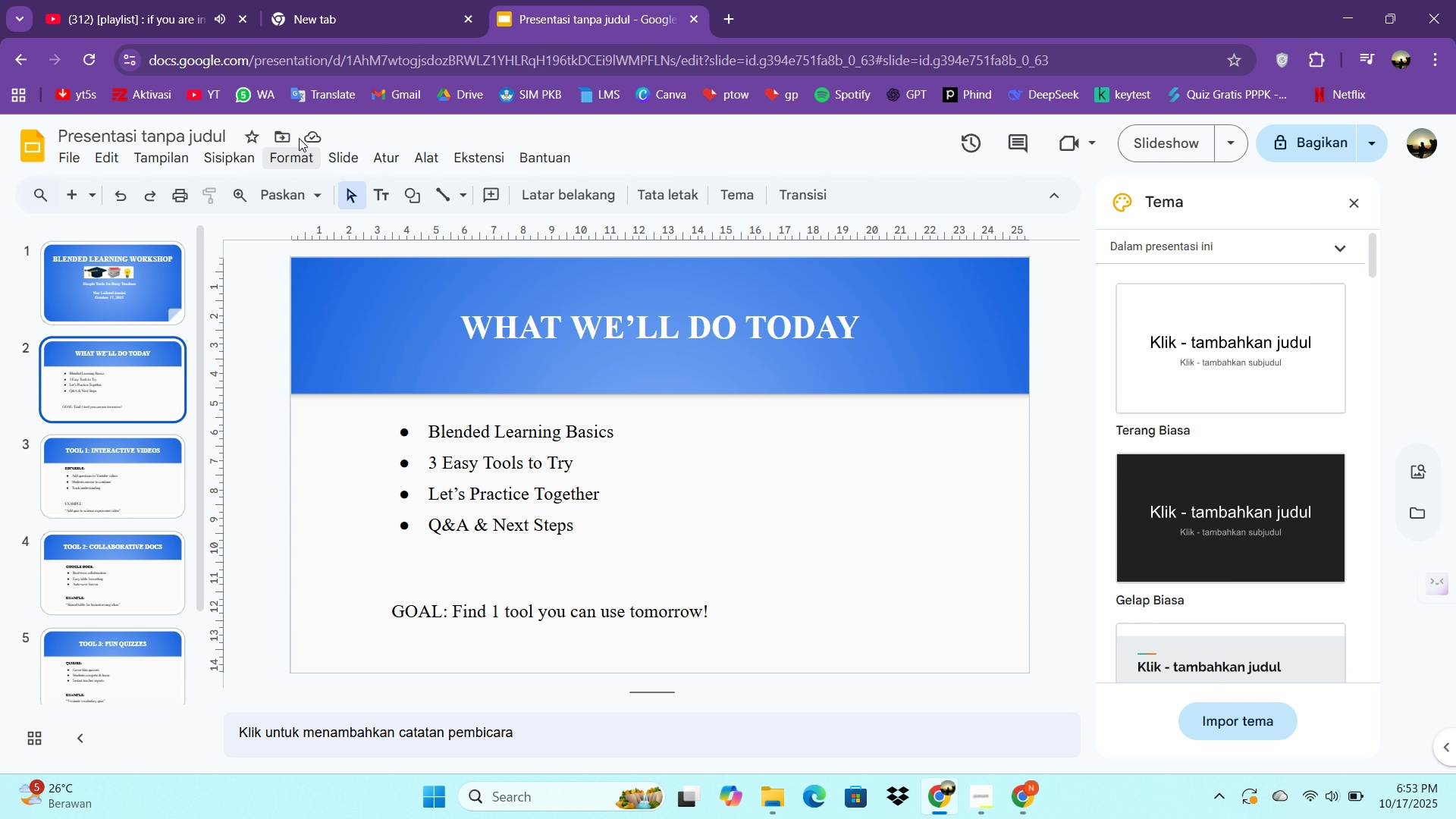 
wait(5.9)
 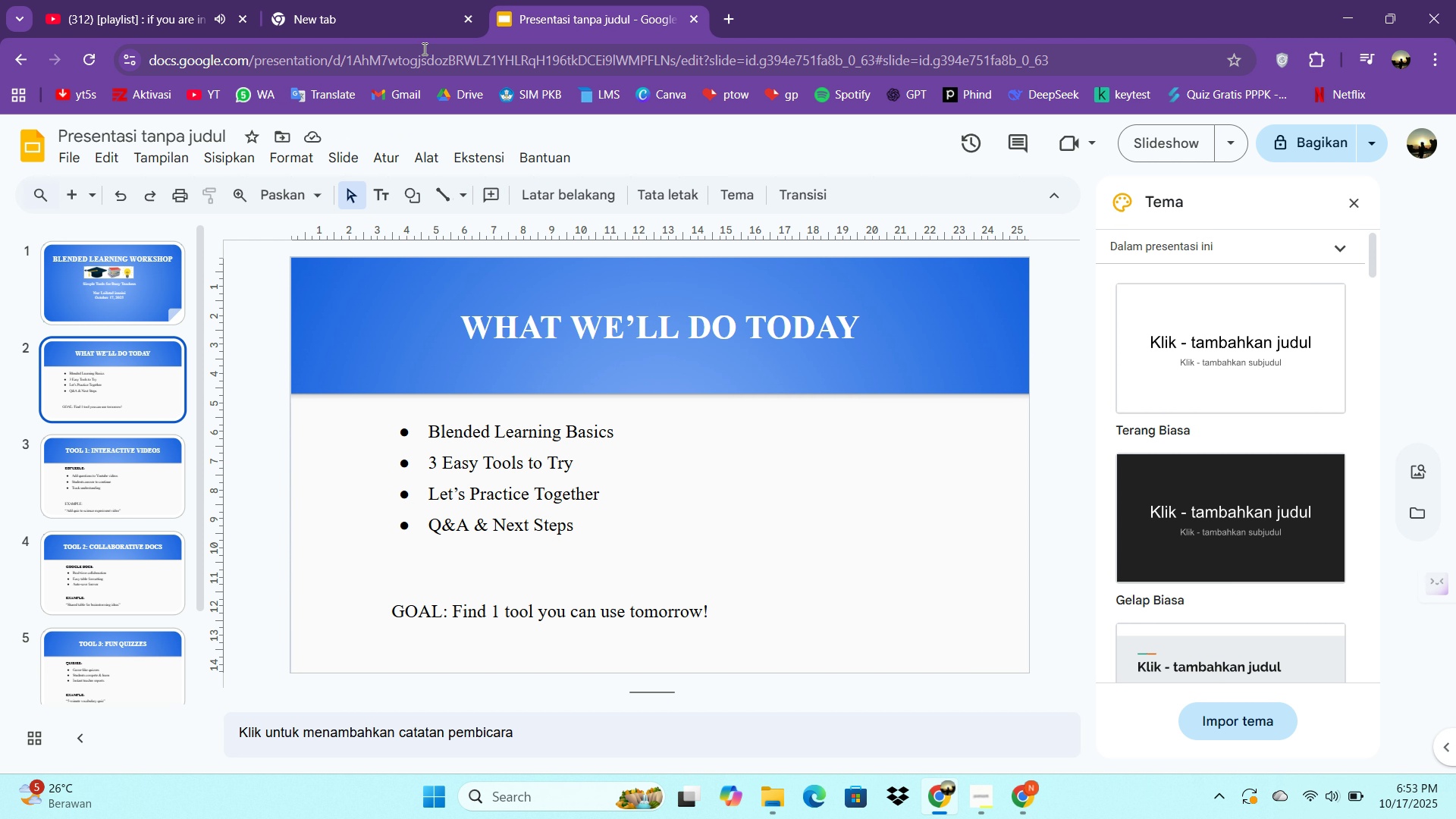 
left_click([253, 152])
 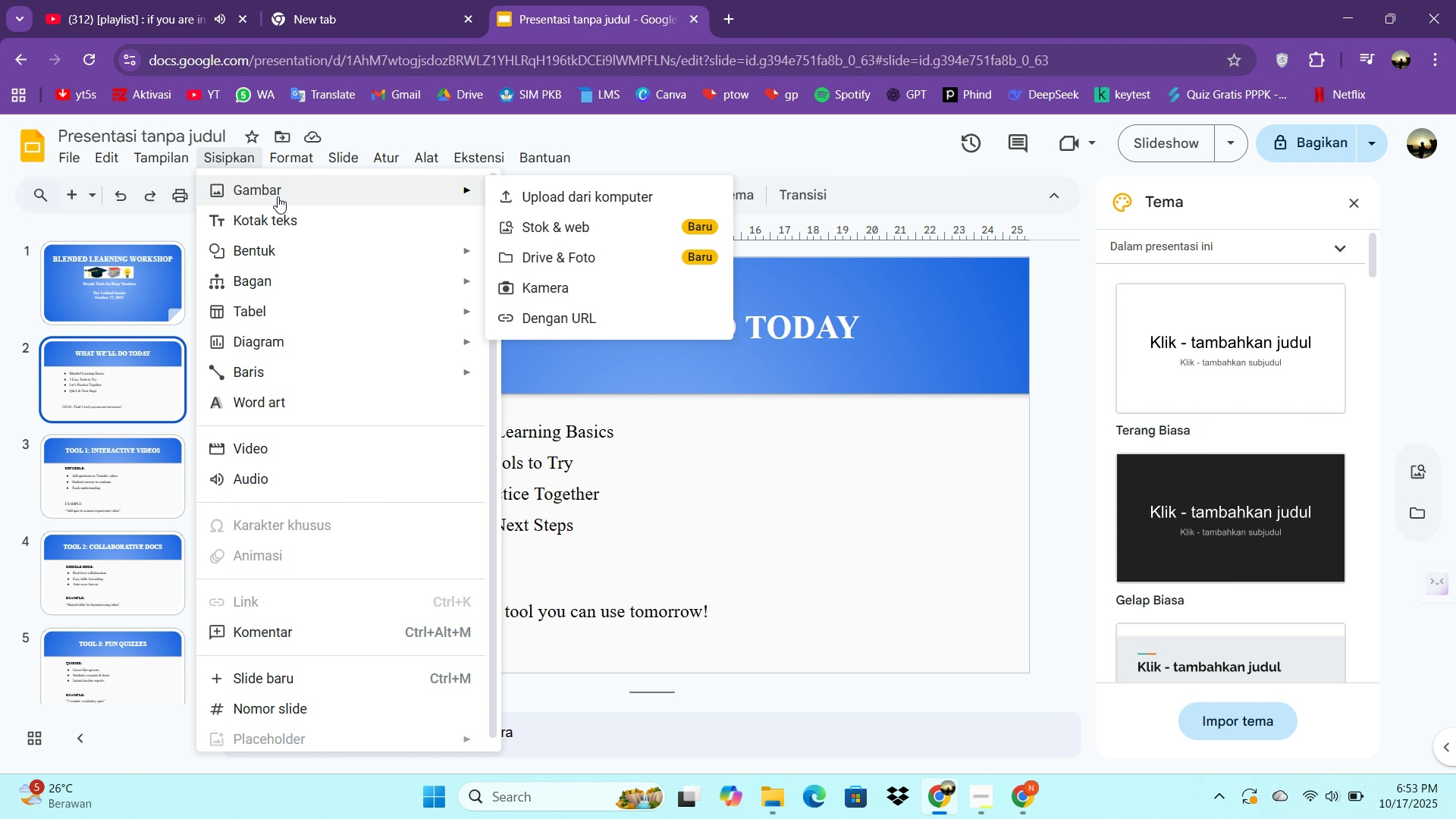 
left_click([278, 196])
 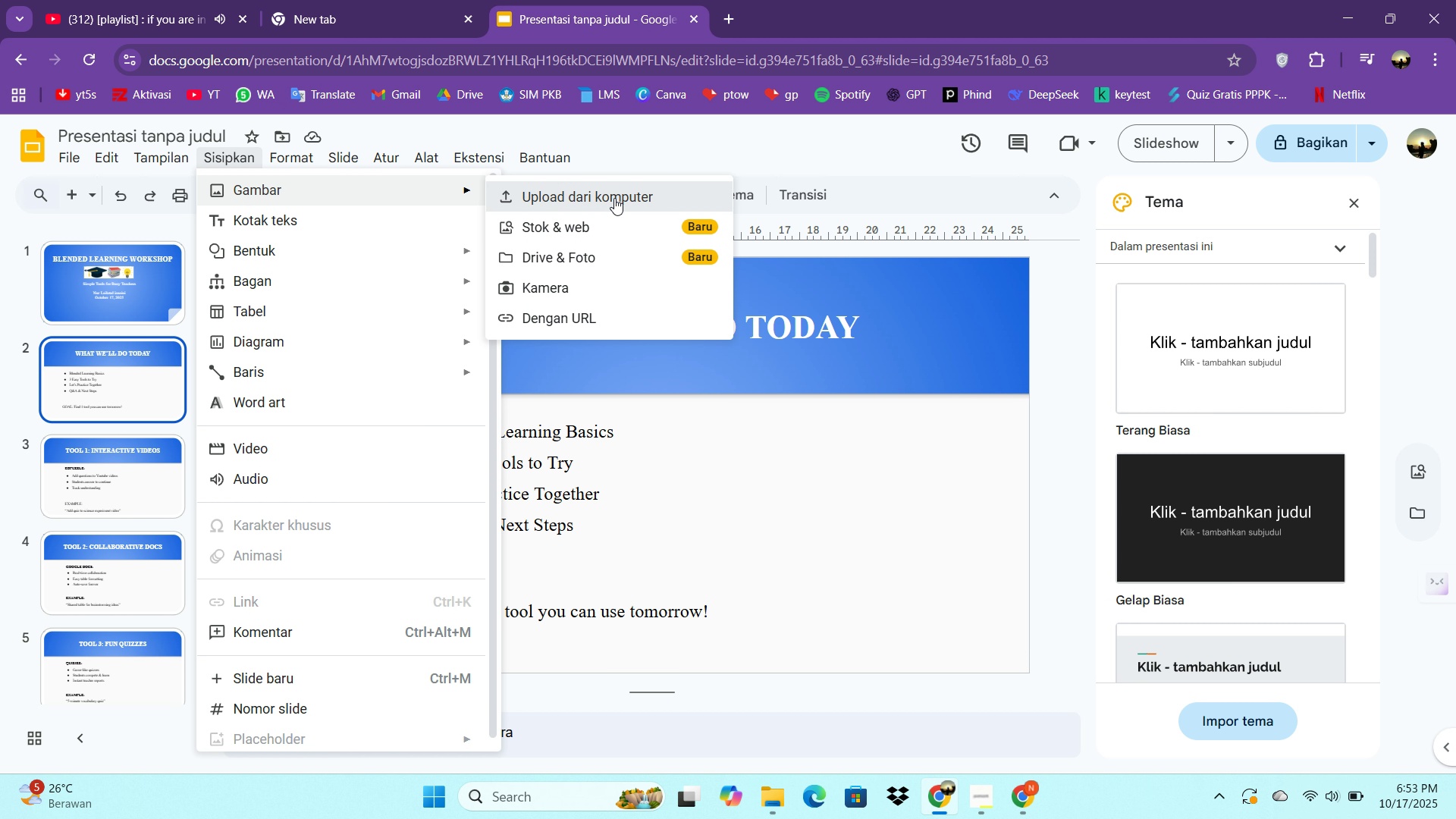 
left_click([614, 198])
 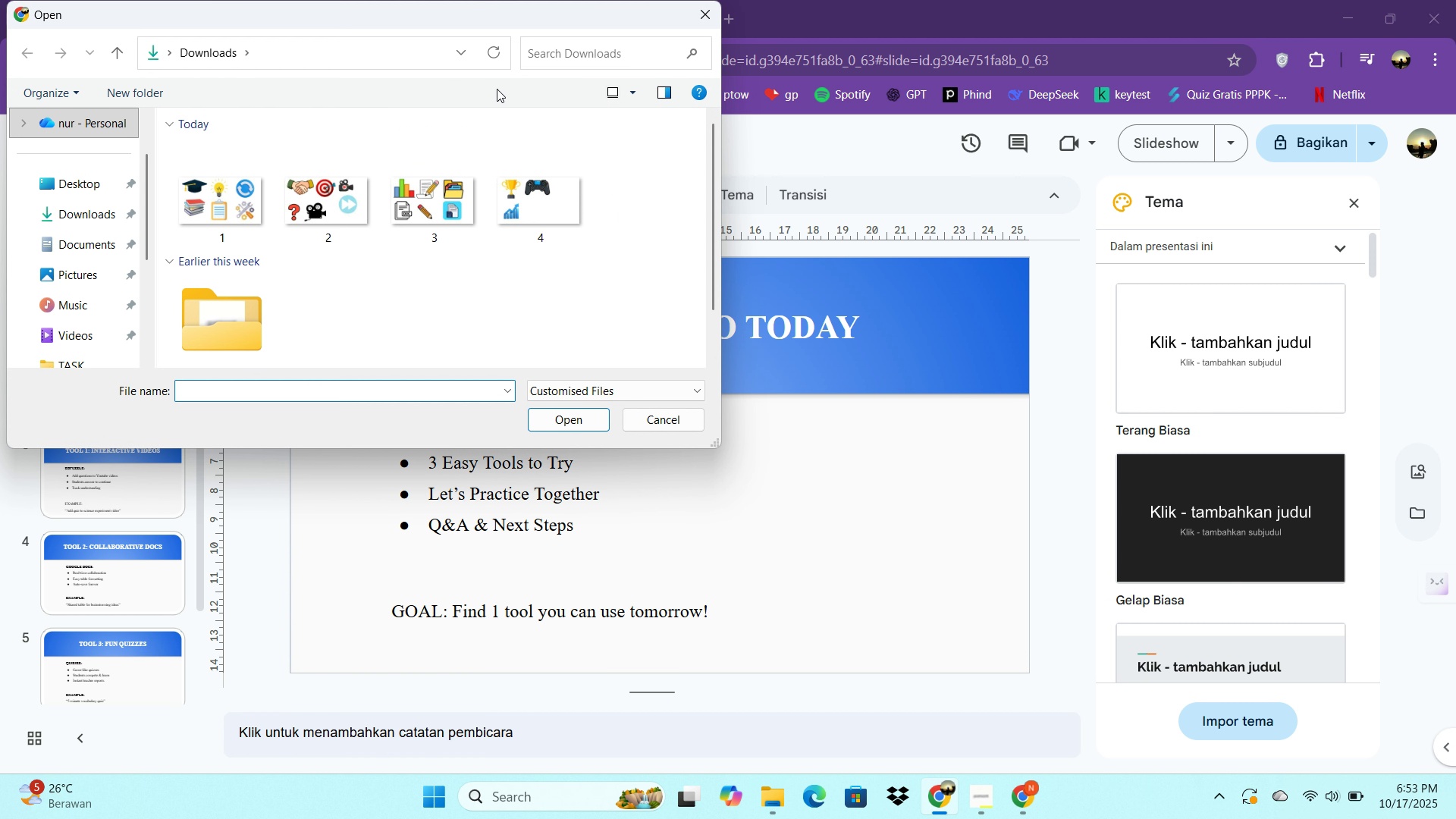 
wait(8.57)
 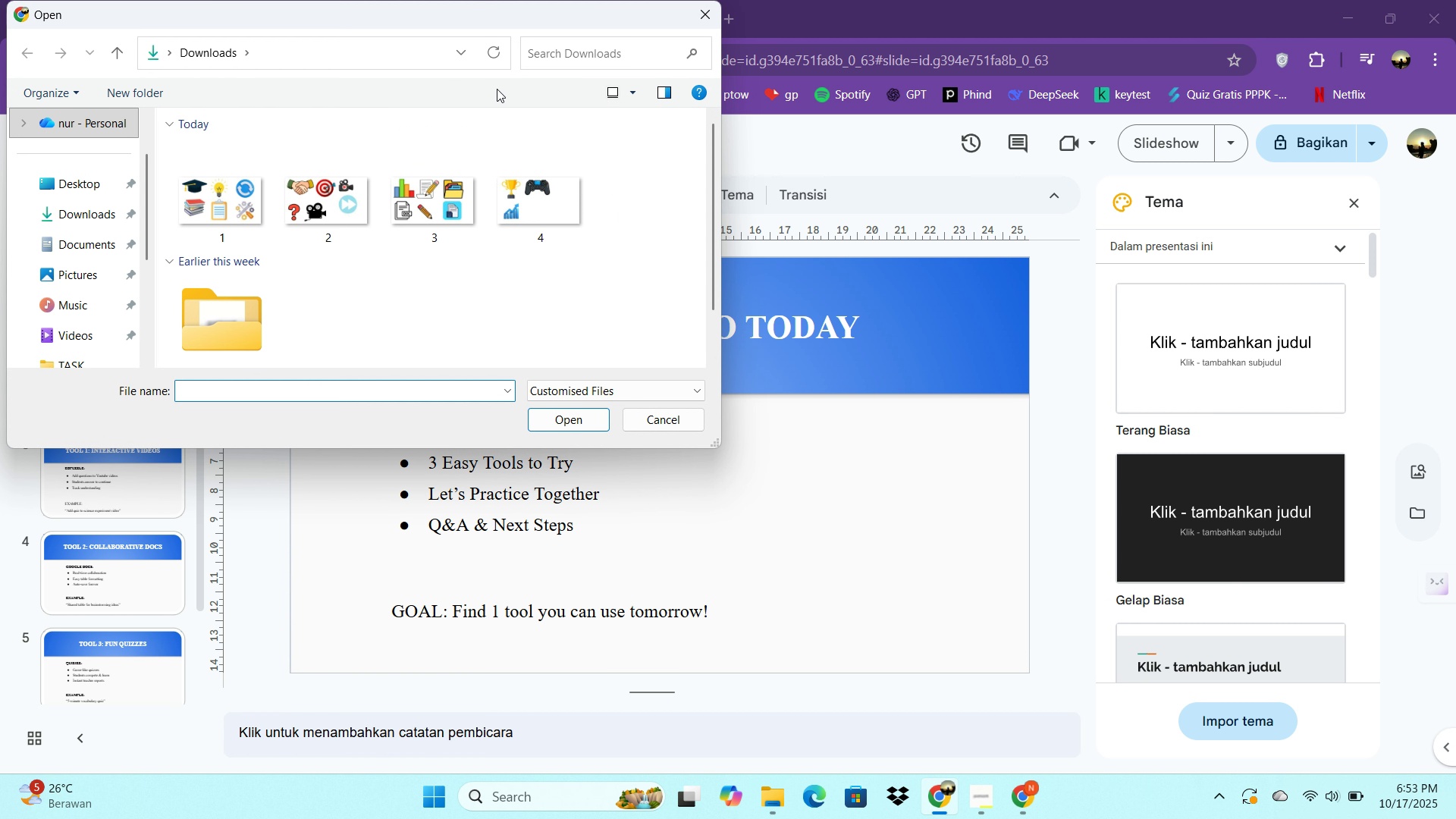 
double_click([235, 190])
 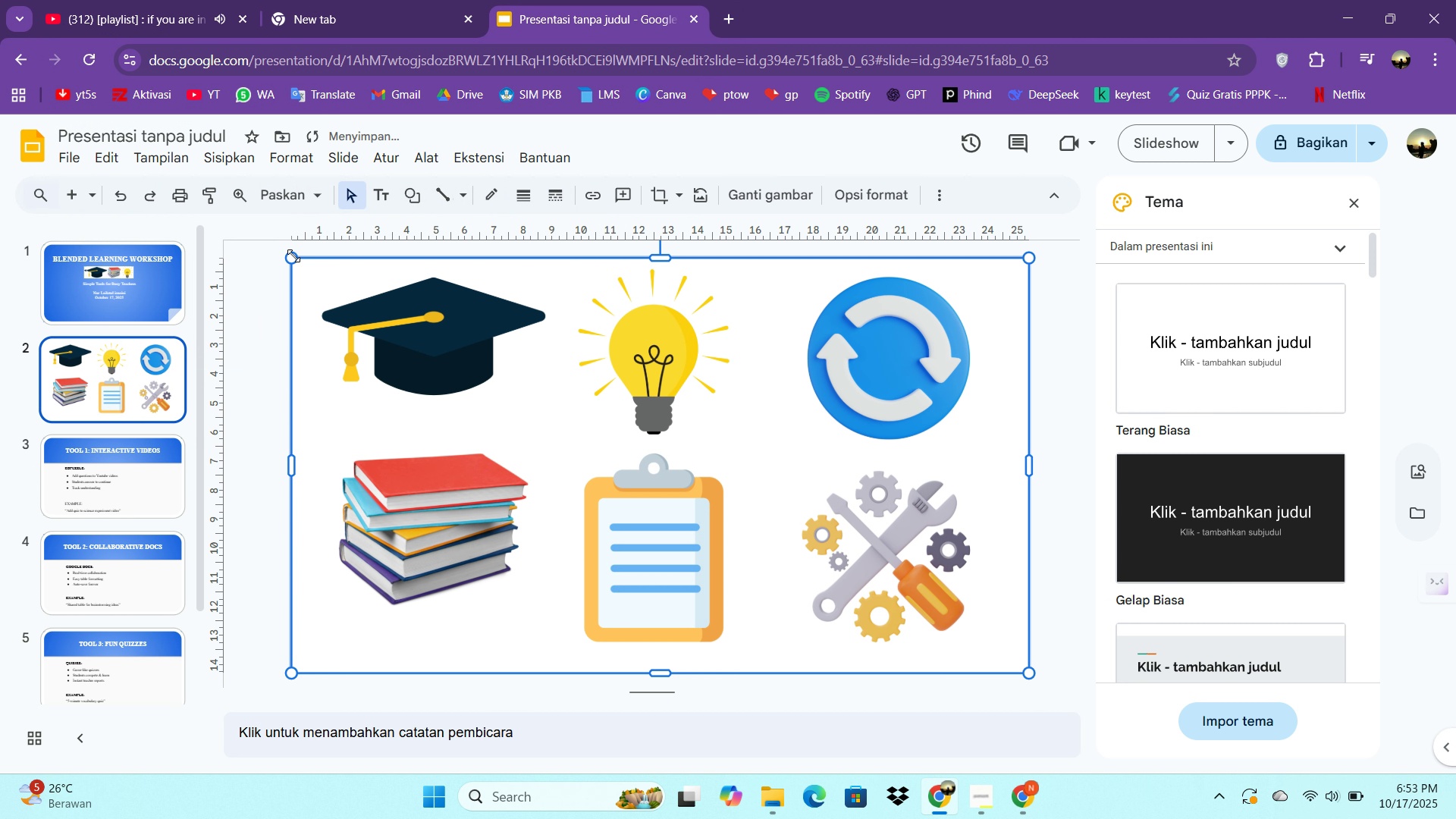 
left_click([284, 261])
 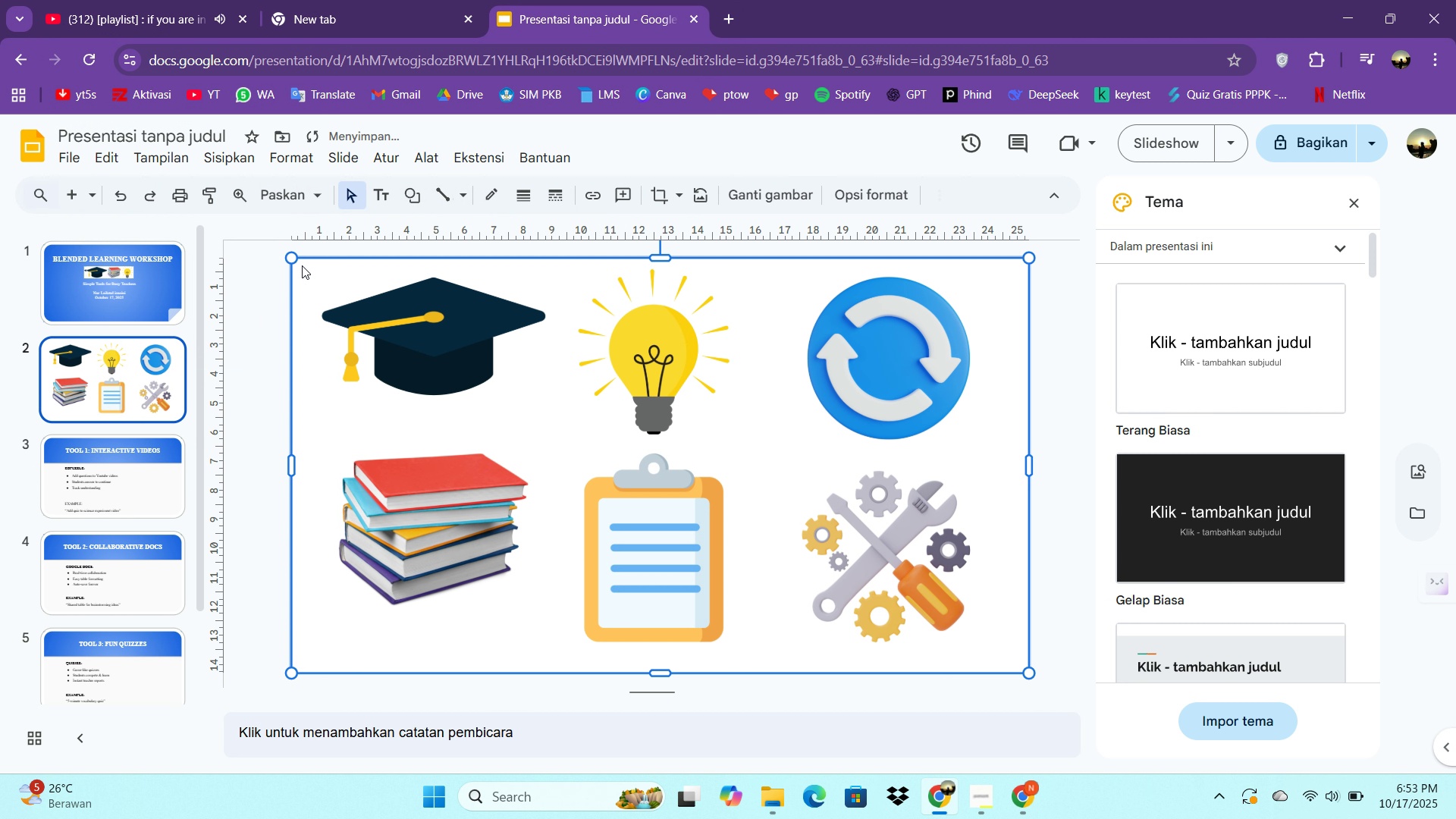 
left_click([302, 265])
 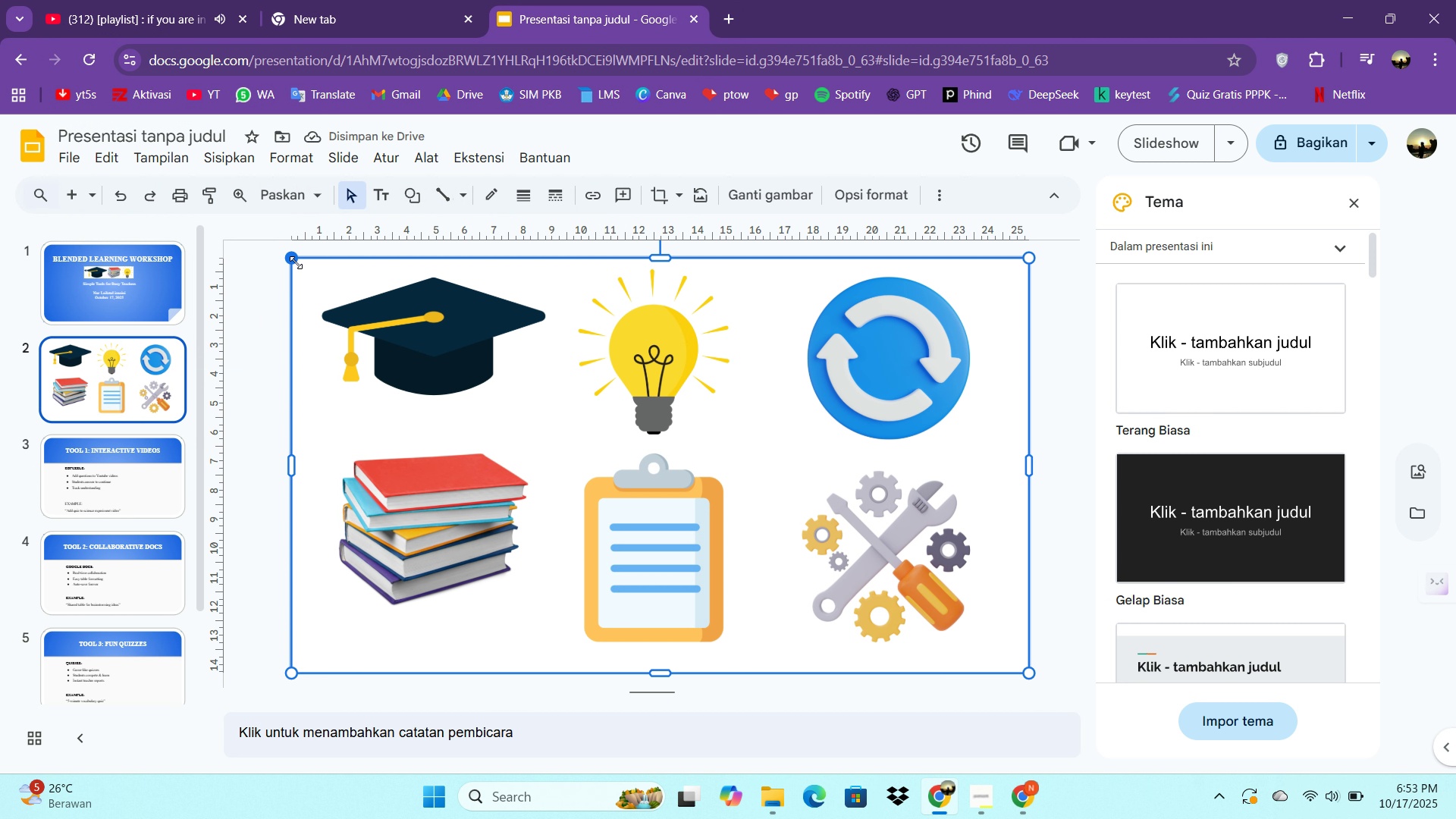 
left_click_drag(start_coordinate=[294, 258], to_coordinate=[598, 450])
 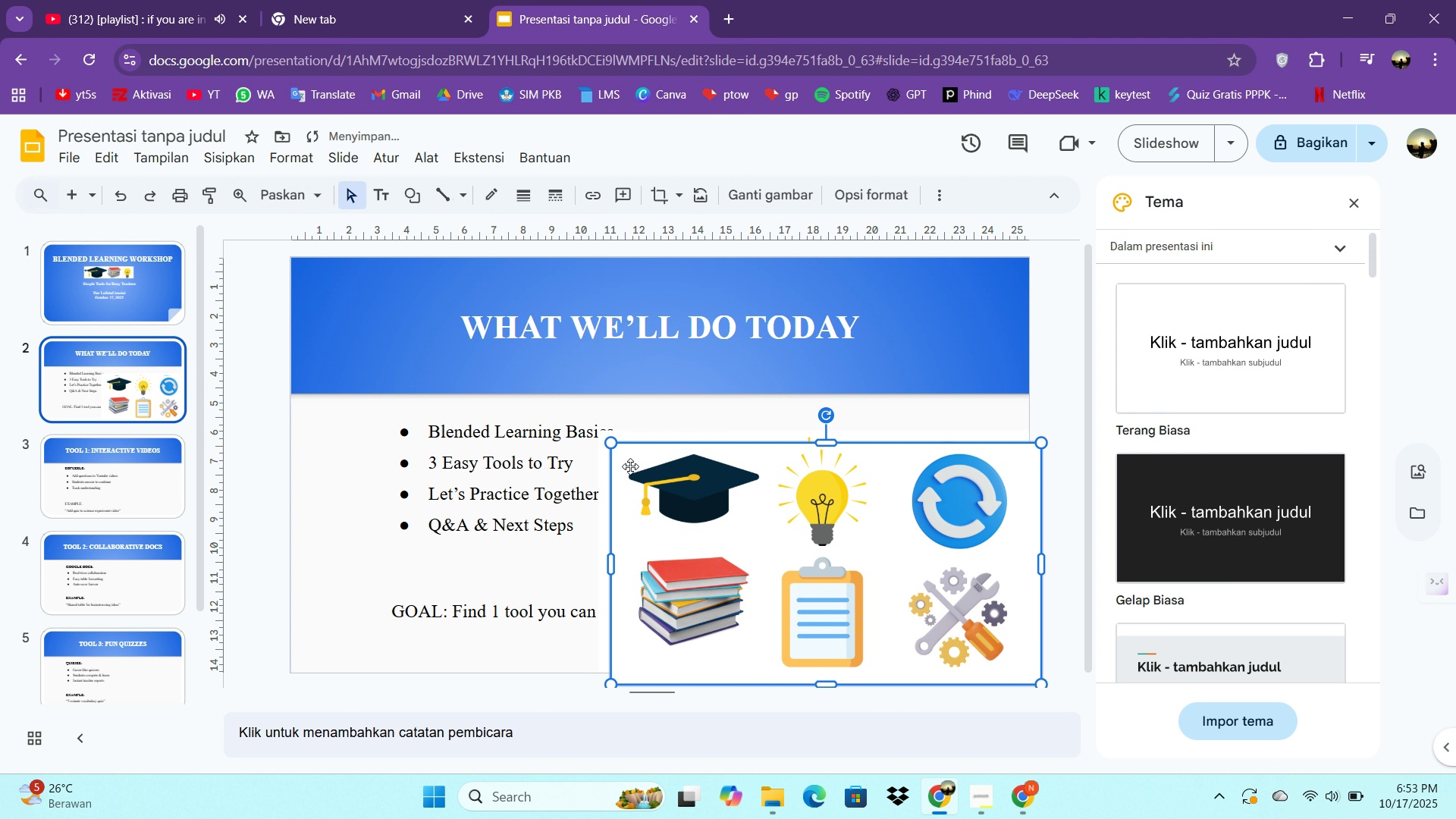 
key(Control+C)
 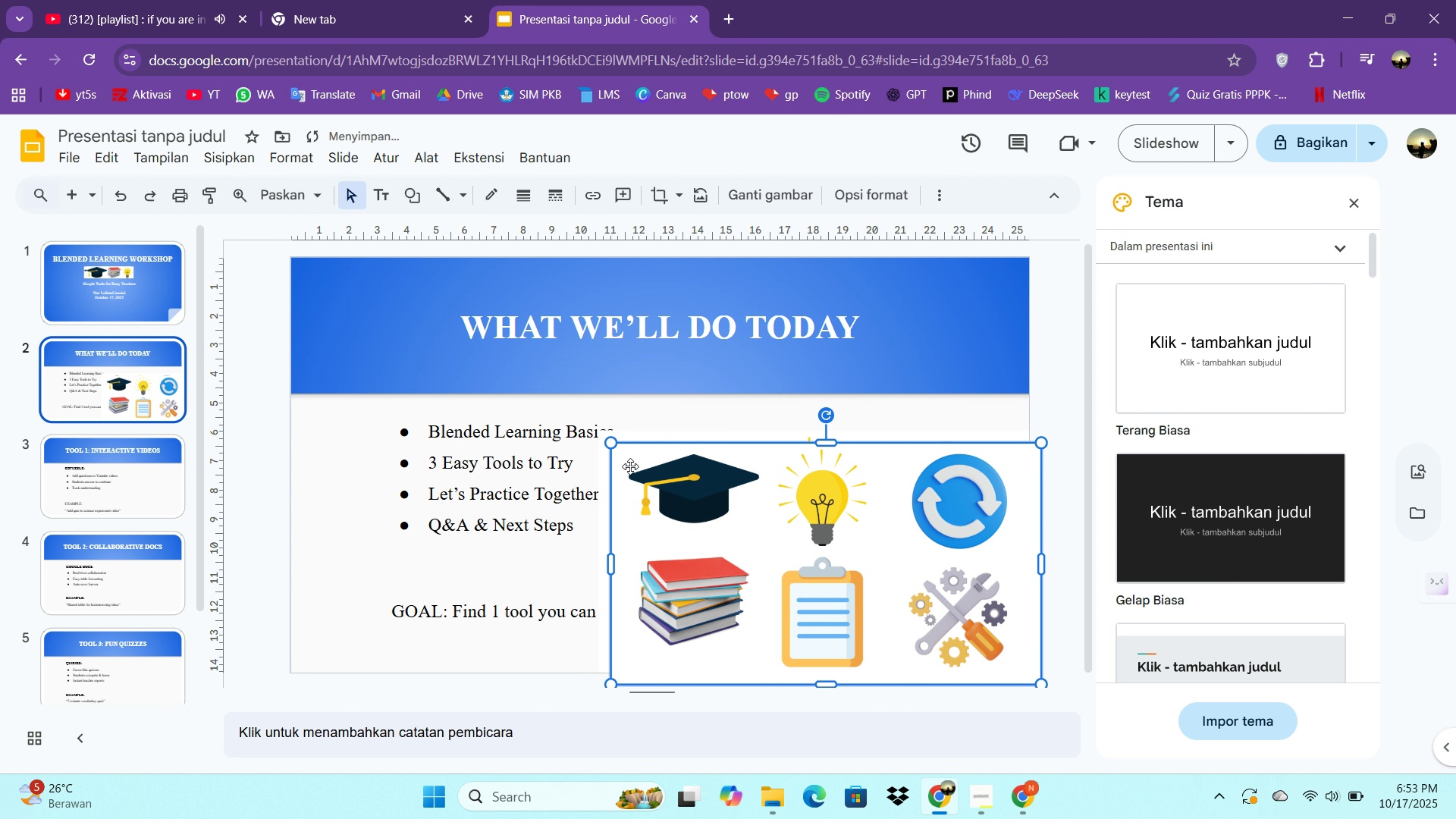 
key(Control+V)
 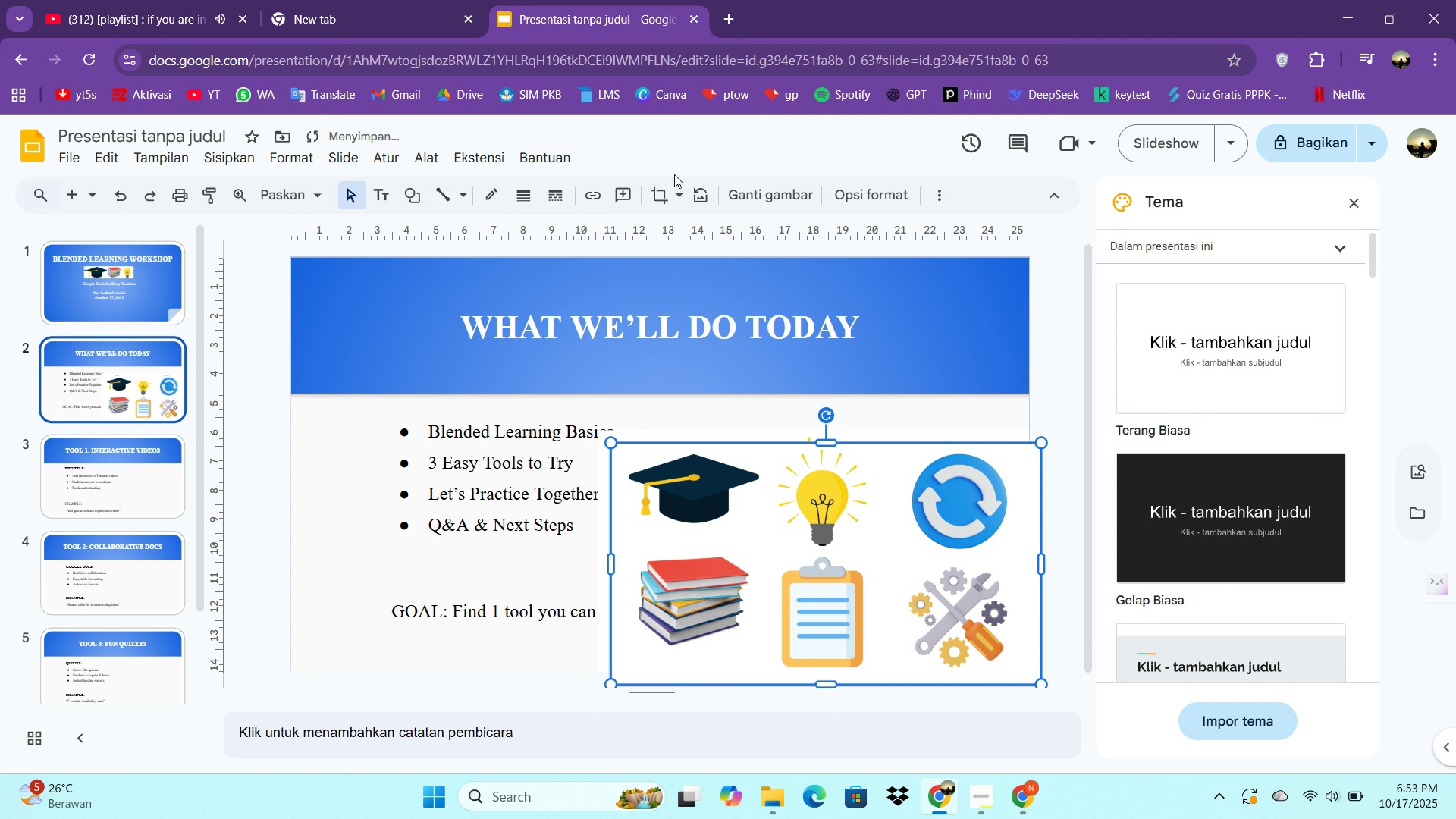 
left_click([655, 190])
 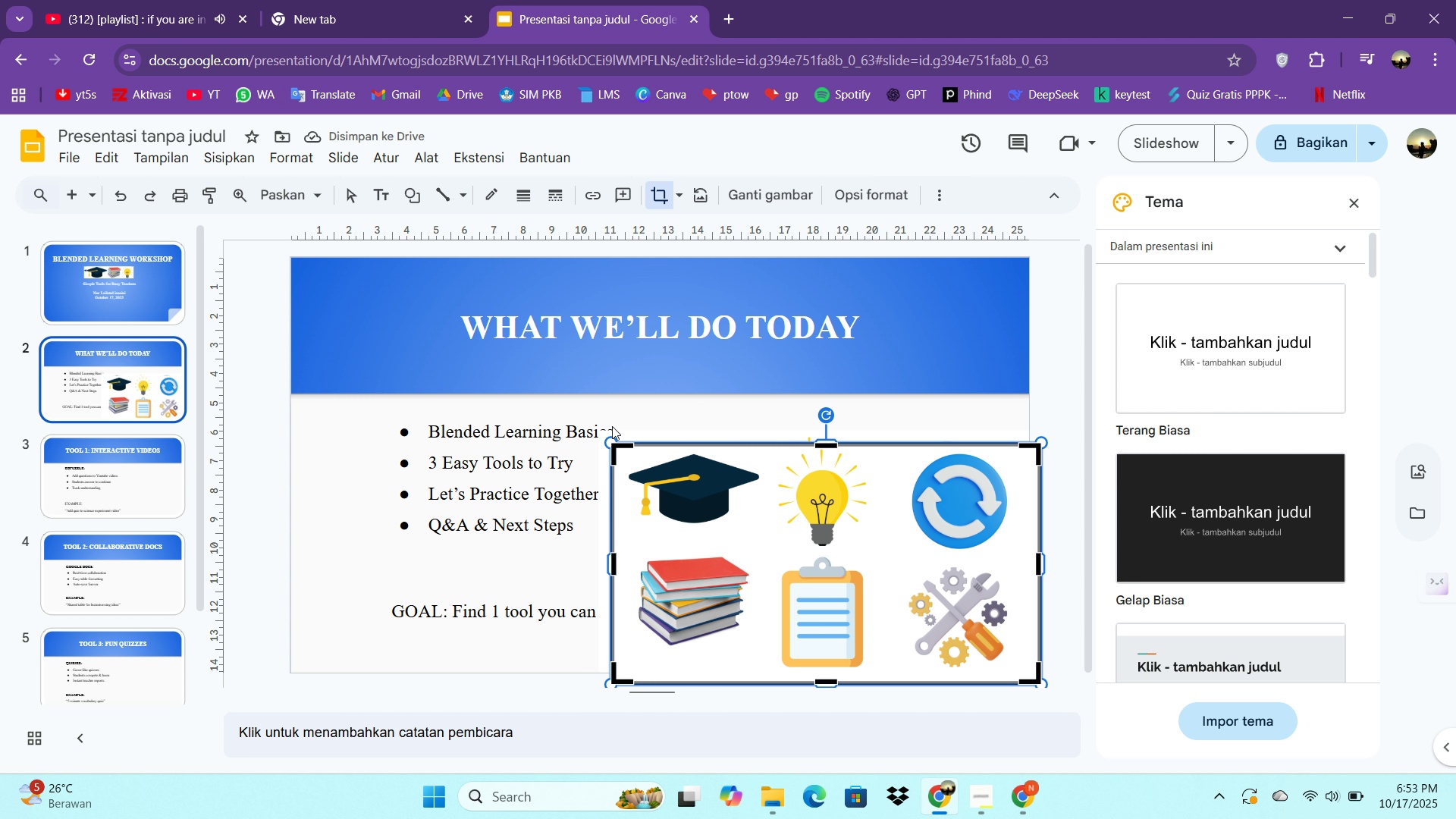 
left_click_drag(start_coordinate=[613, 444], to_coordinate=[774, 554])
 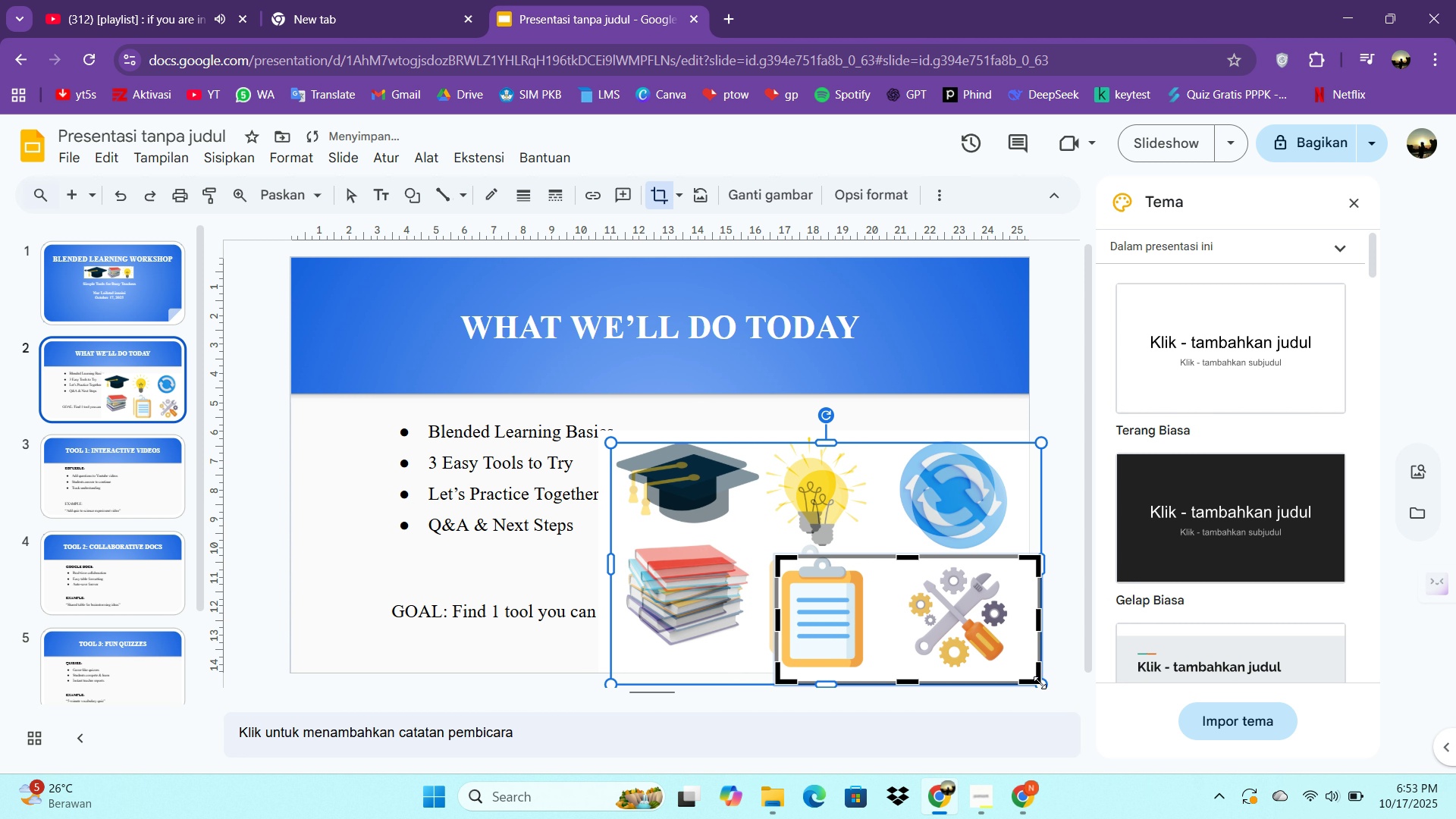 
left_click_drag(start_coordinate=[1038, 681], to_coordinate=[869, 665])
 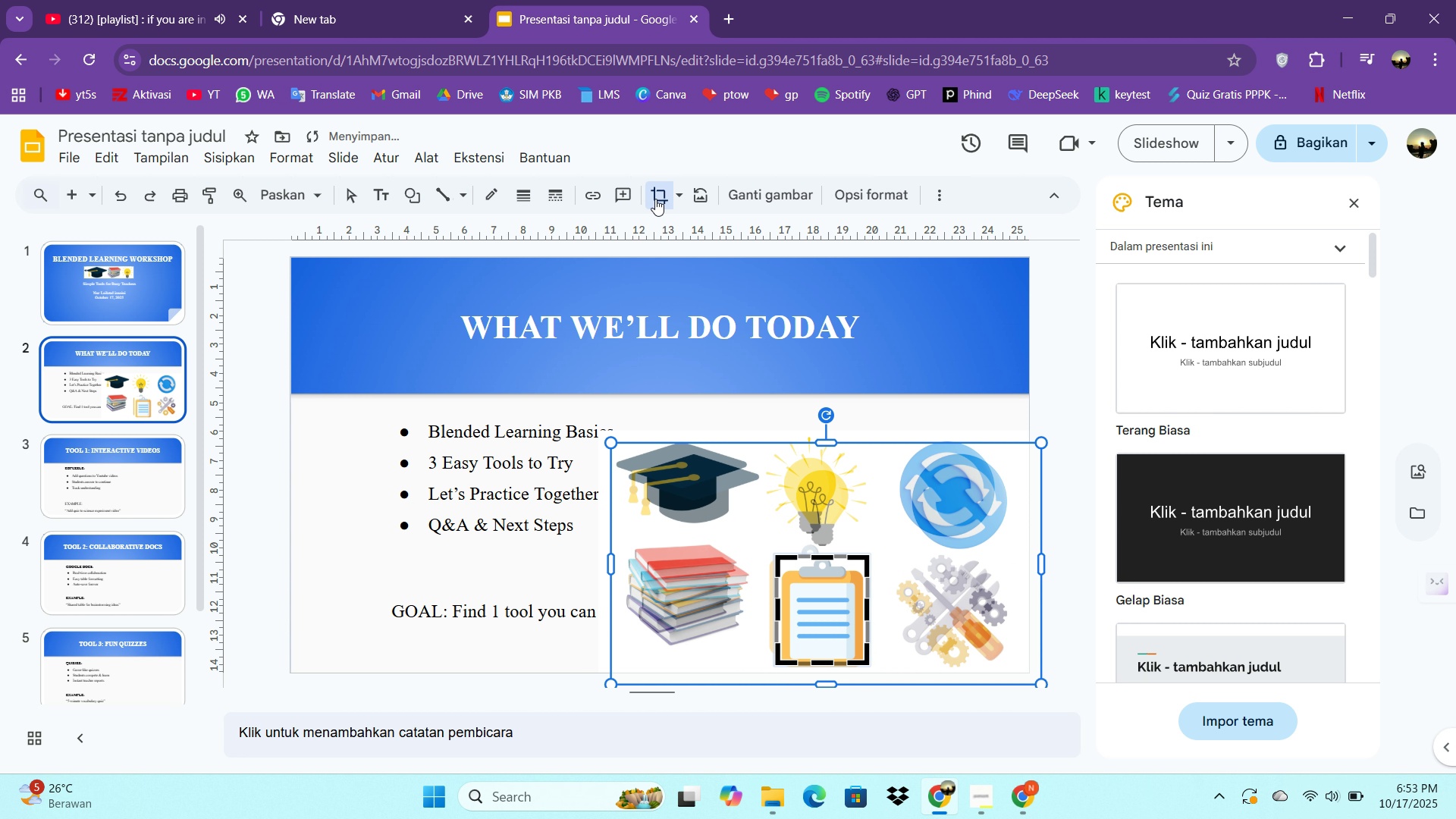 
left_click([656, 196])
 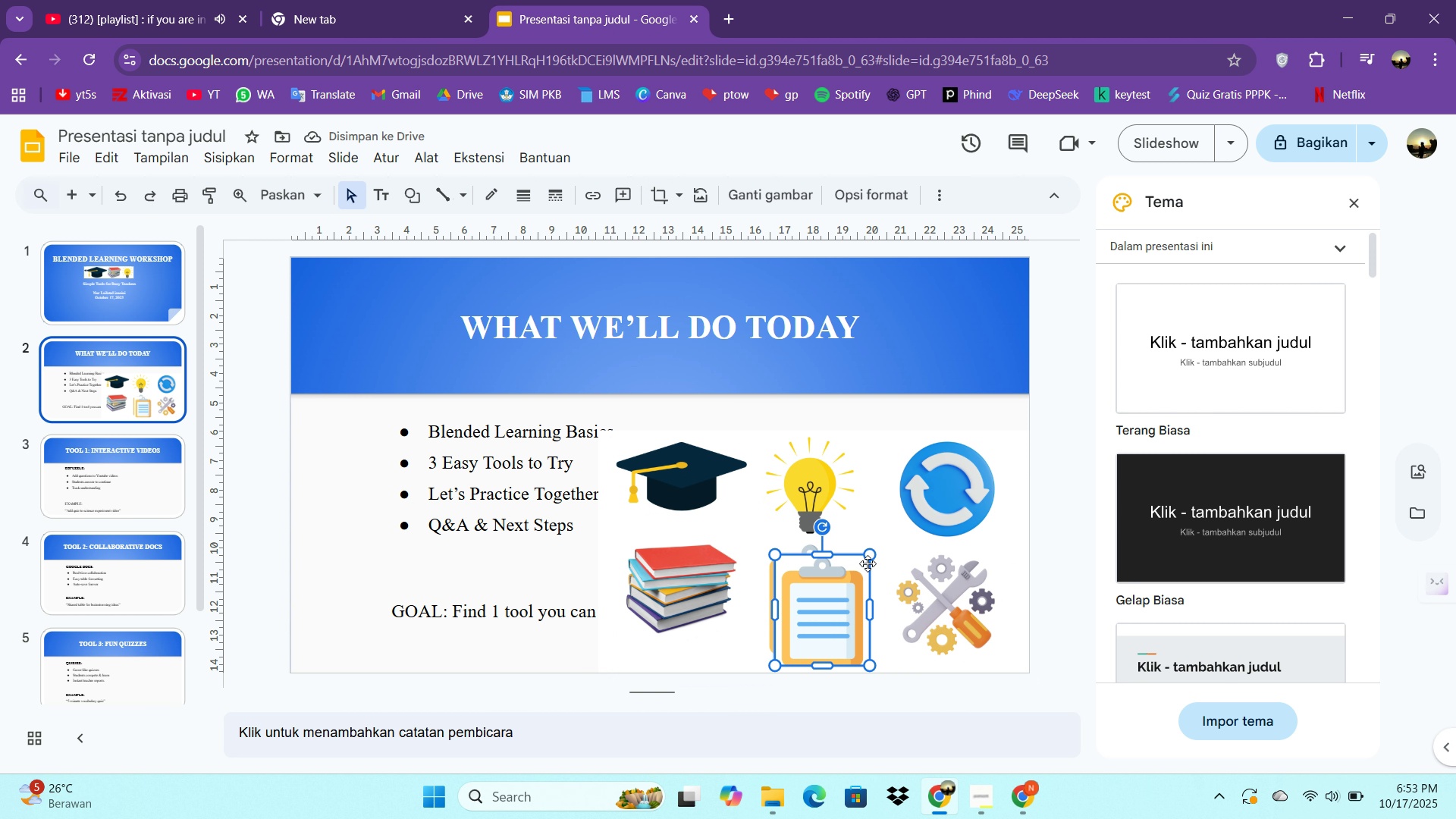 
left_click_drag(start_coordinate=[869, 557], to_coordinate=[820, 604])
 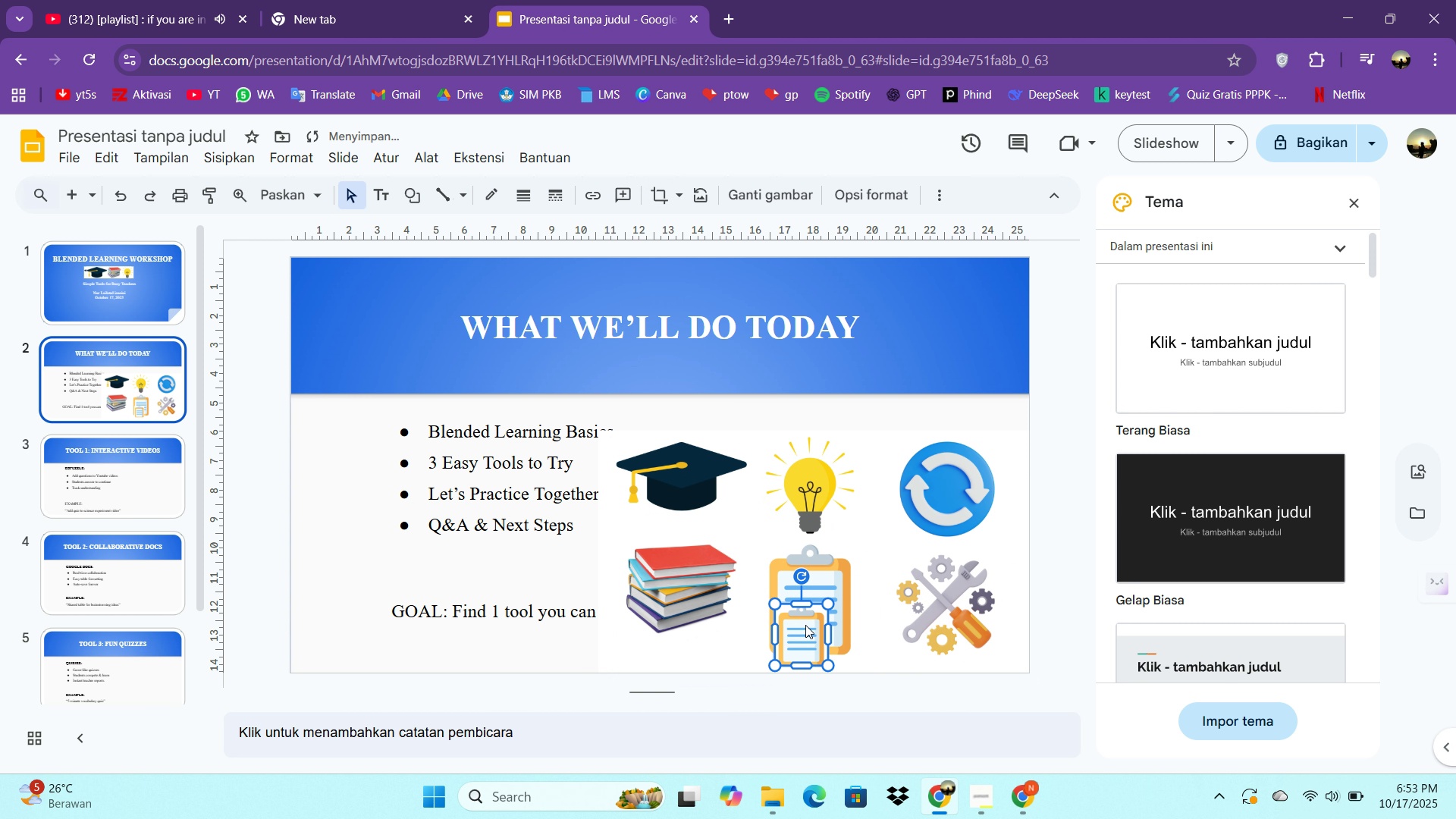 
left_click_drag(start_coordinate=[805, 625], to_coordinate=[435, 313])
 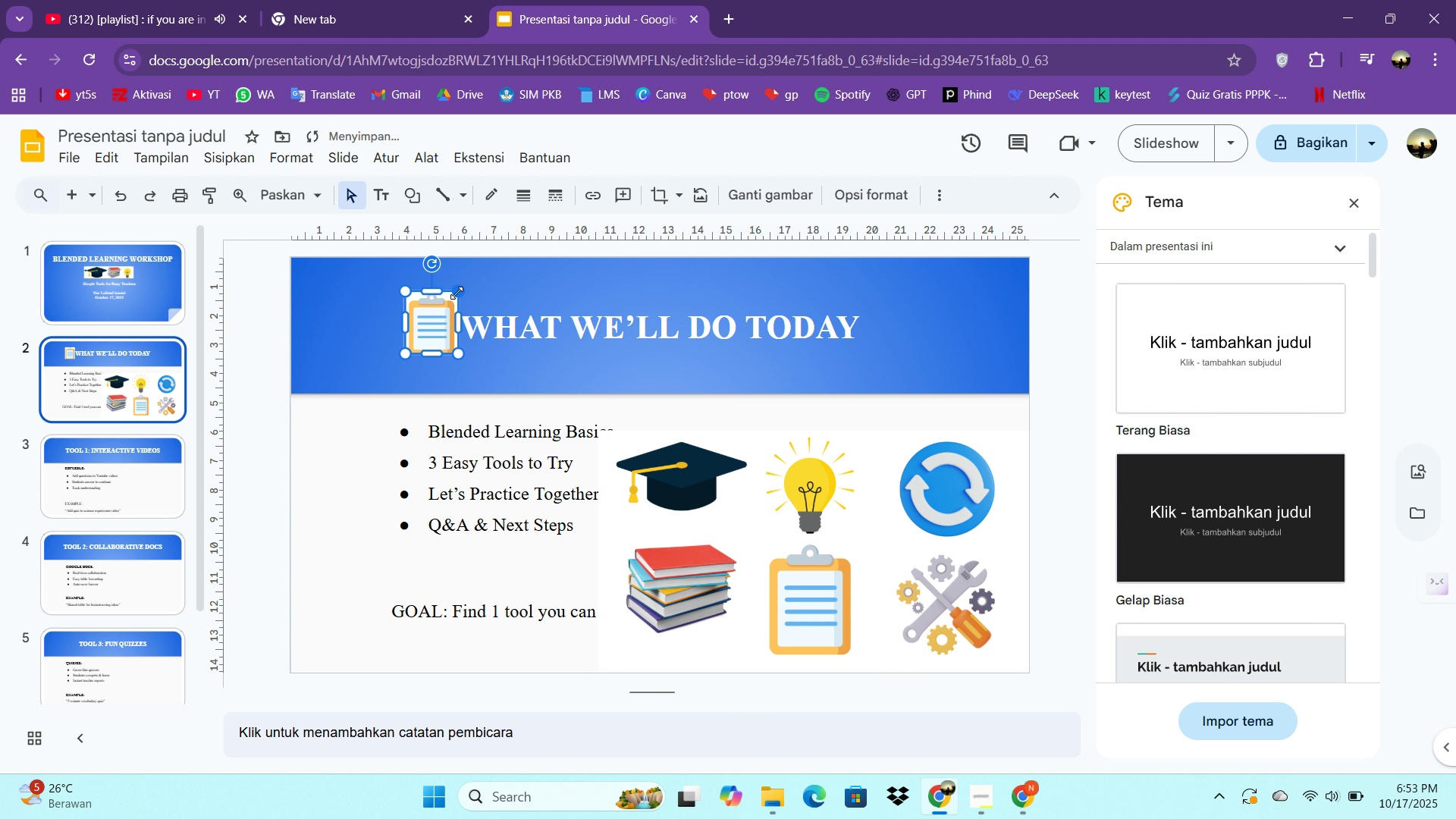 
left_click_drag(start_coordinate=[457, 293], to_coordinate=[450, 297])
 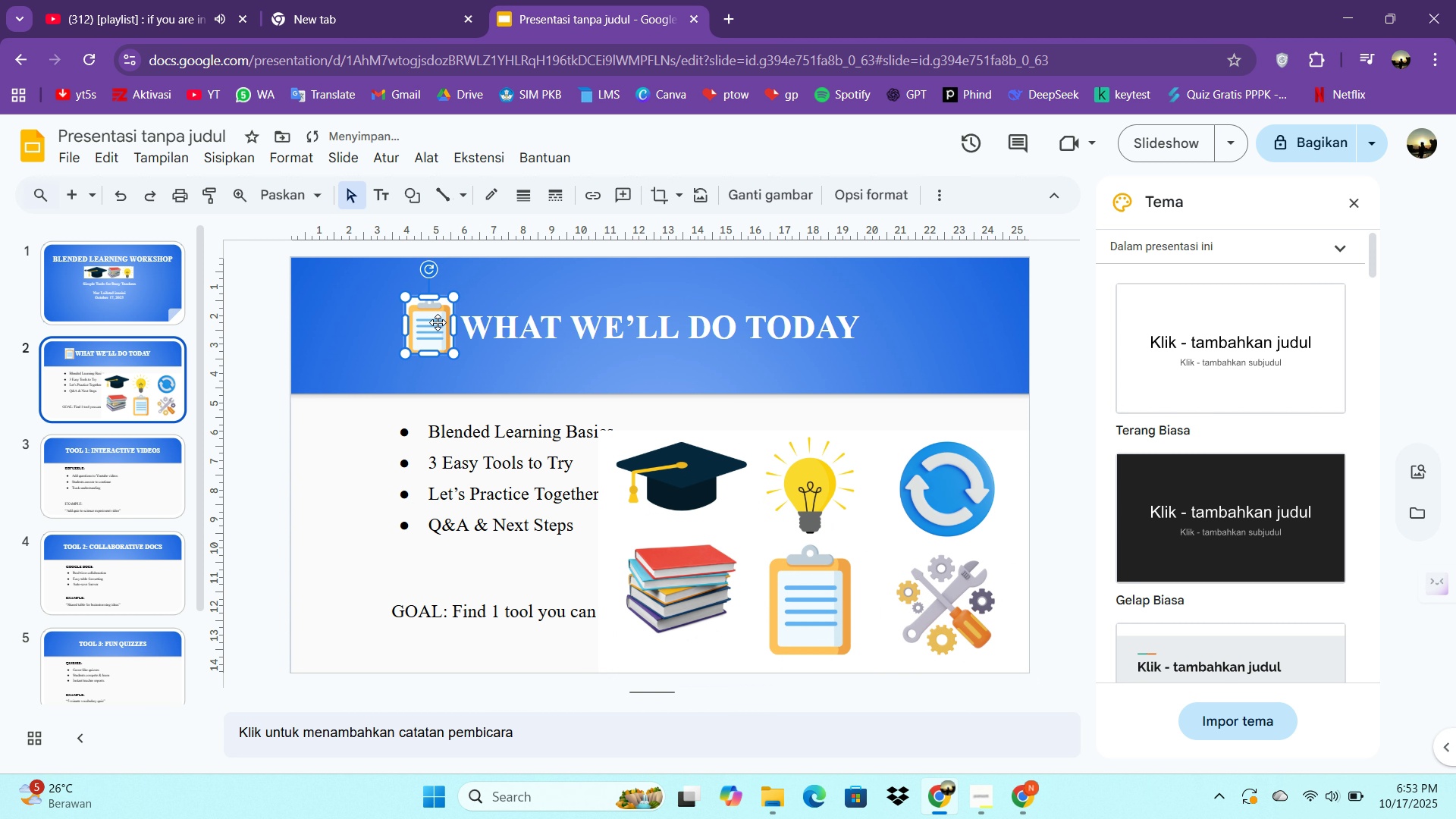 
left_click_drag(start_coordinate=[438, 321], to_coordinate=[438, 325])
 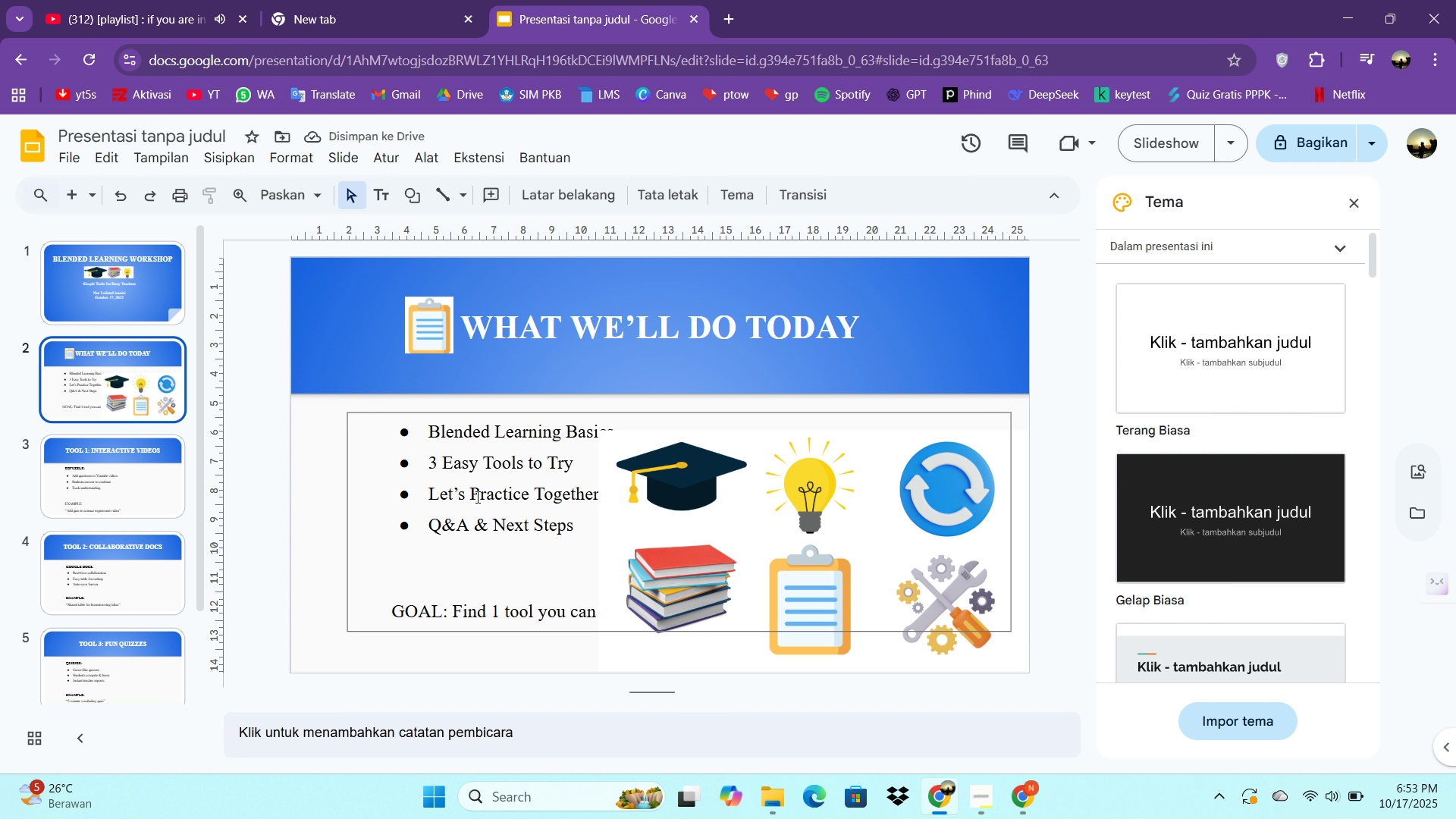 
wait(5.07)
 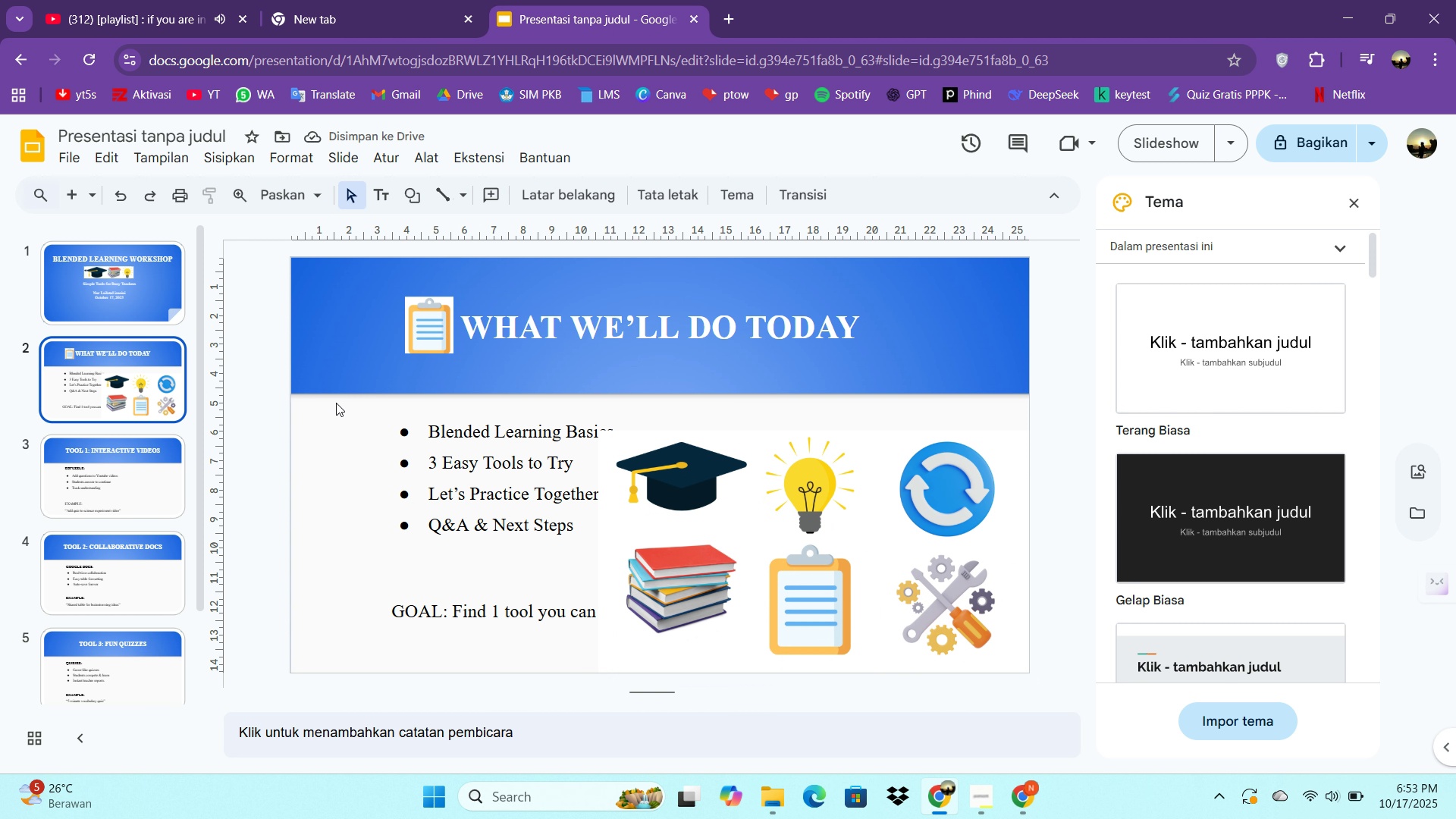 
left_click([791, 618])
 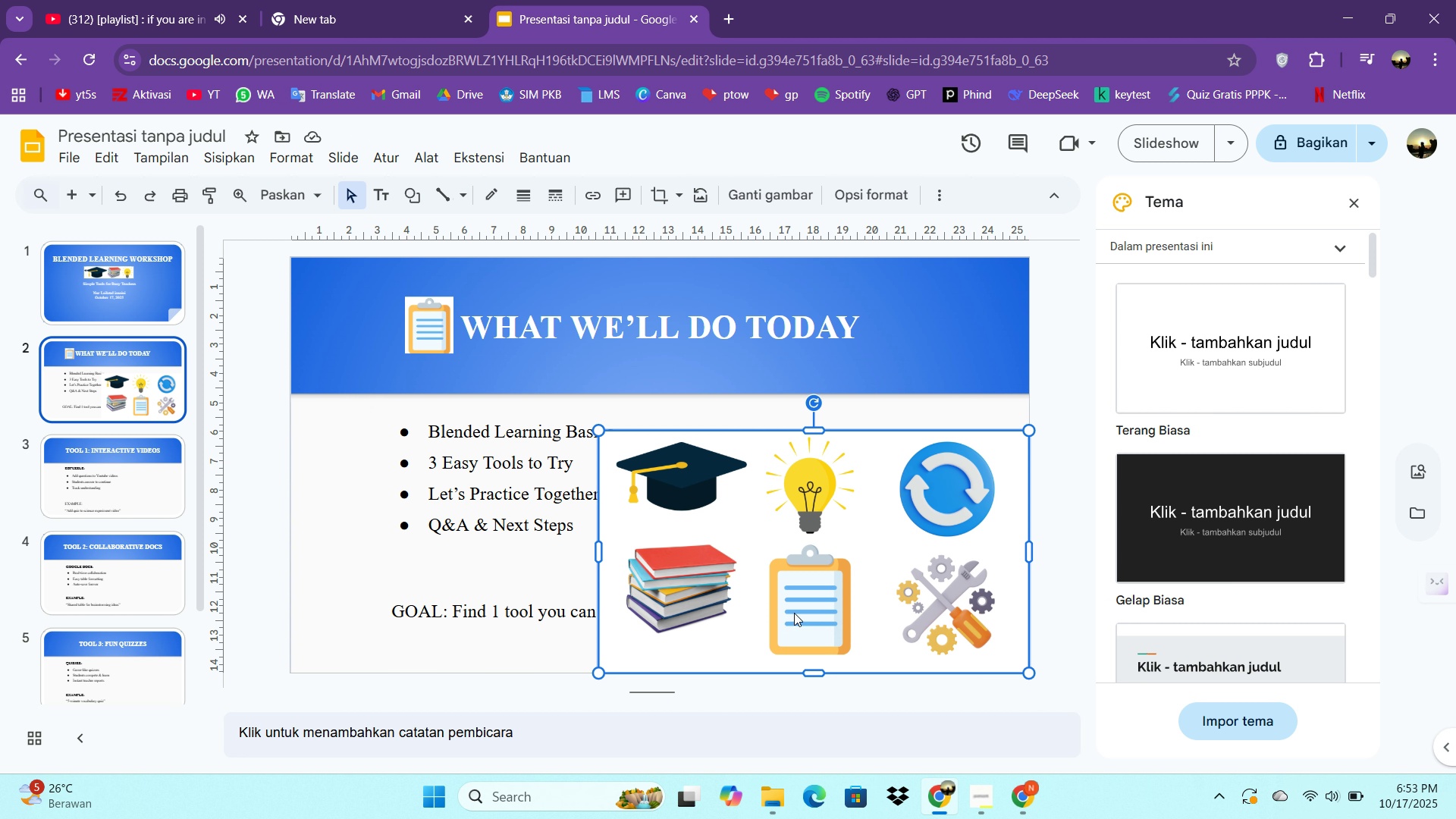 
key(Control+C)
 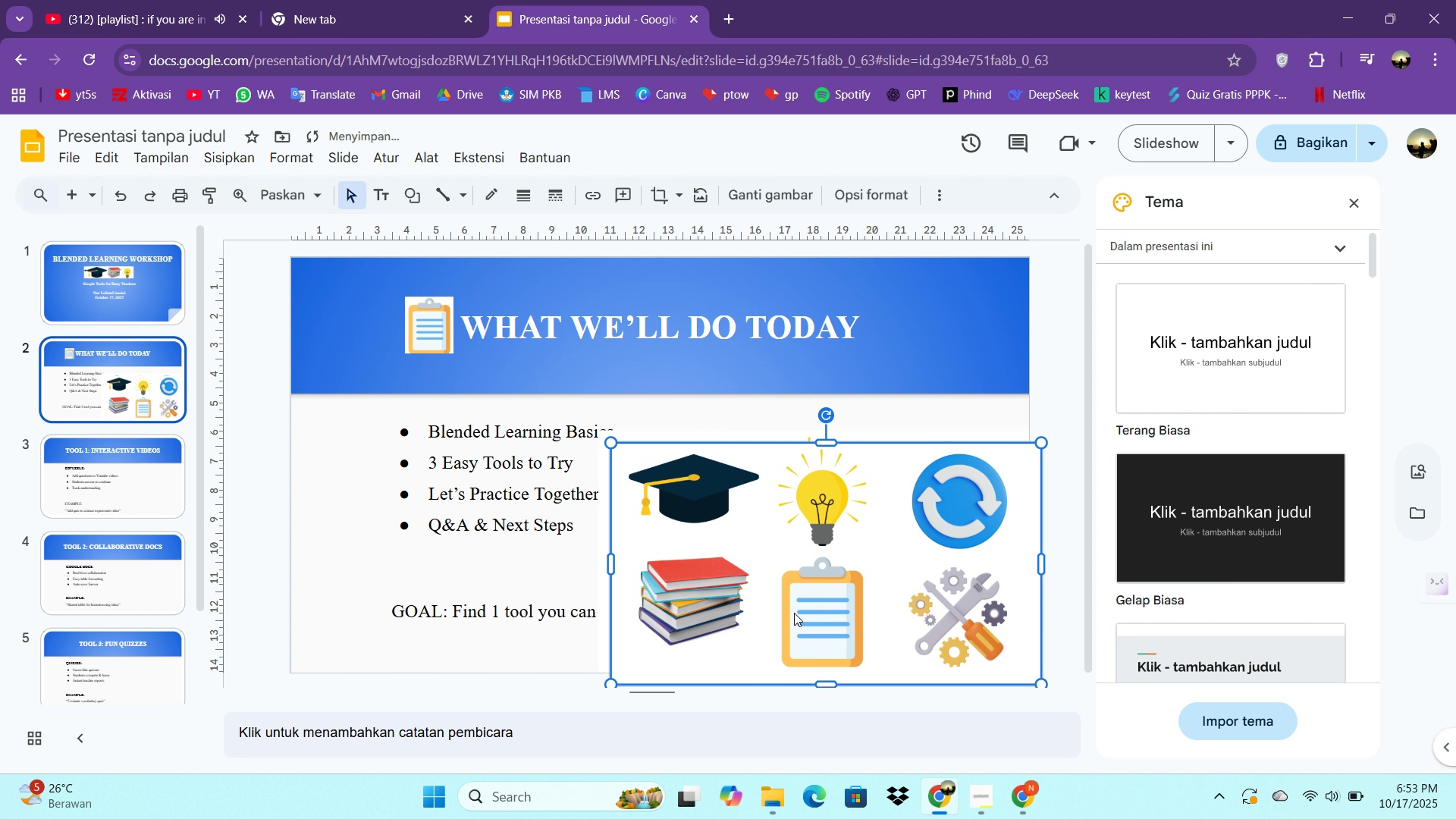 
key(Control+V)
 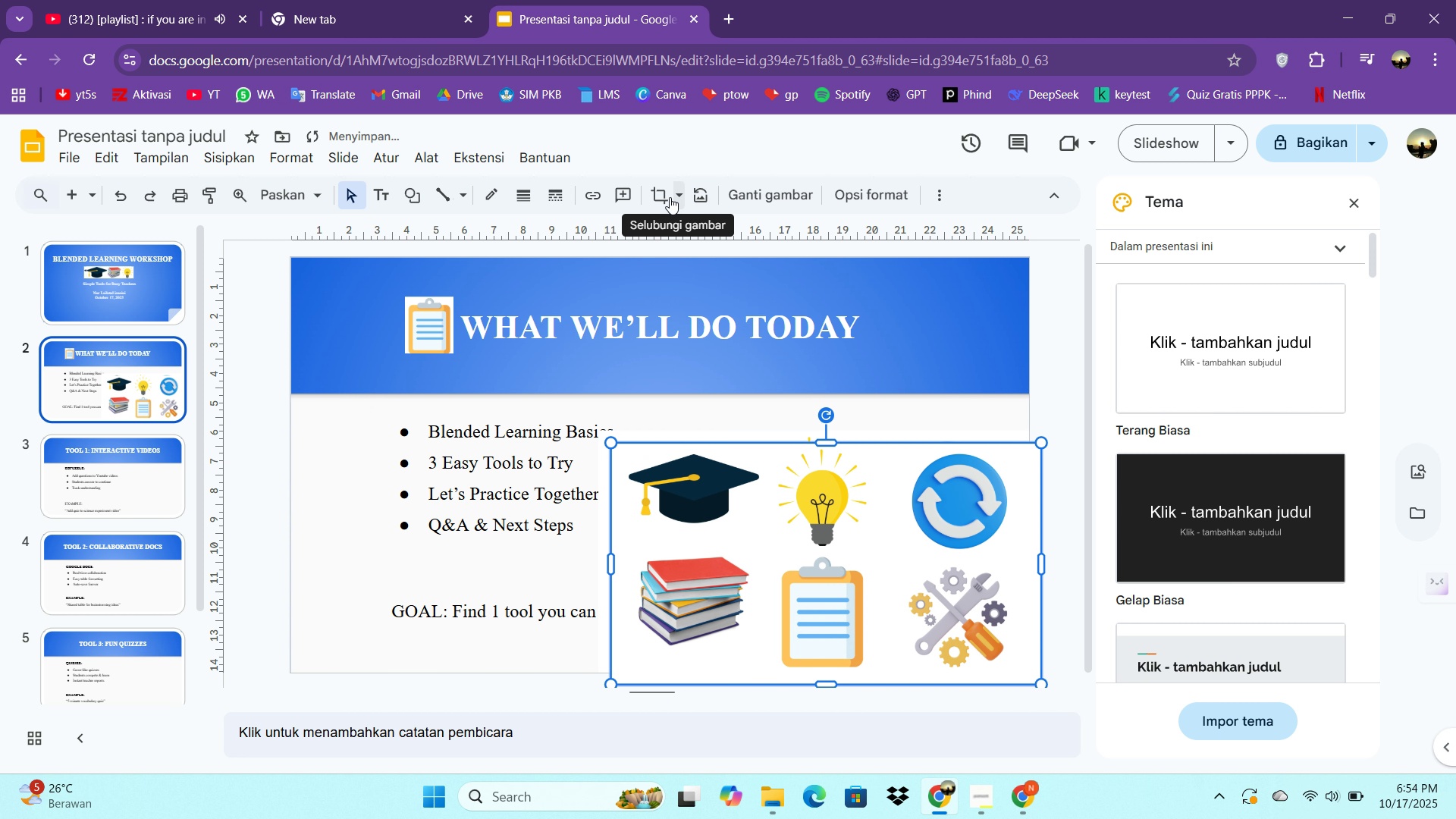 
left_click([668, 197])
 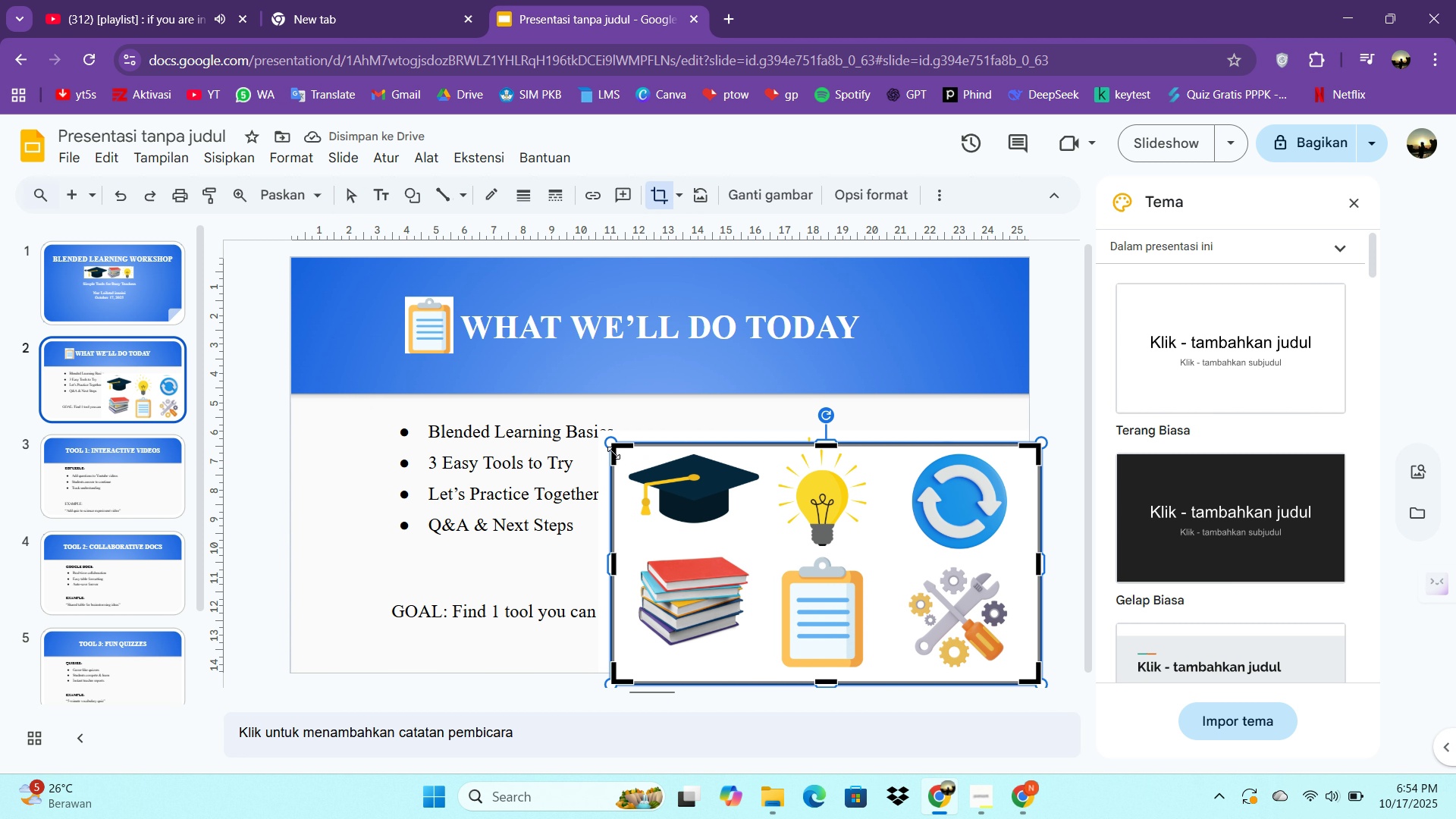 
left_click_drag(start_coordinate=[613, 450], to_coordinate=[899, 452])
 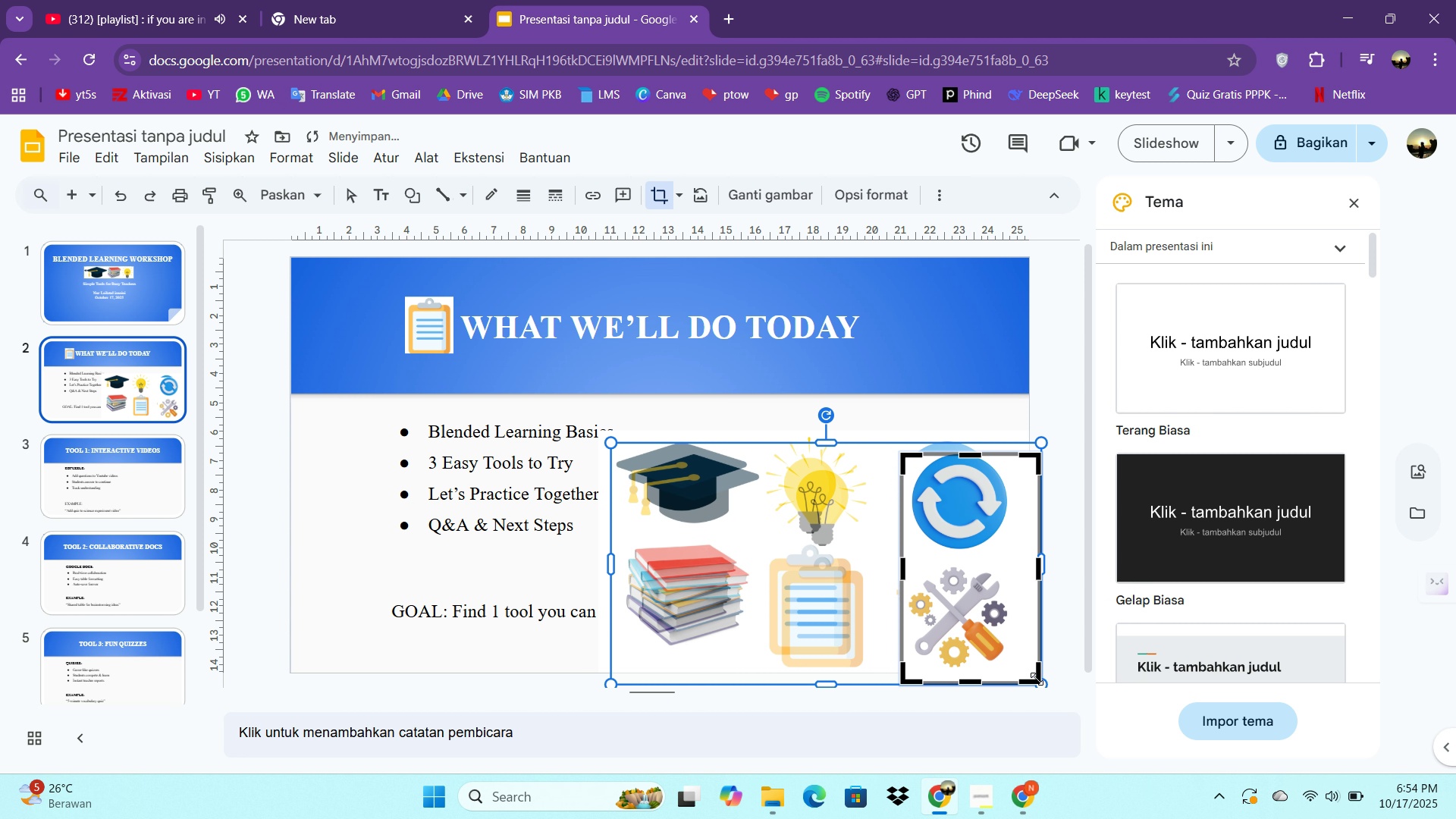 
left_click_drag(start_coordinate=[1037, 679], to_coordinate=[1012, 548])
 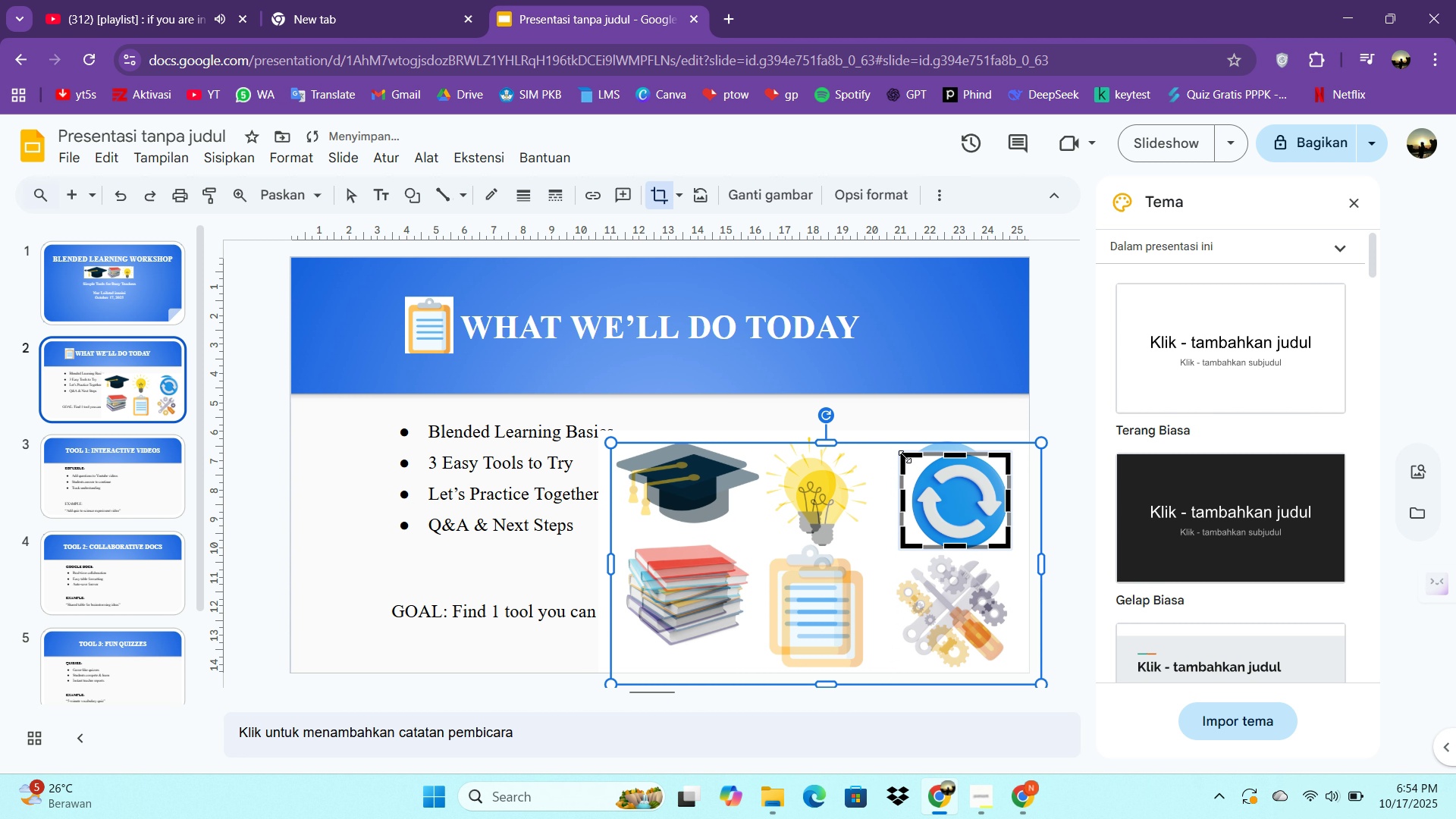 
left_click_drag(start_coordinate=[905, 457], to_coordinate=[912, 457])
 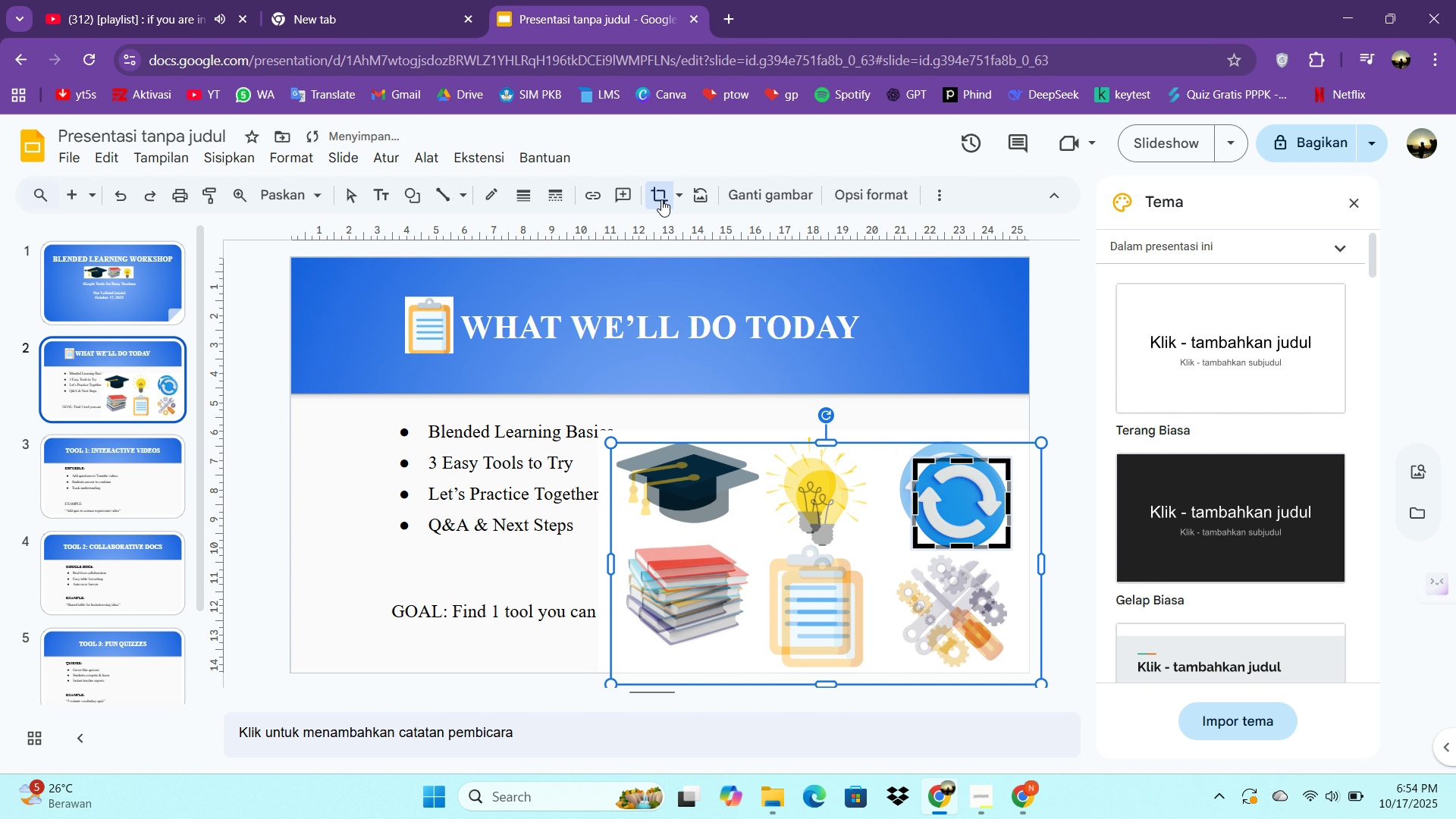 
left_click([660, 197])
 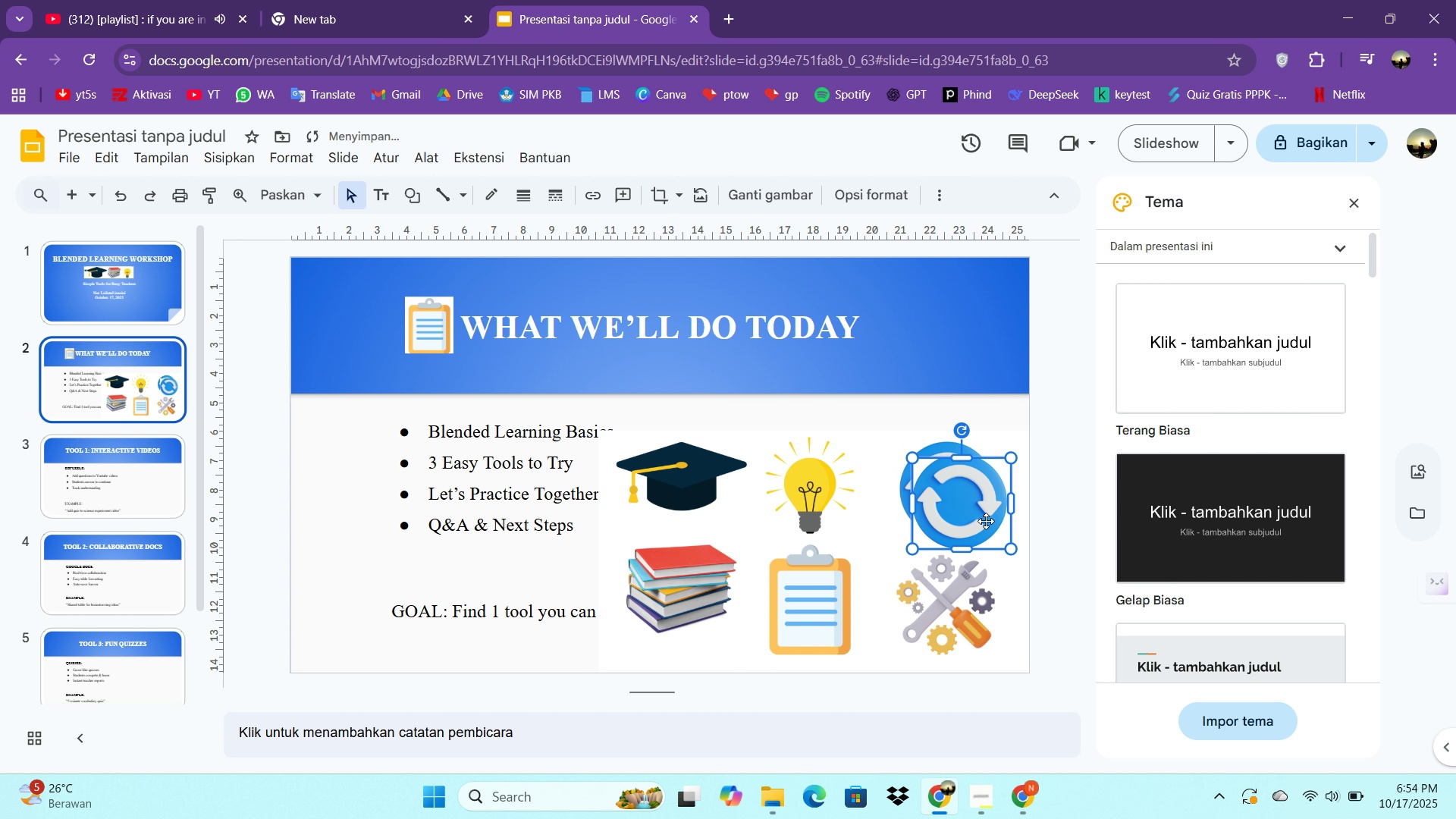 
left_click_drag(start_coordinate=[961, 505], to_coordinate=[507, 399])
 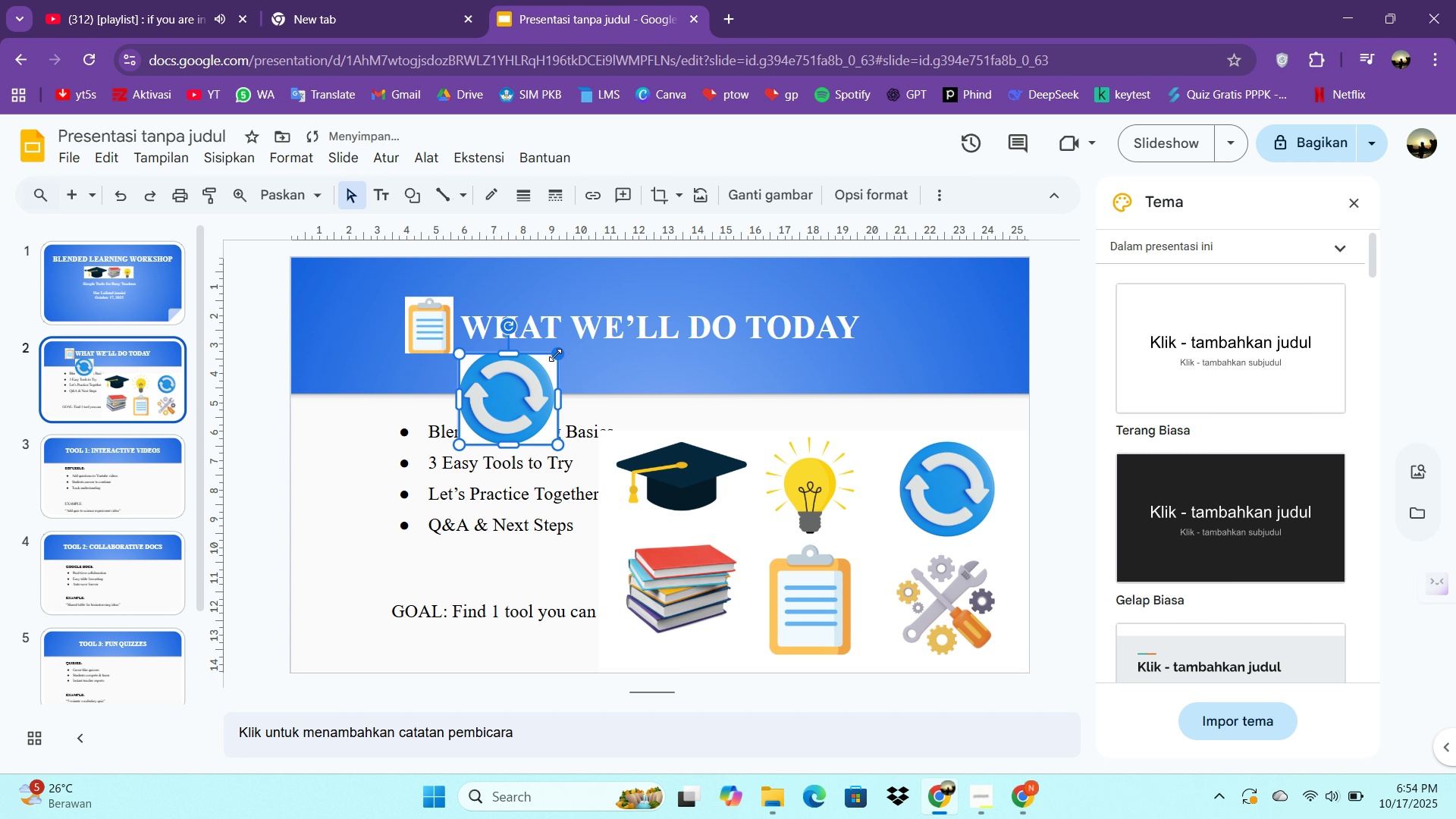 
left_click_drag(start_coordinate=[555, 355], to_coordinate=[508, 400])
 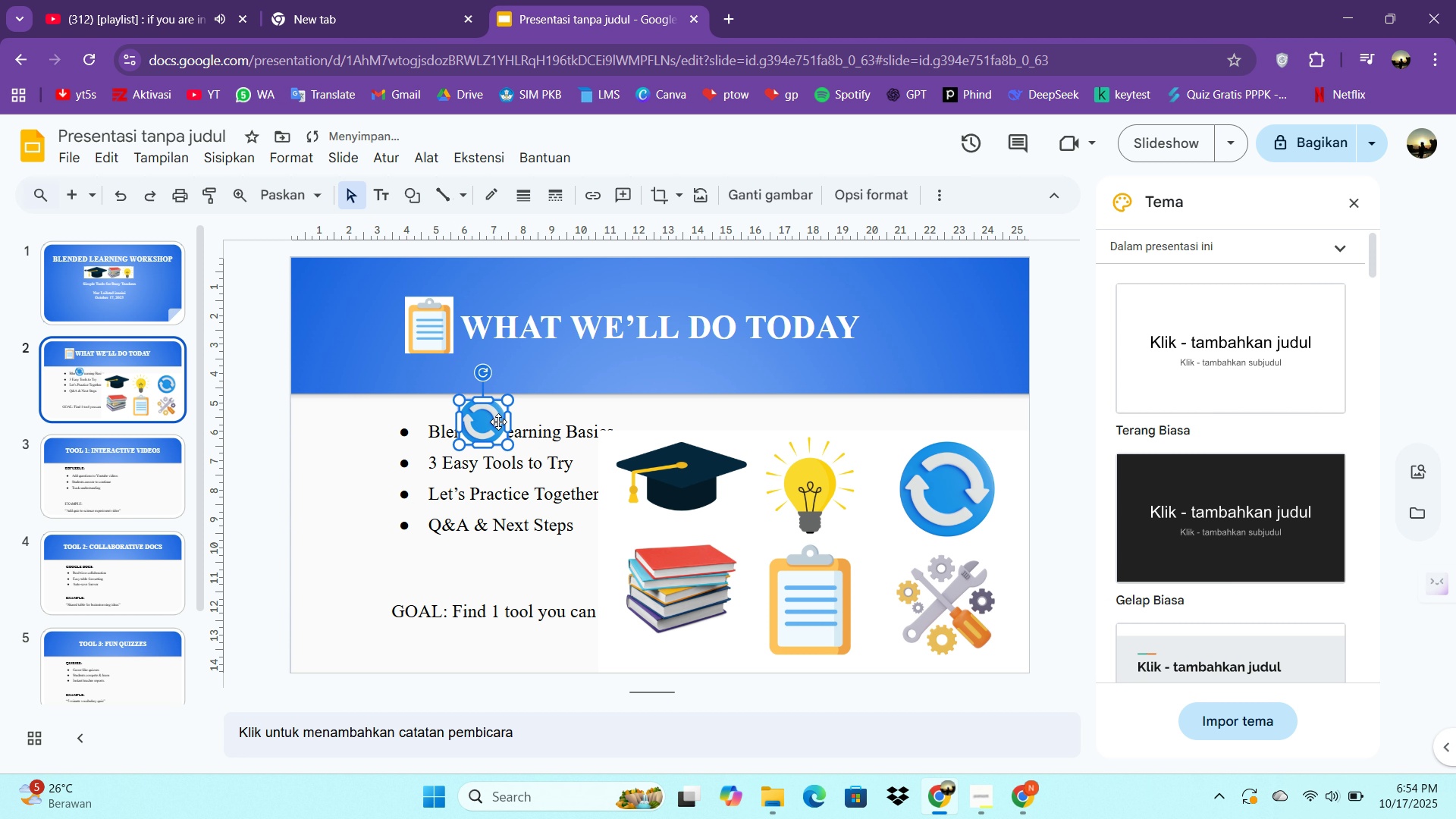 
left_click_drag(start_coordinate=[498, 422], to_coordinate=[392, 426])
 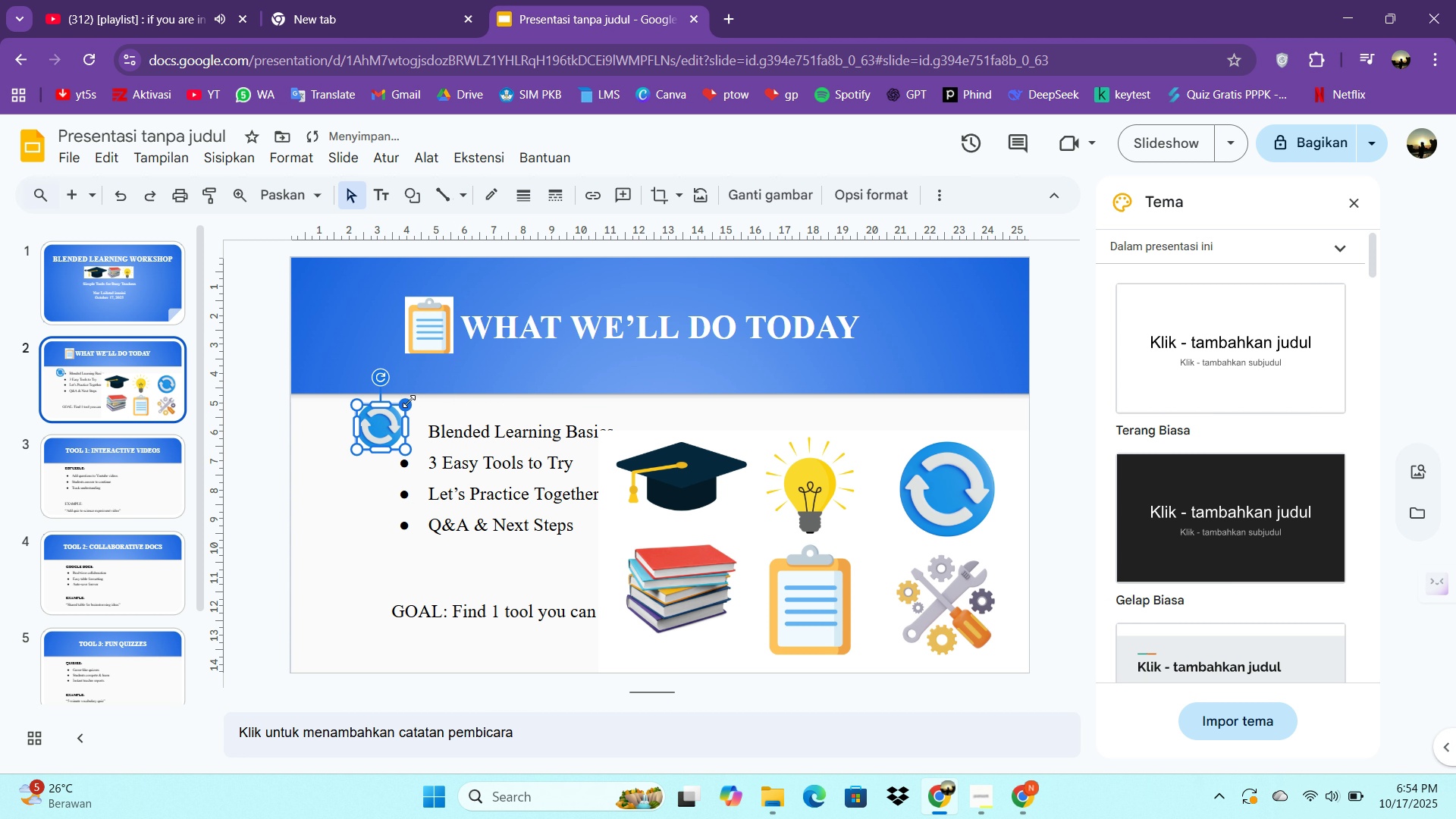 
left_click_drag(start_coordinate=[409, 402], to_coordinate=[387, 422])
 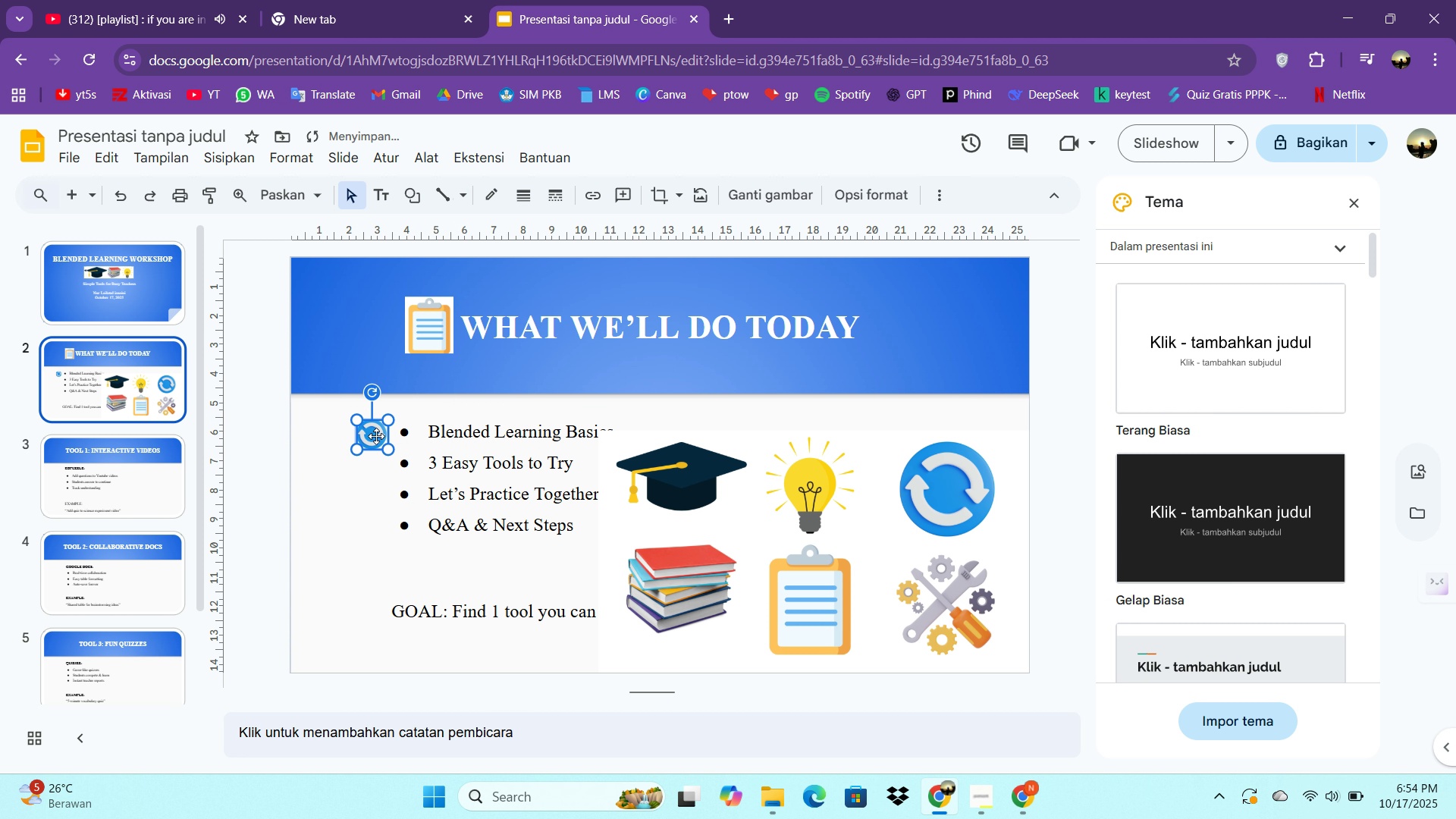 
left_click_drag(start_coordinate=[376, 436], to_coordinate=[385, 435])
 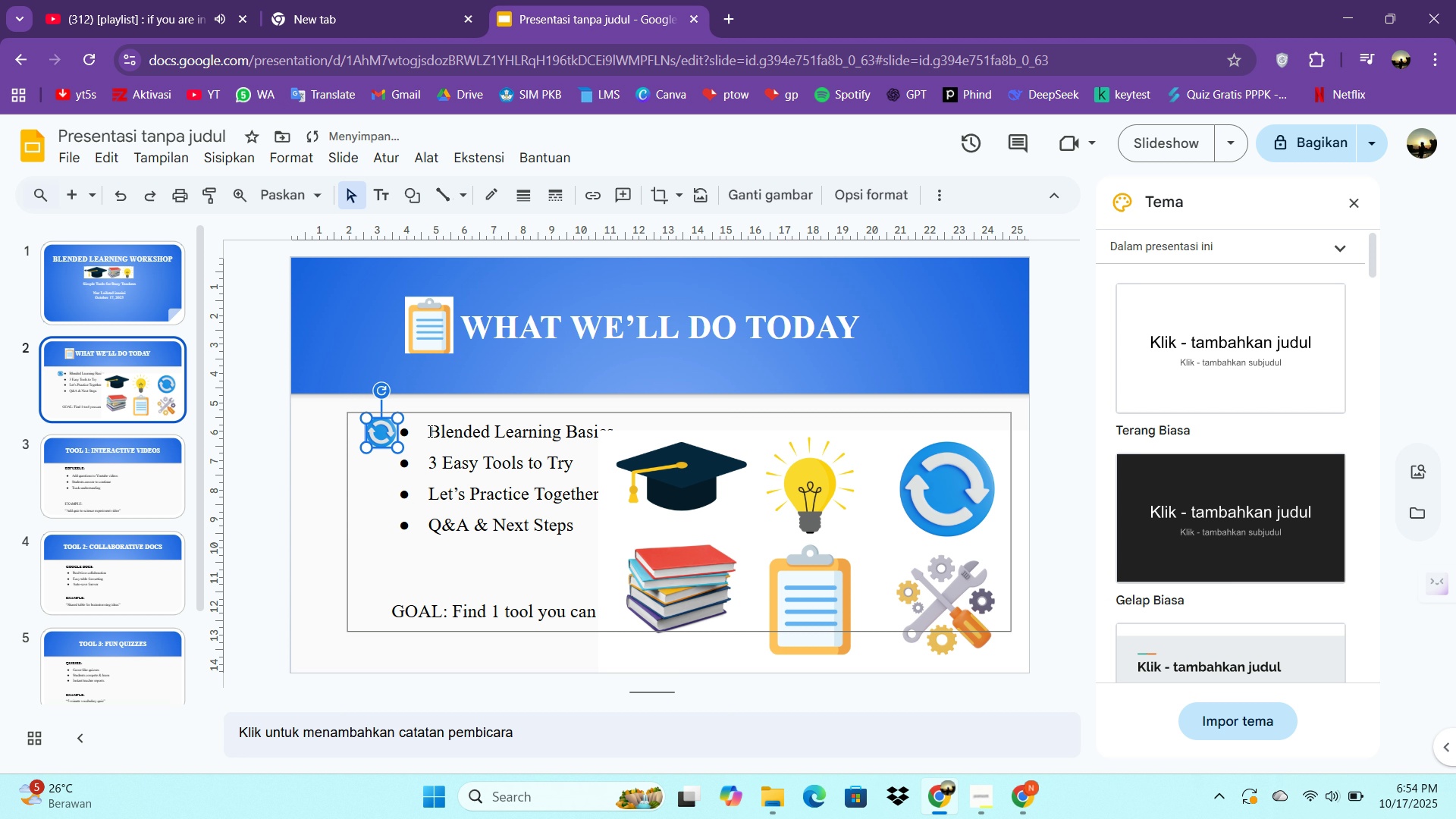 
left_click([428, 431])
 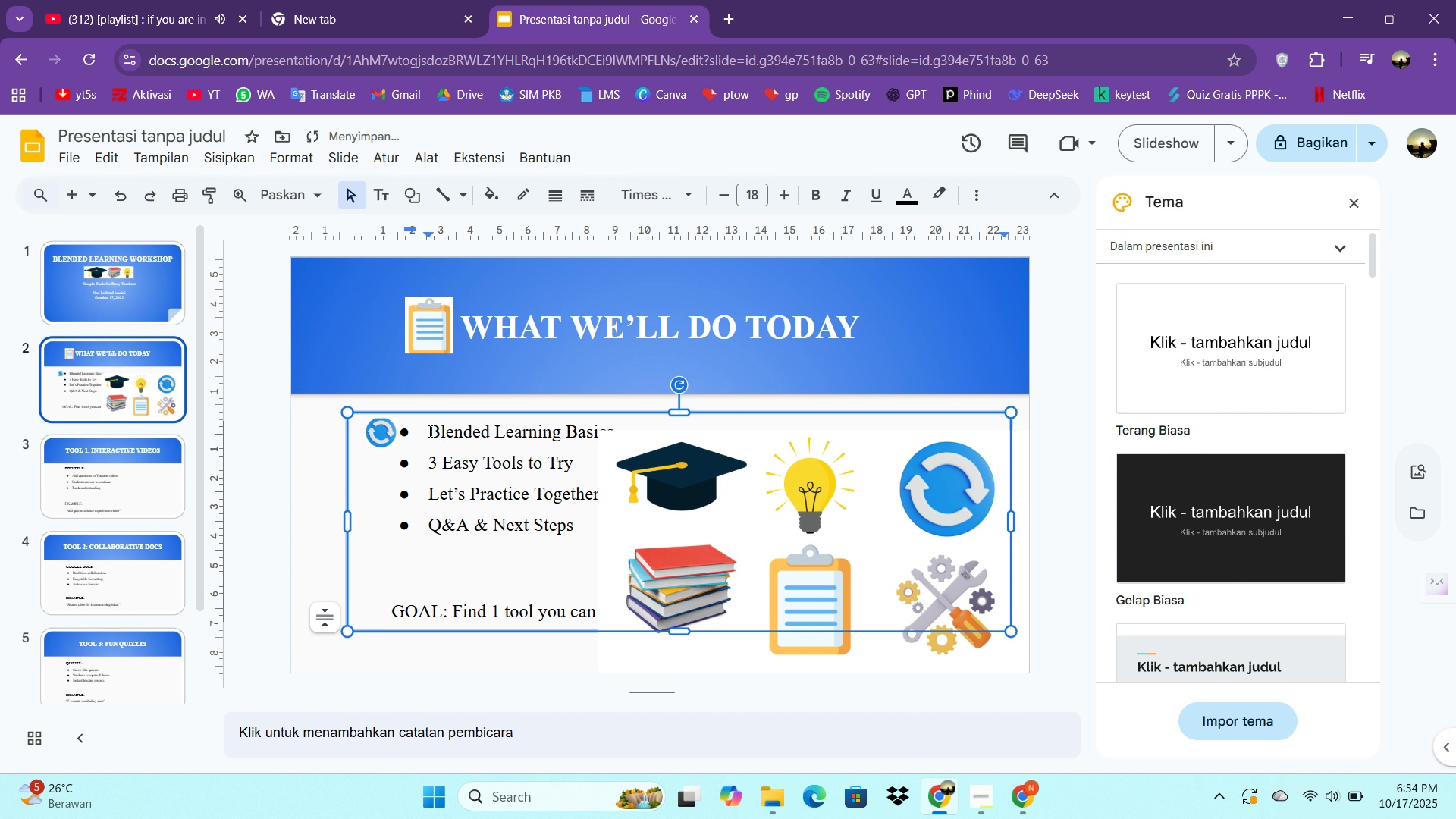 
key(Tab)
 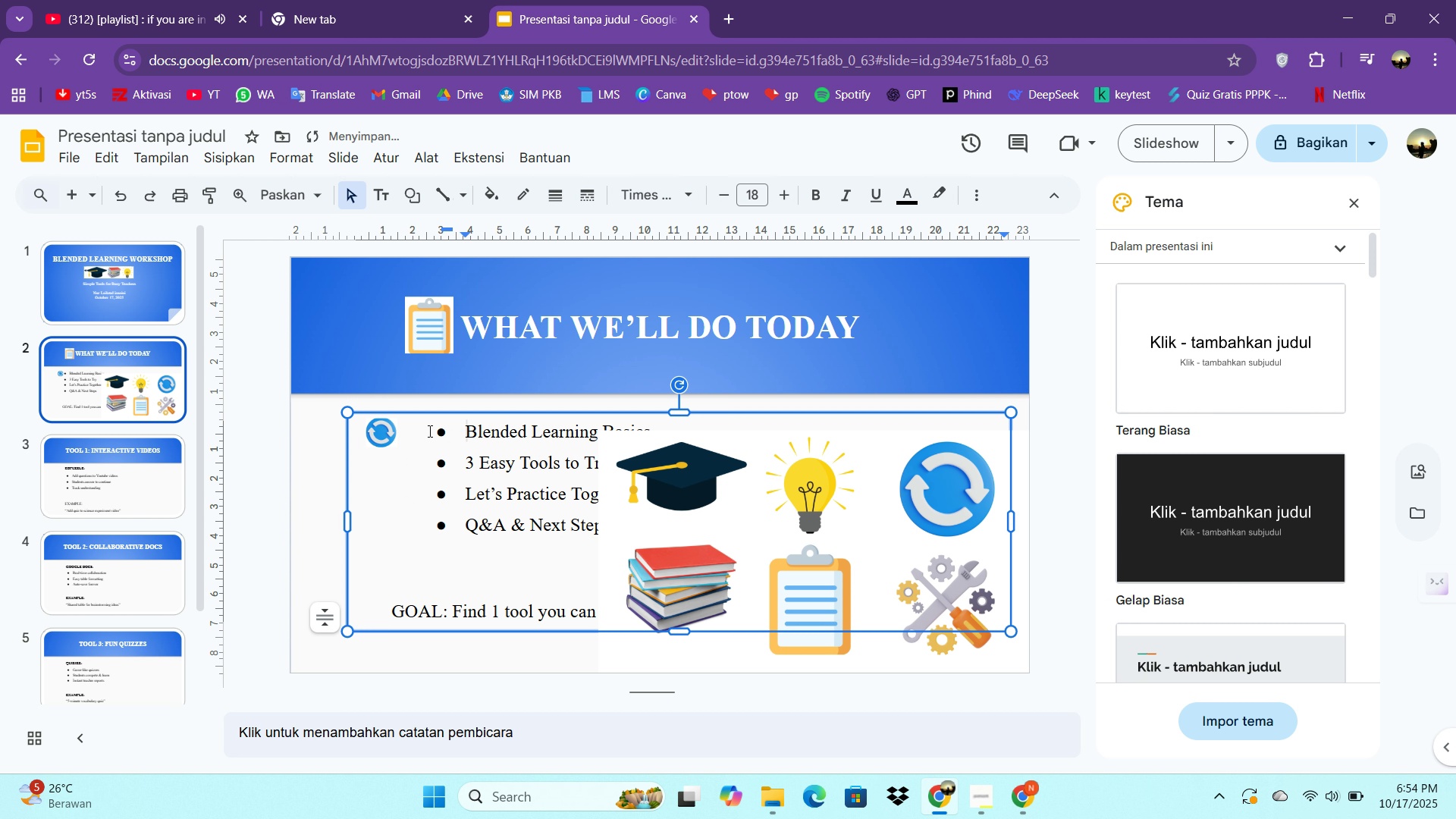 
key(Control+Z)
 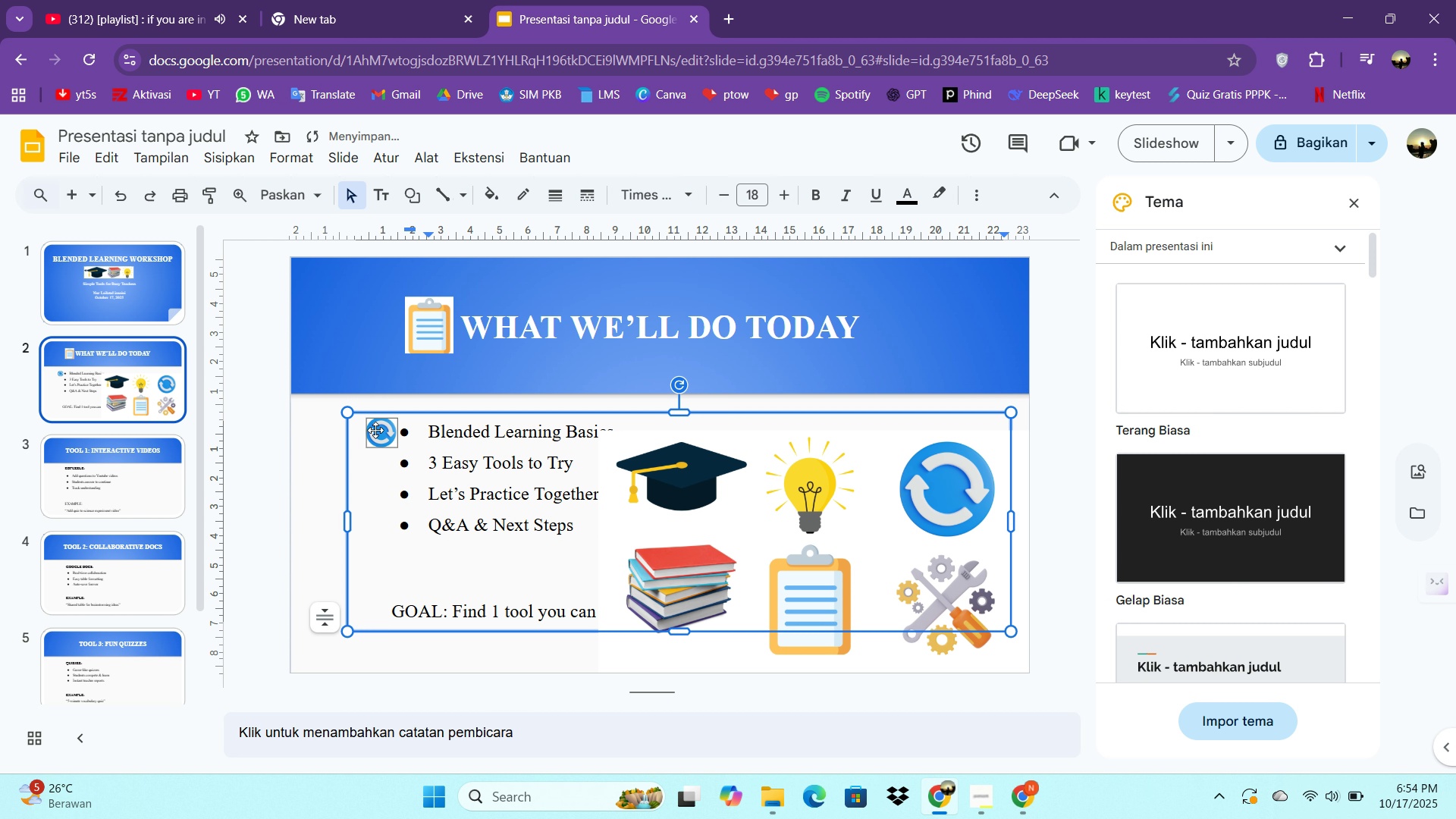 
left_click_drag(start_coordinate=[375, 431], to_coordinate=[632, 429])
 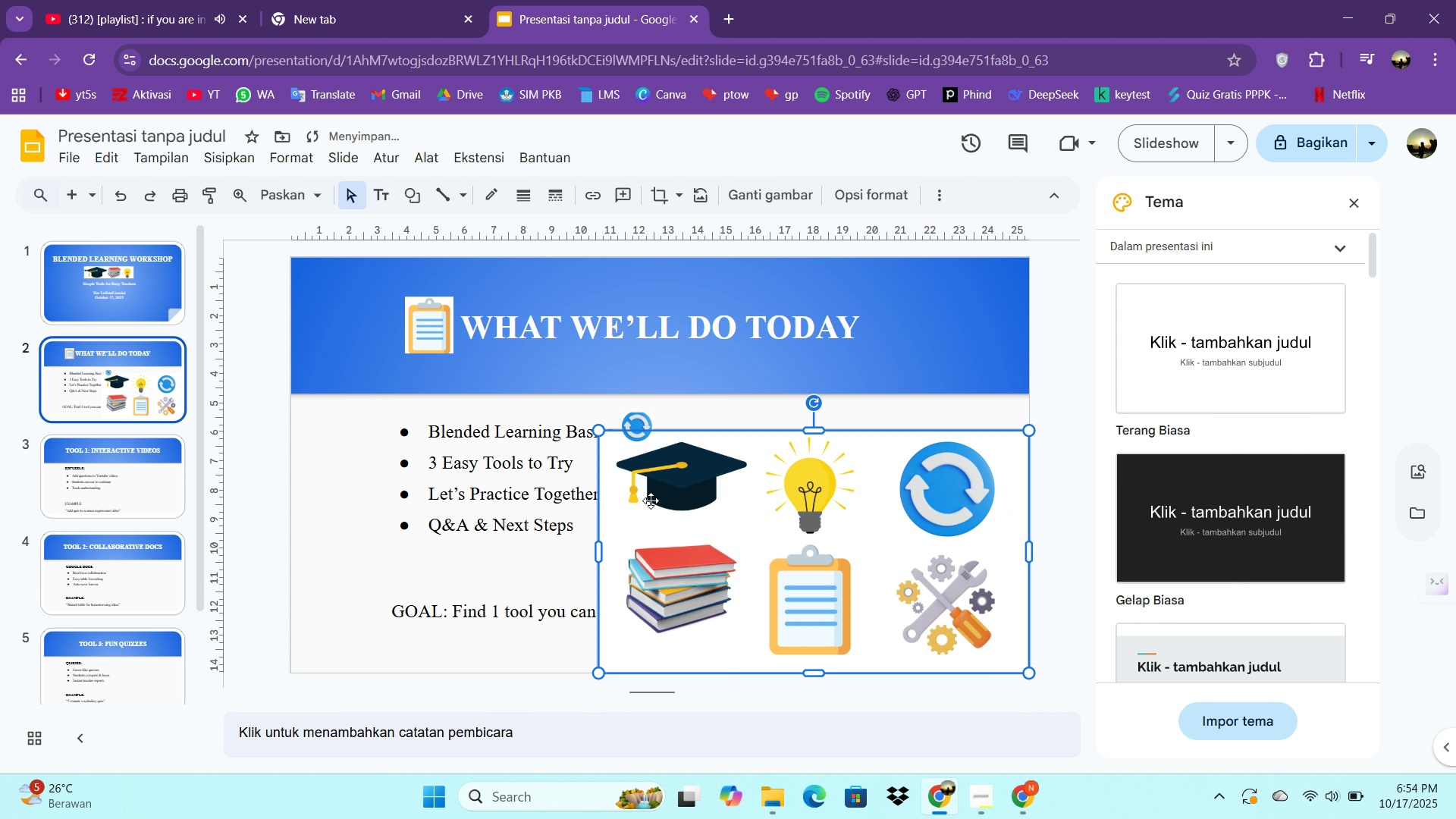 
left_click([651, 500])
 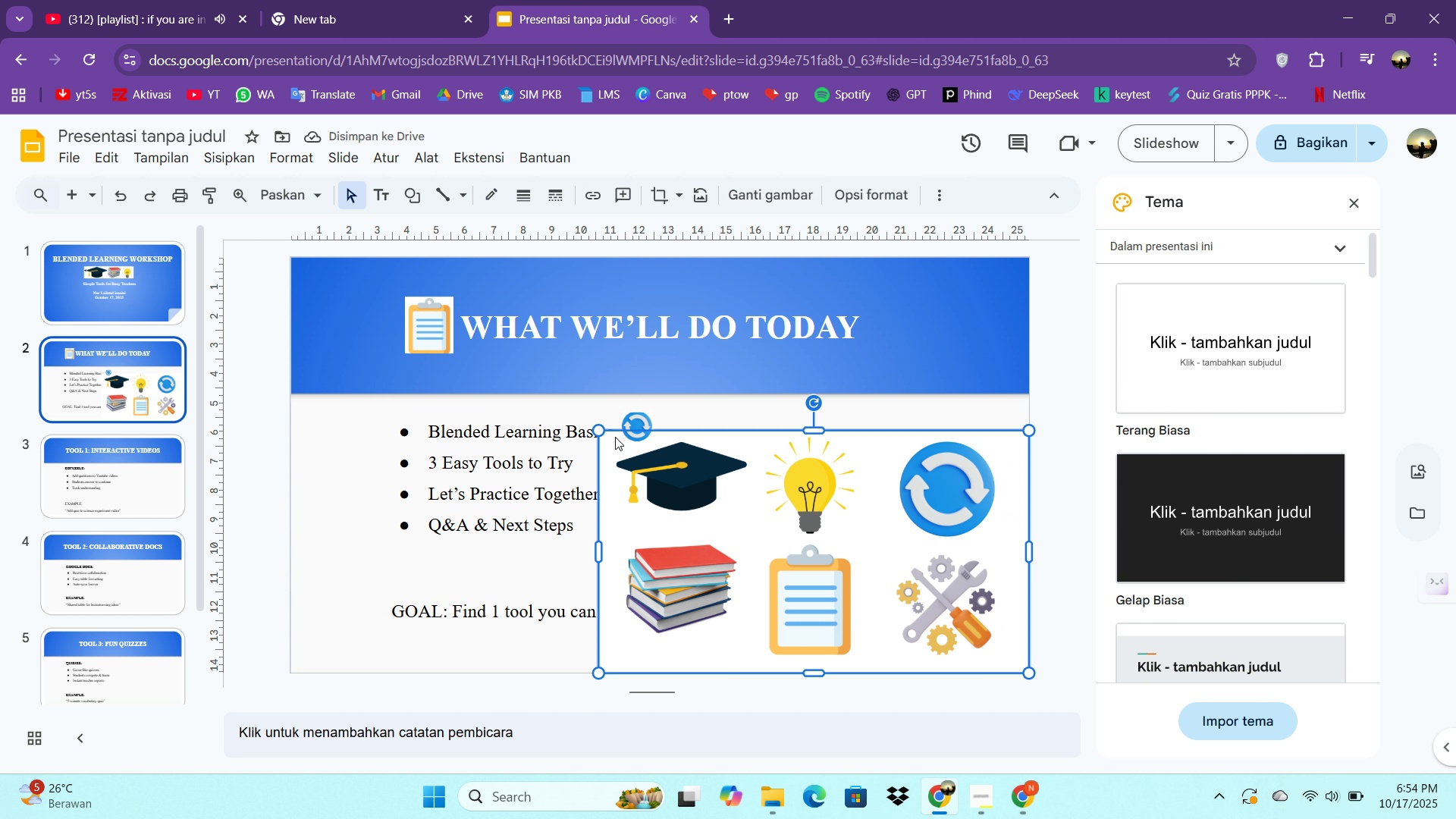 
left_click_drag(start_coordinate=[597, 430], to_coordinate=[641, 472])
 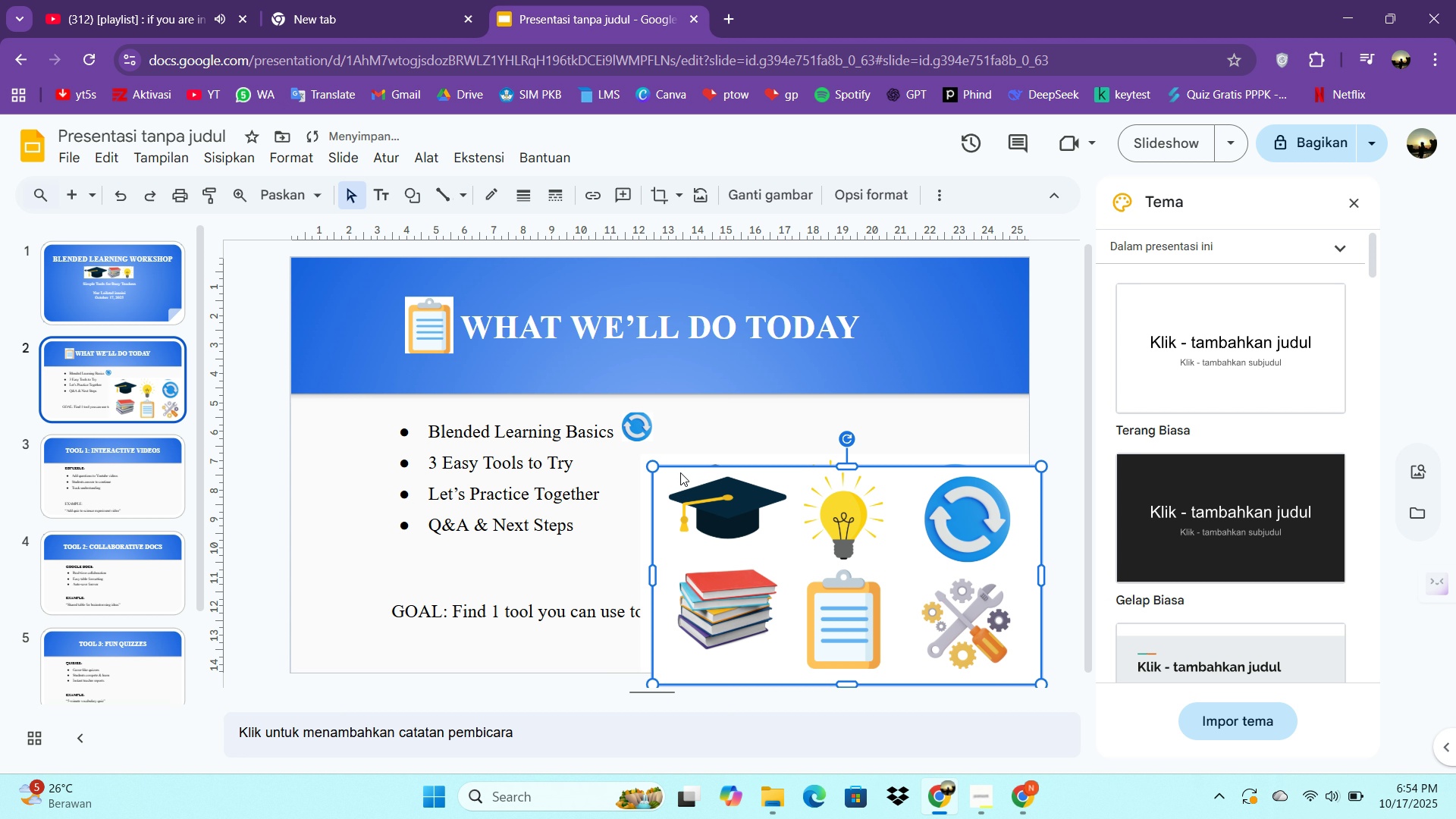 
key(Control+C)
 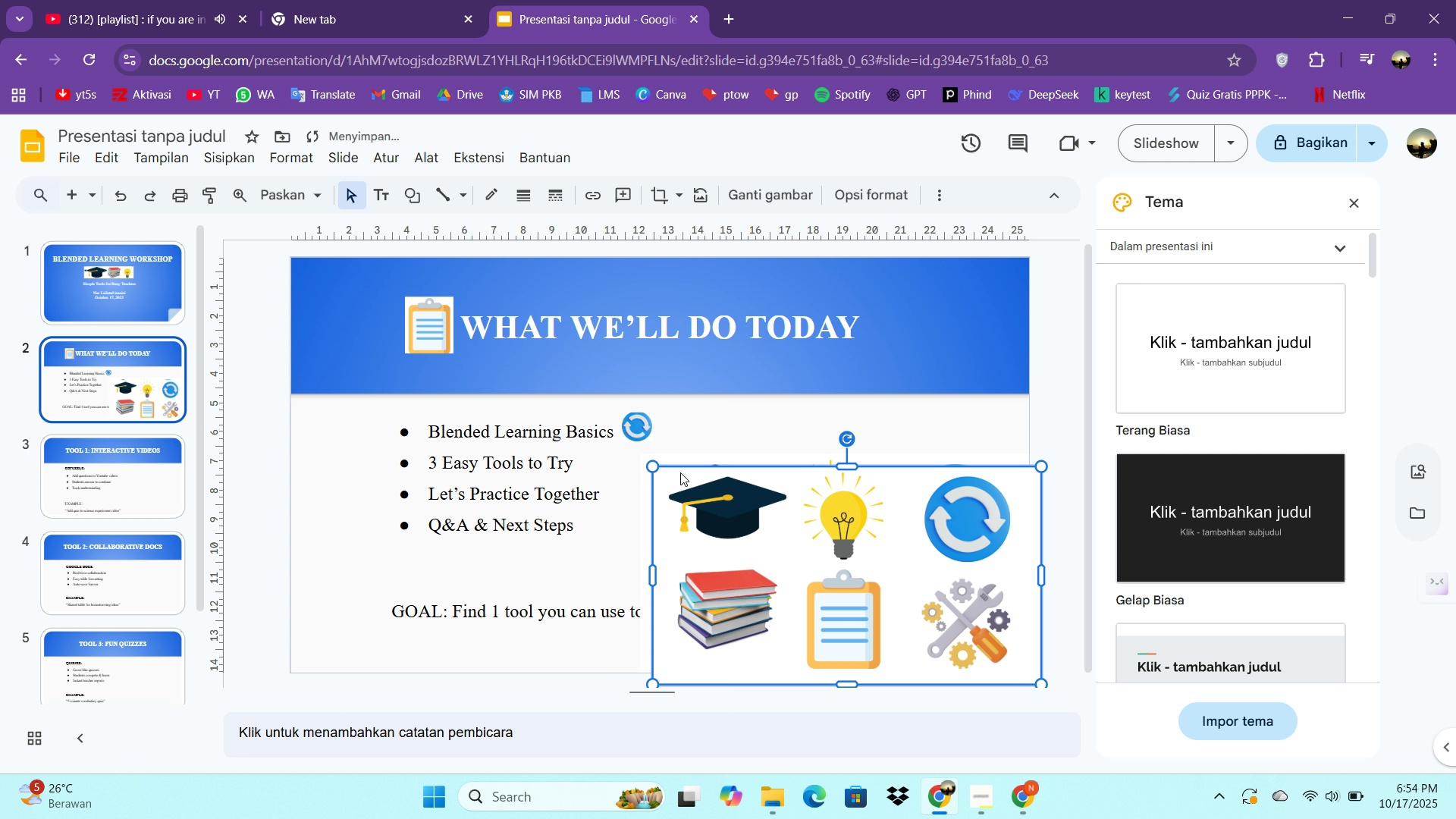 
key(Control+V)
 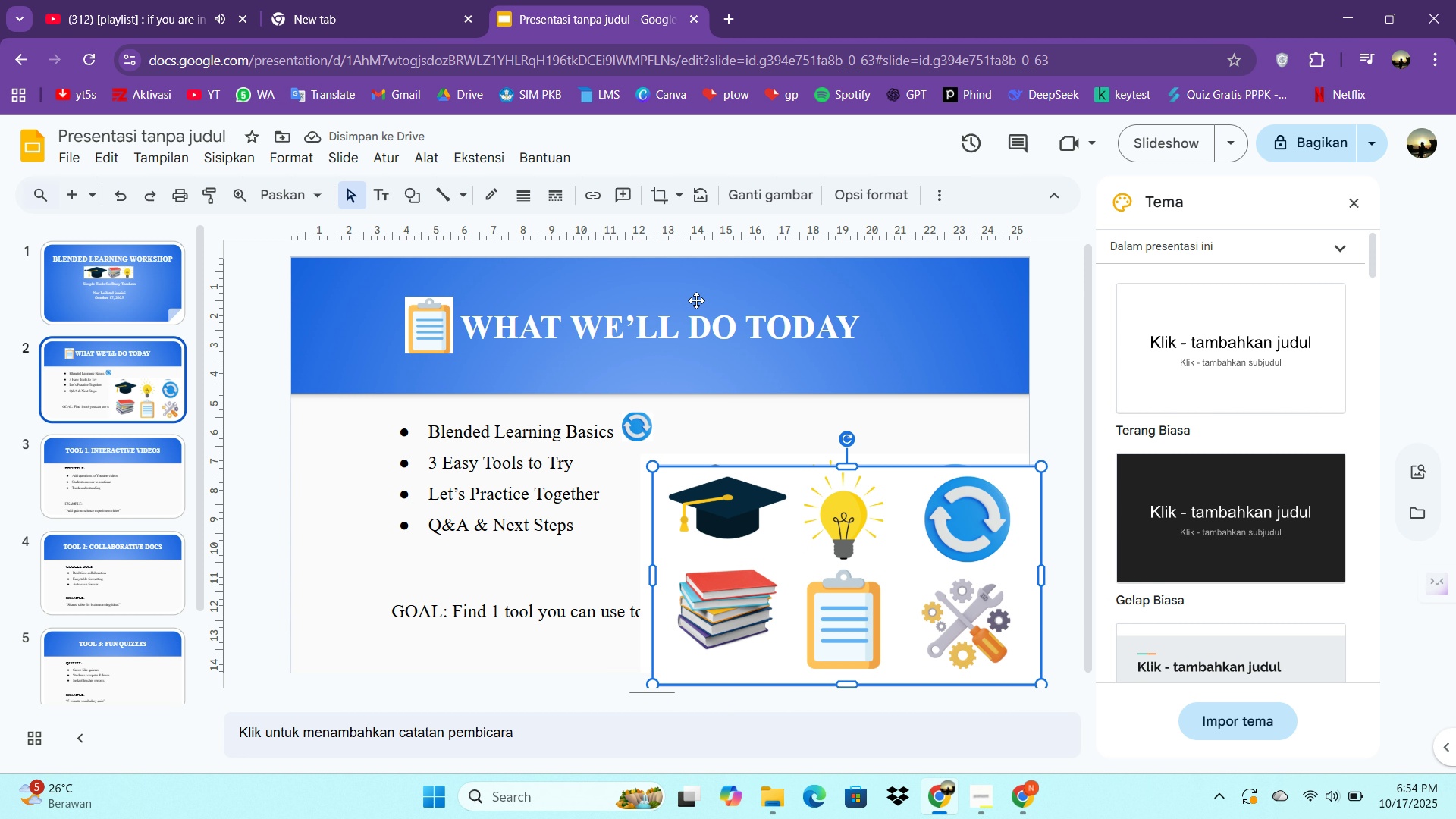 
left_click([656, 196])
 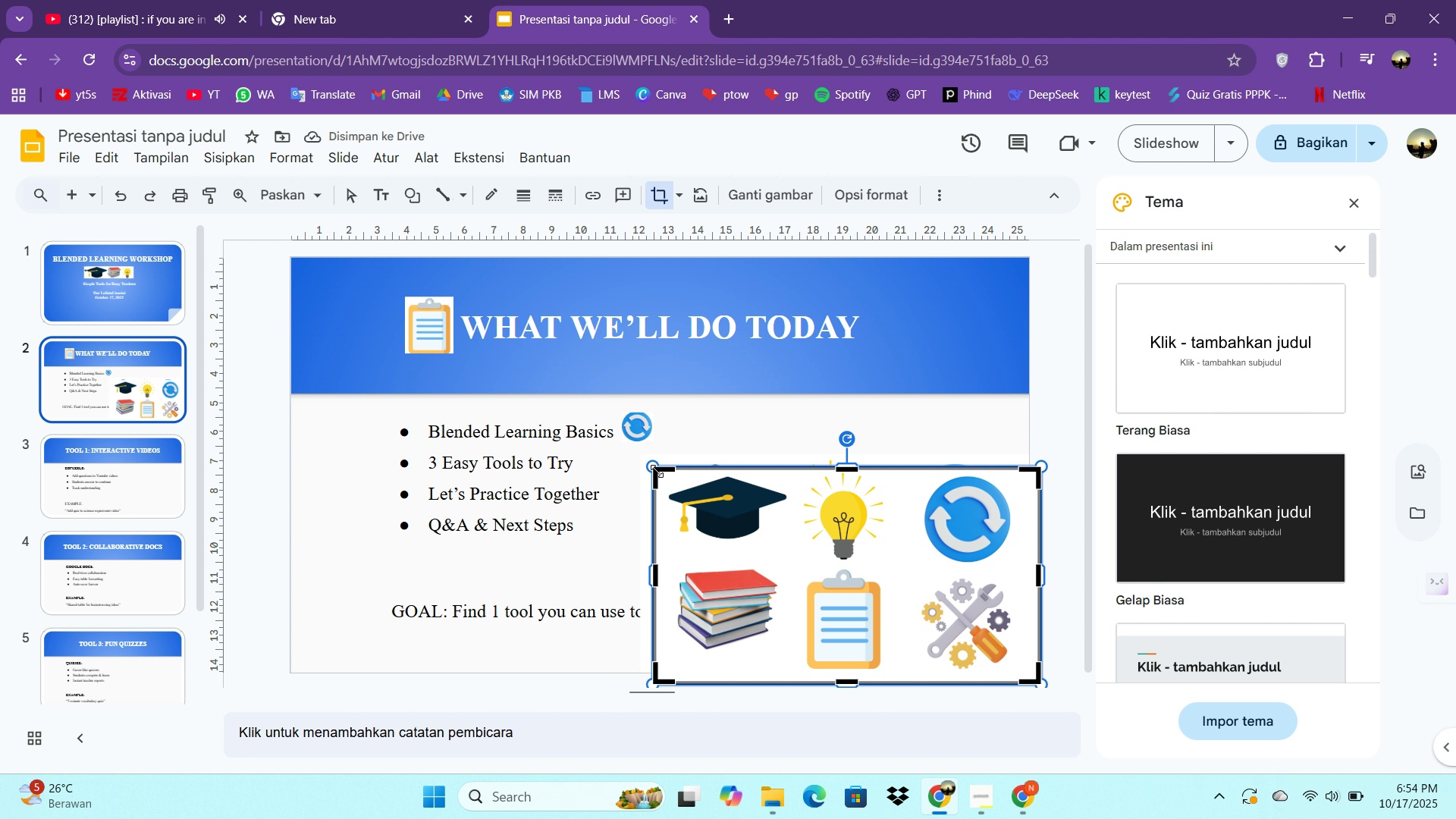 
left_click_drag(start_coordinate=[657, 471], to_coordinate=[914, 575])
 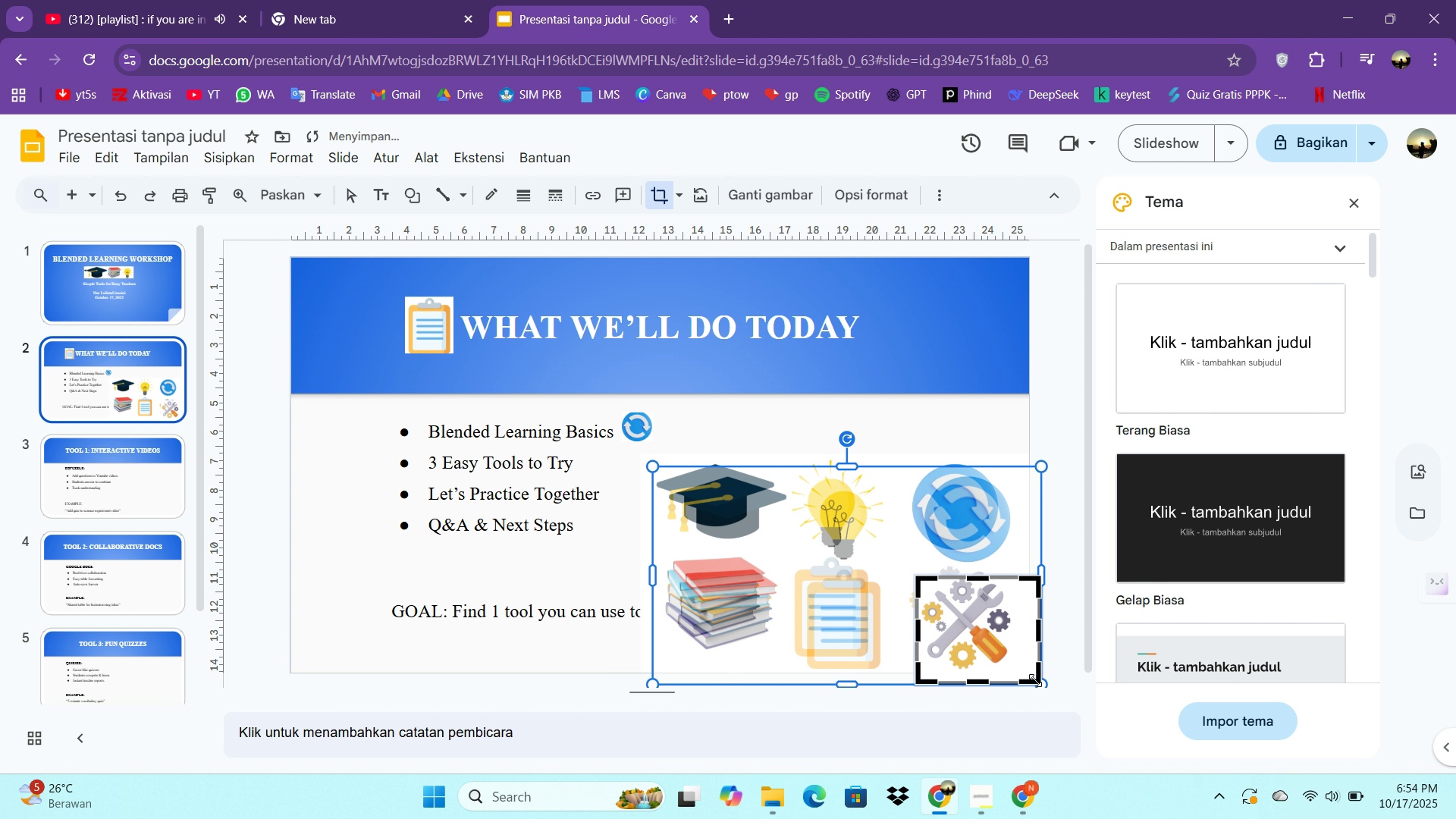 
left_click_drag(start_coordinate=[1035, 680], to_coordinate=[1013, 667])
 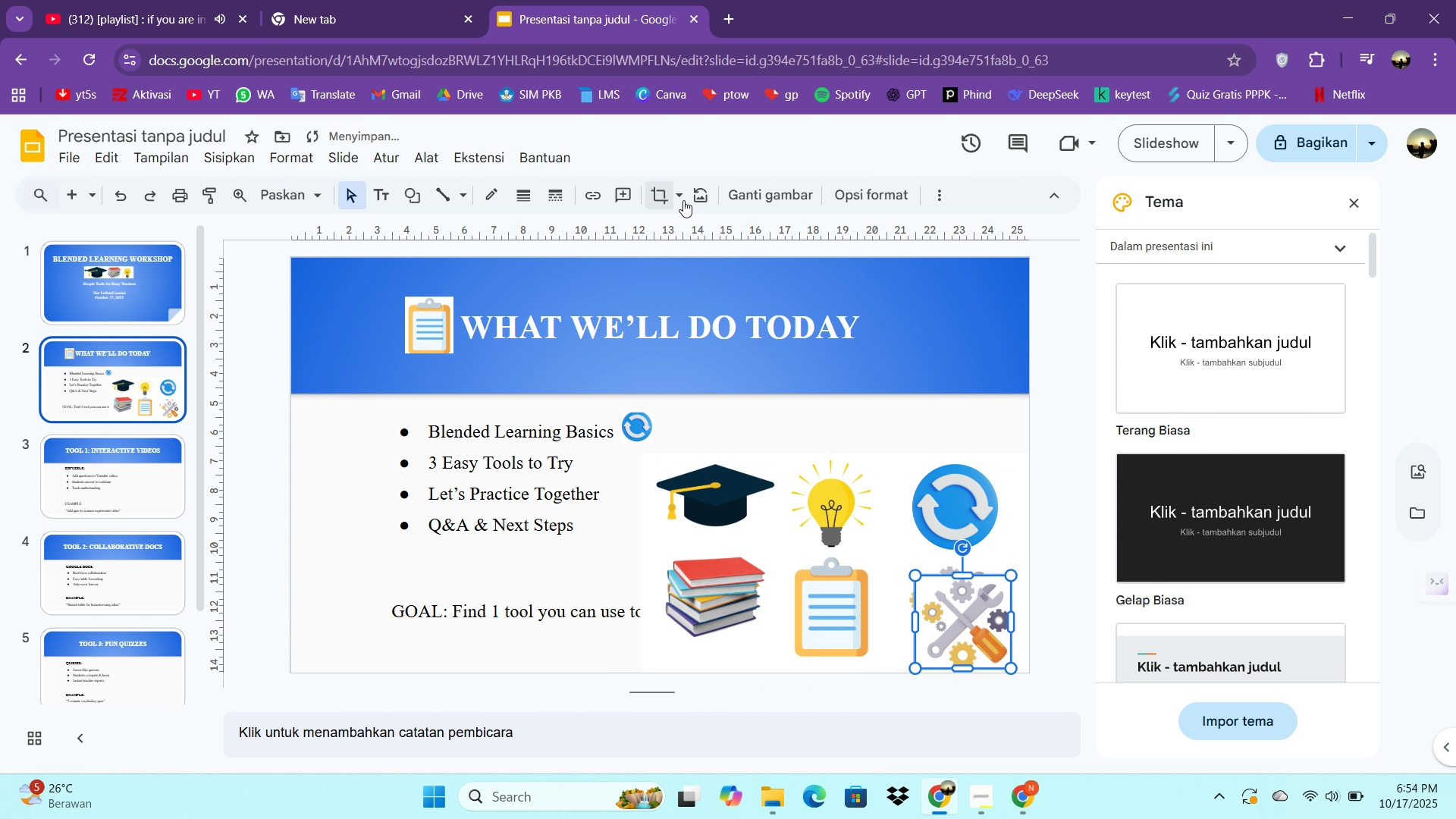 
left_click([660, 196])
 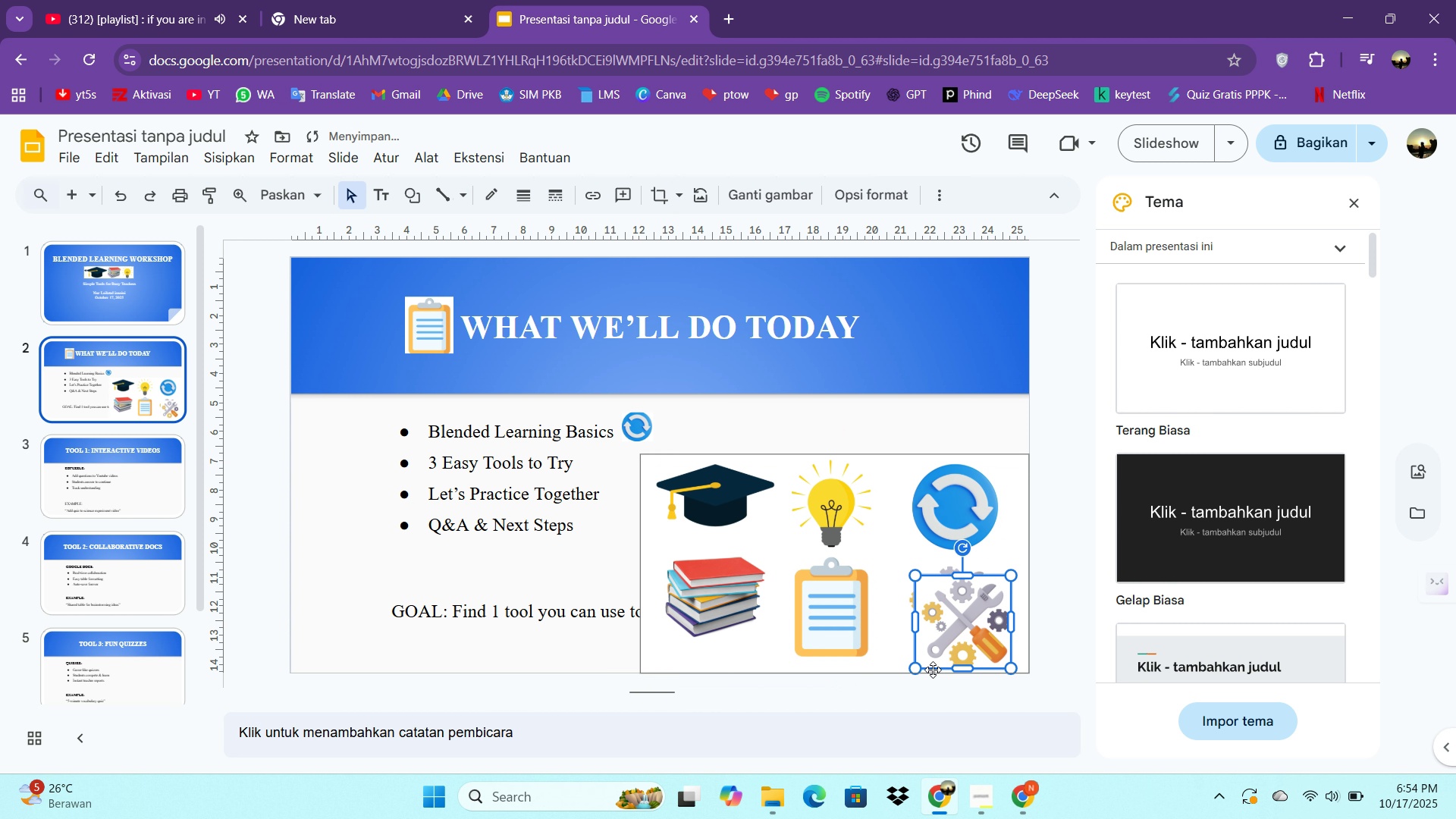 
left_click_drag(start_coordinate=[949, 651], to_coordinate=[821, 570])
 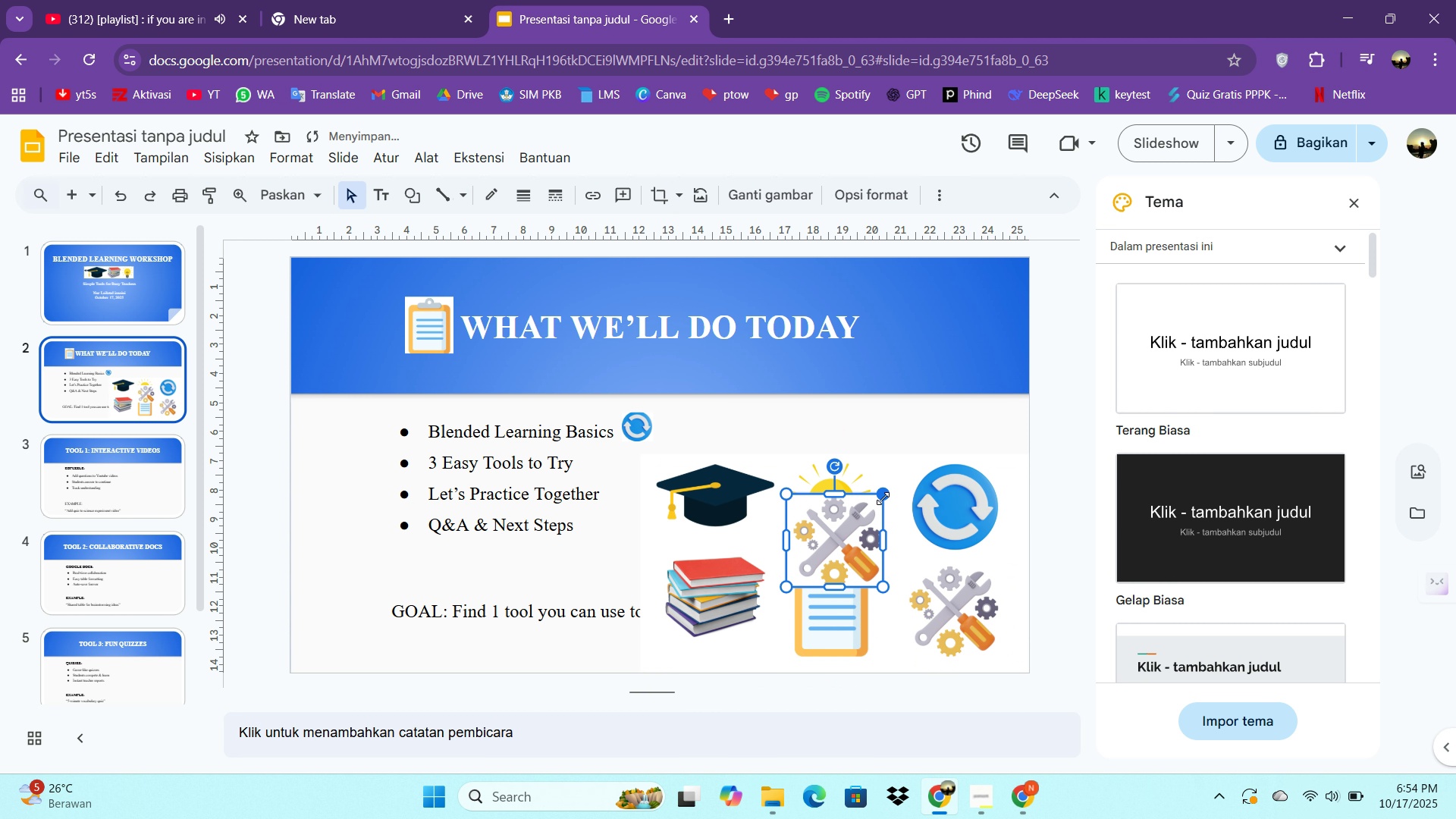 
left_click_drag(start_coordinate=[883, 498], to_coordinate=[814, 569])
 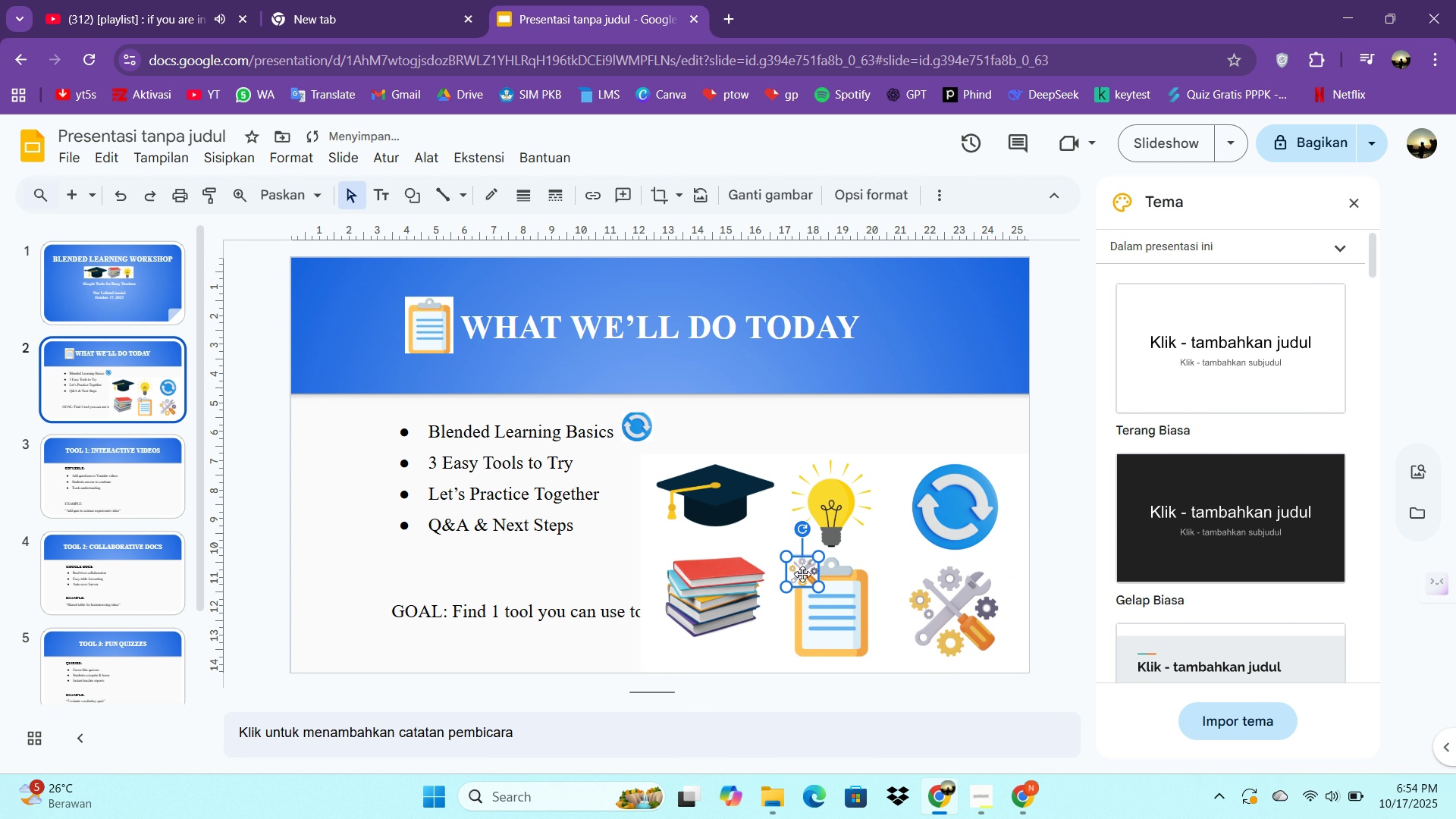 
left_click_drag(start_coordinate=[805, 574], to_coordinate=[599, 465])
 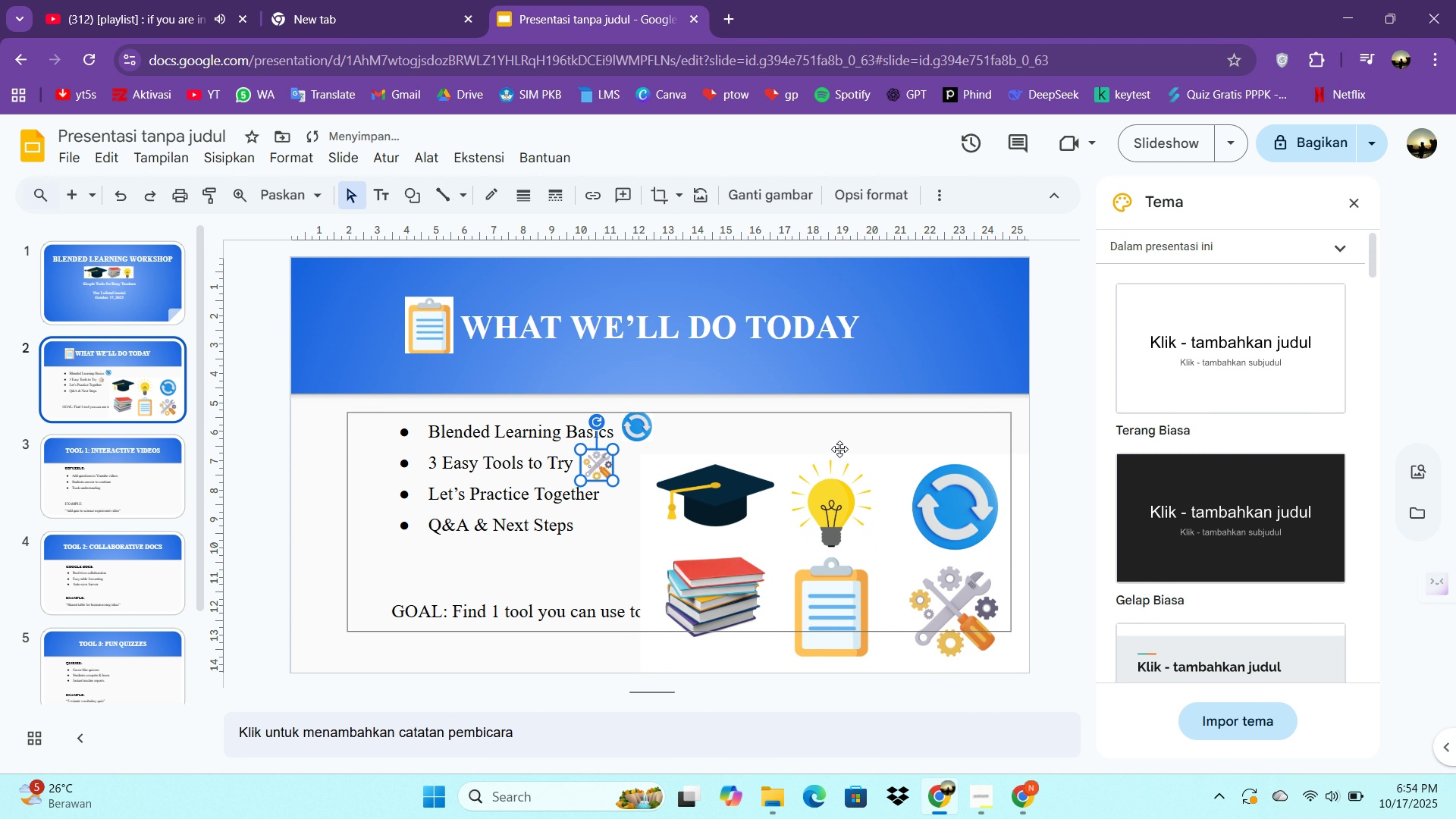 
left_click([839, 449])
 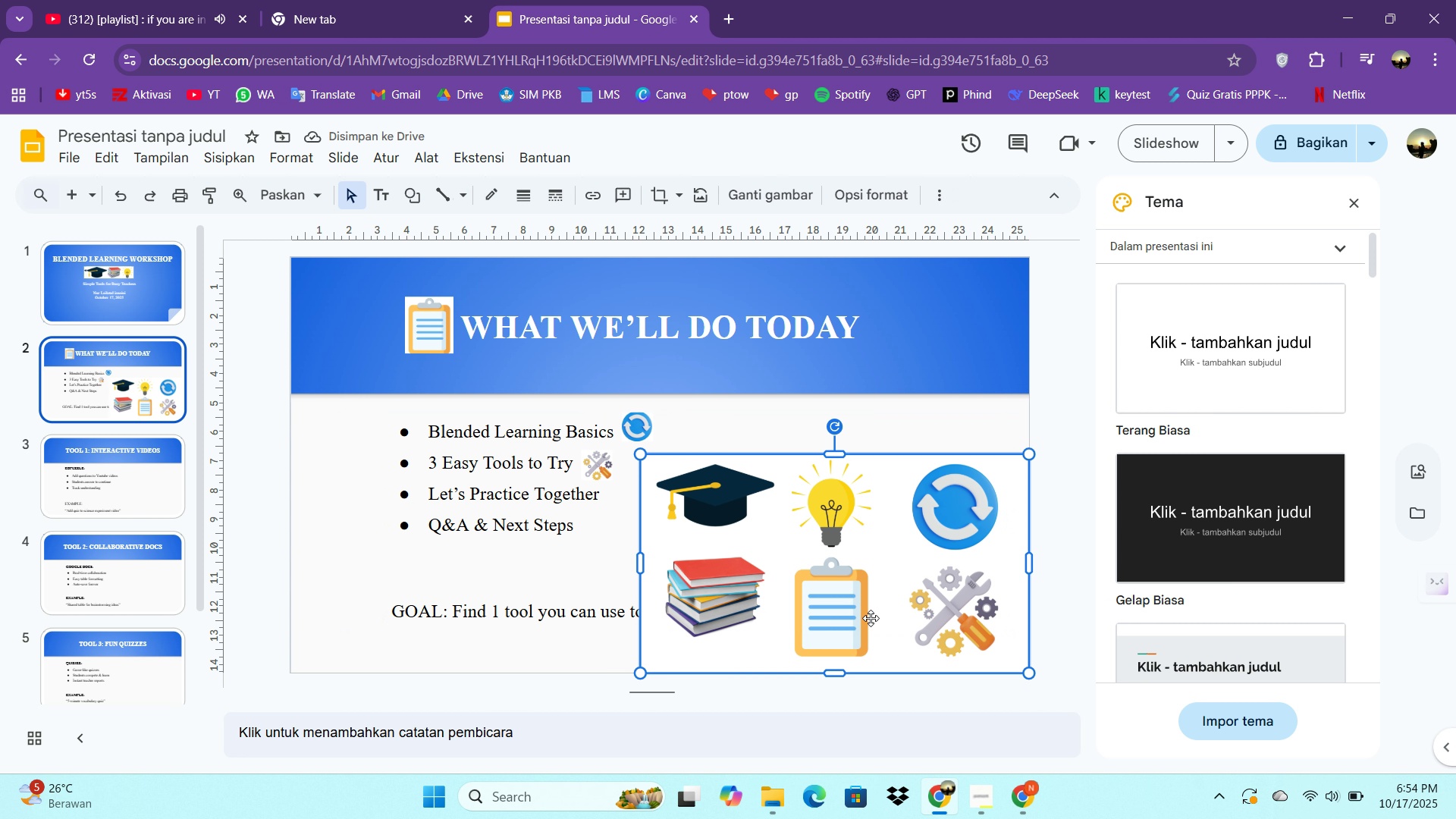 
key(Delete)
 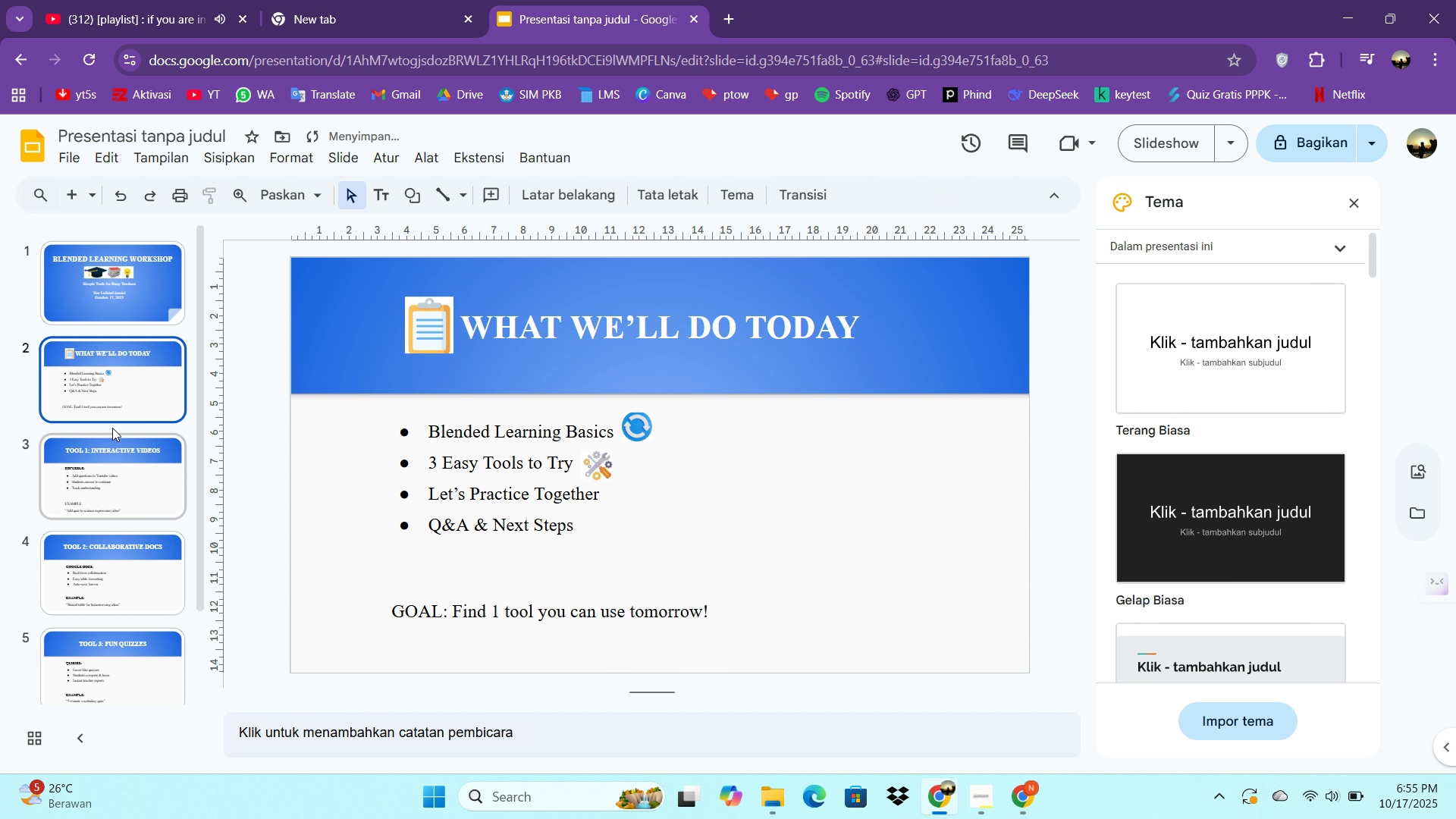 
left_click([121, 486])
 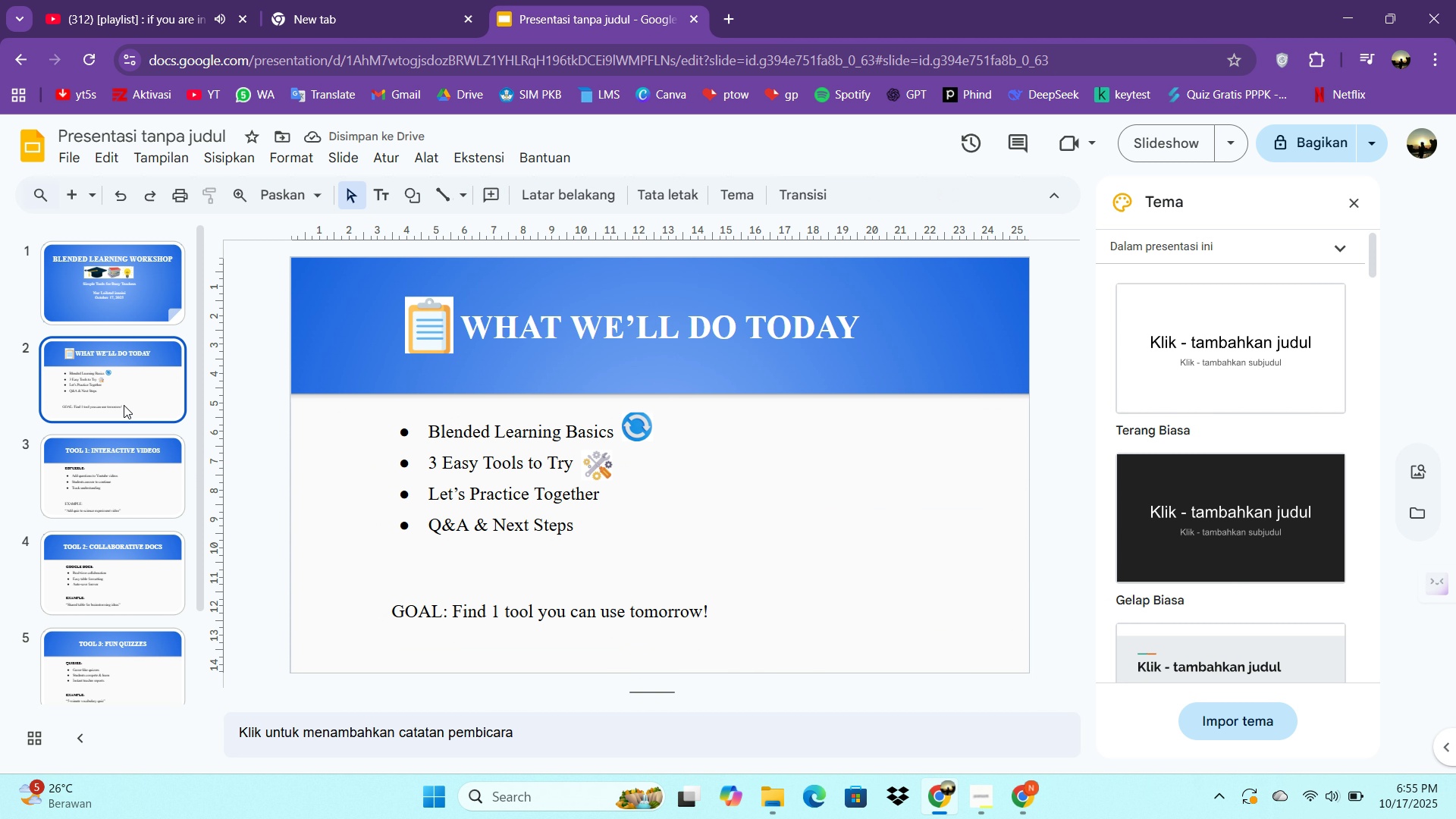 
left_click([124, 405])
 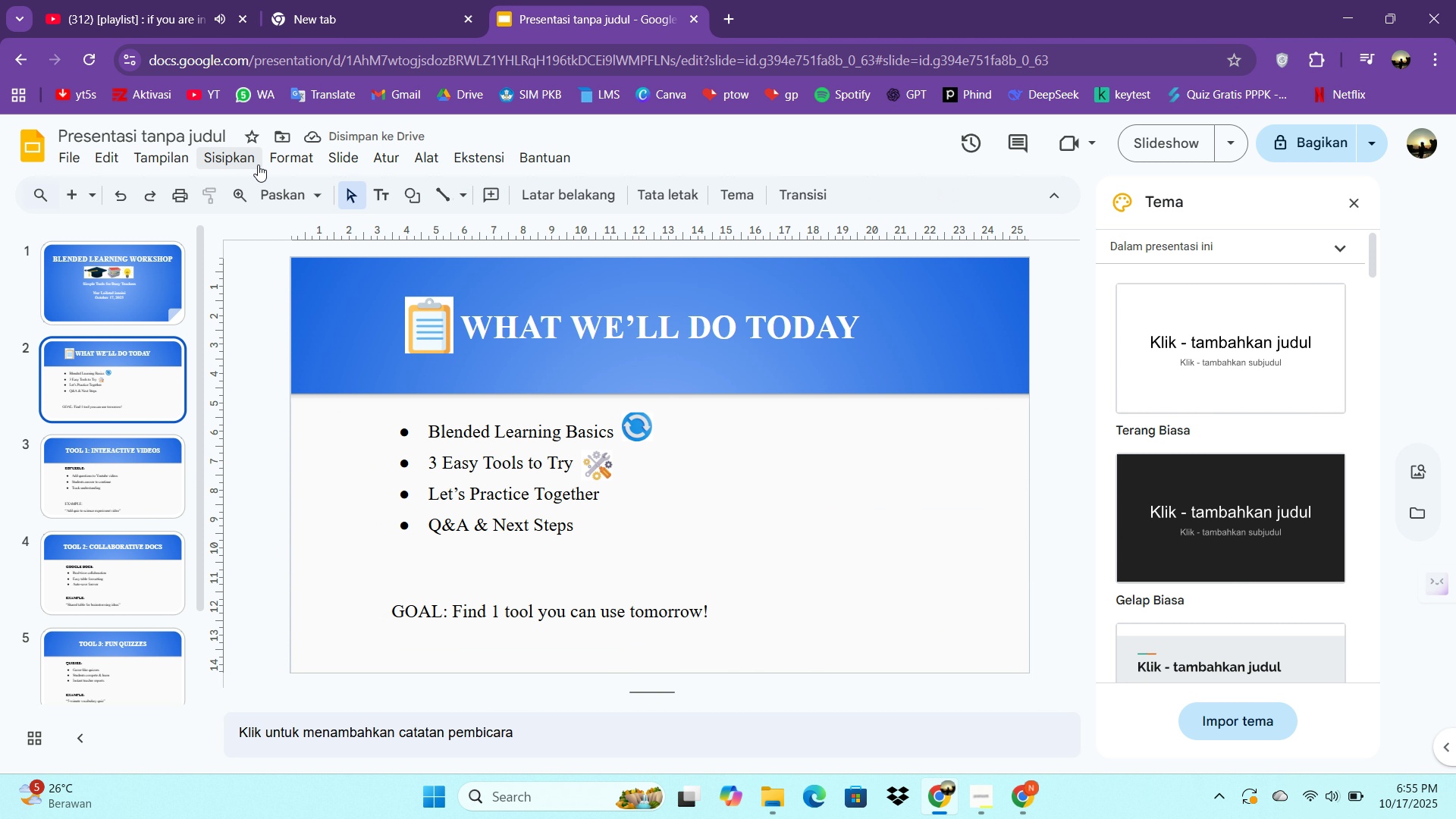 
left_click([248, 164])
 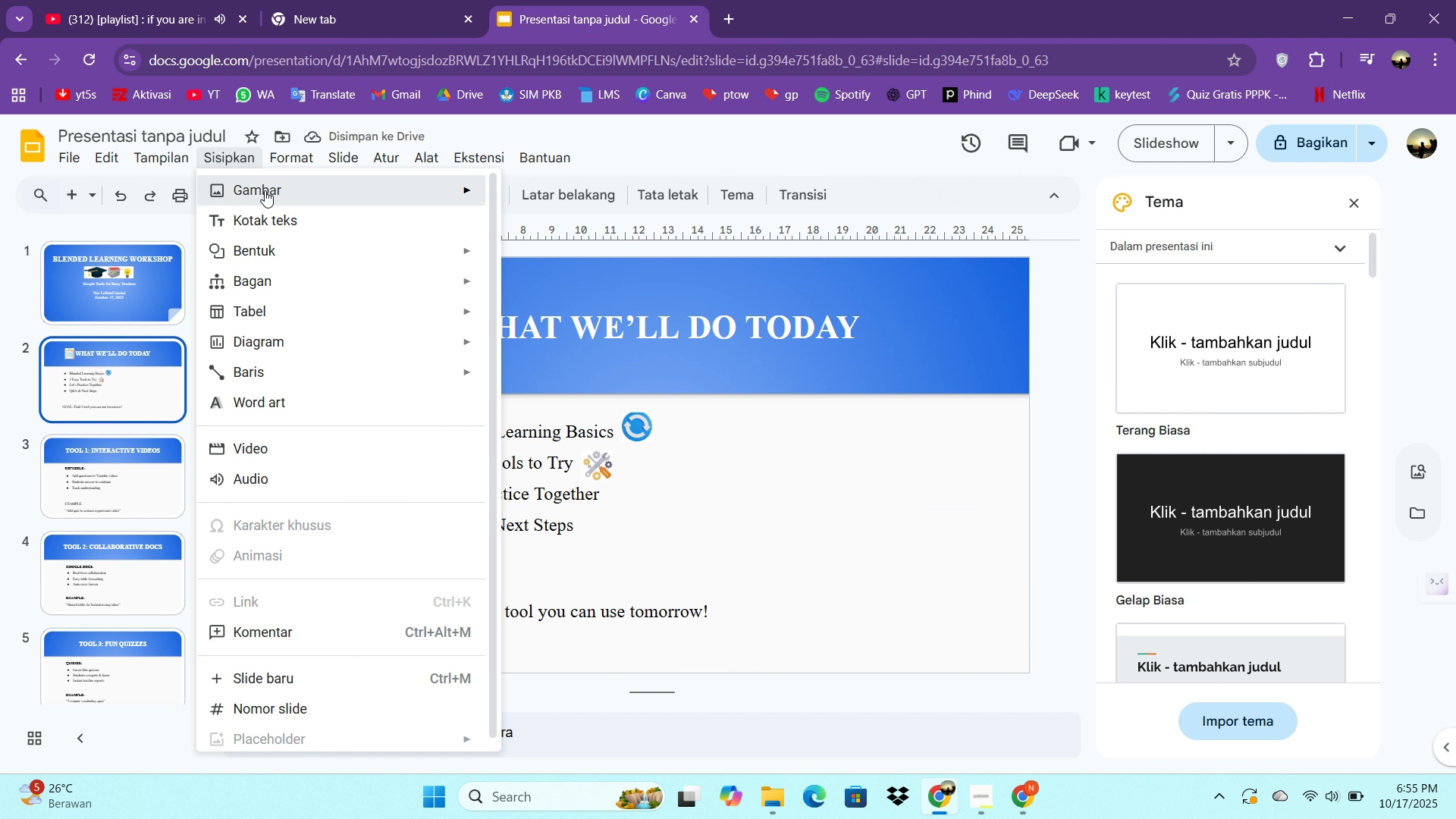 
left_click([265, 190])
 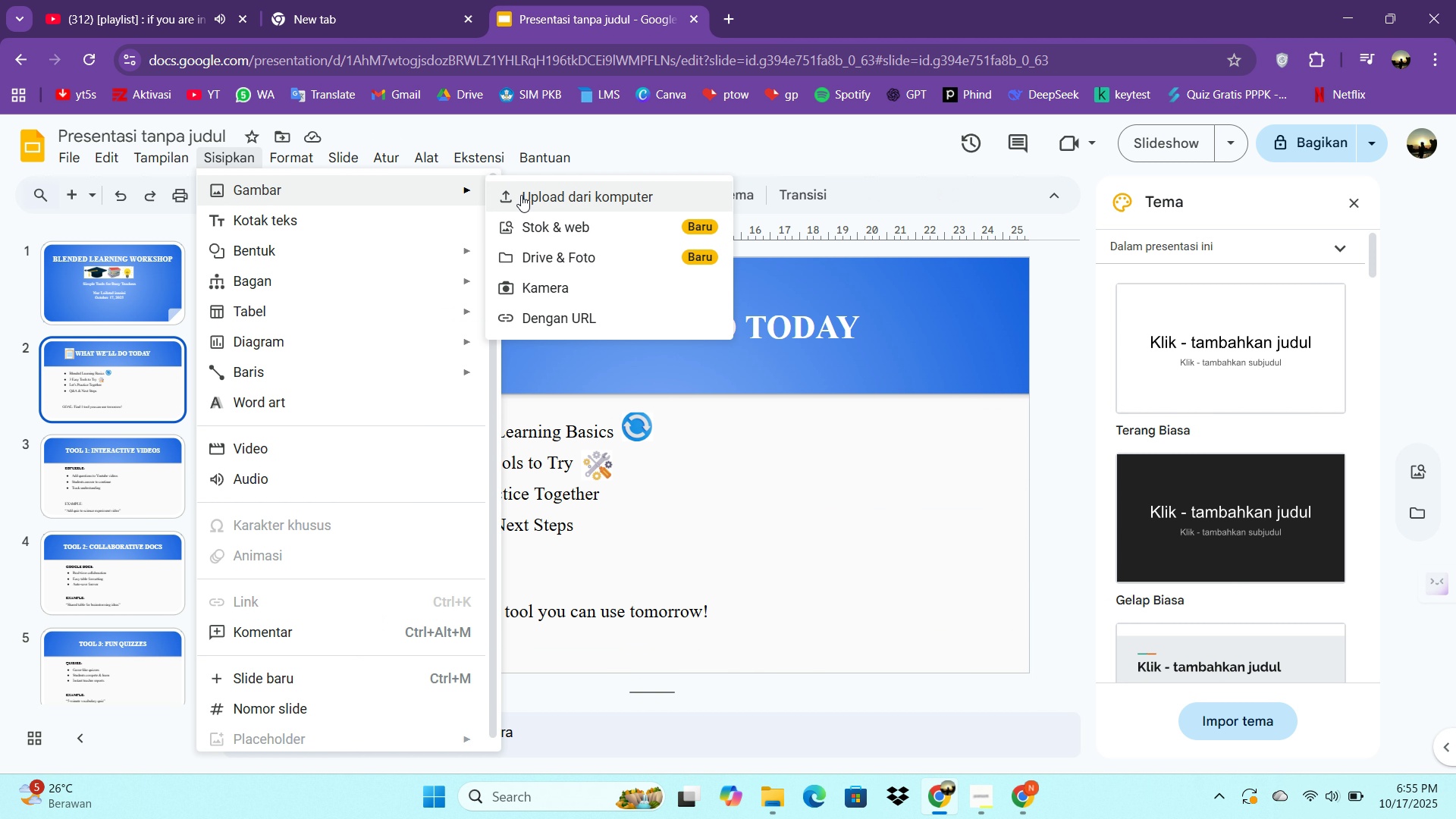 
left_click([522, 196])
 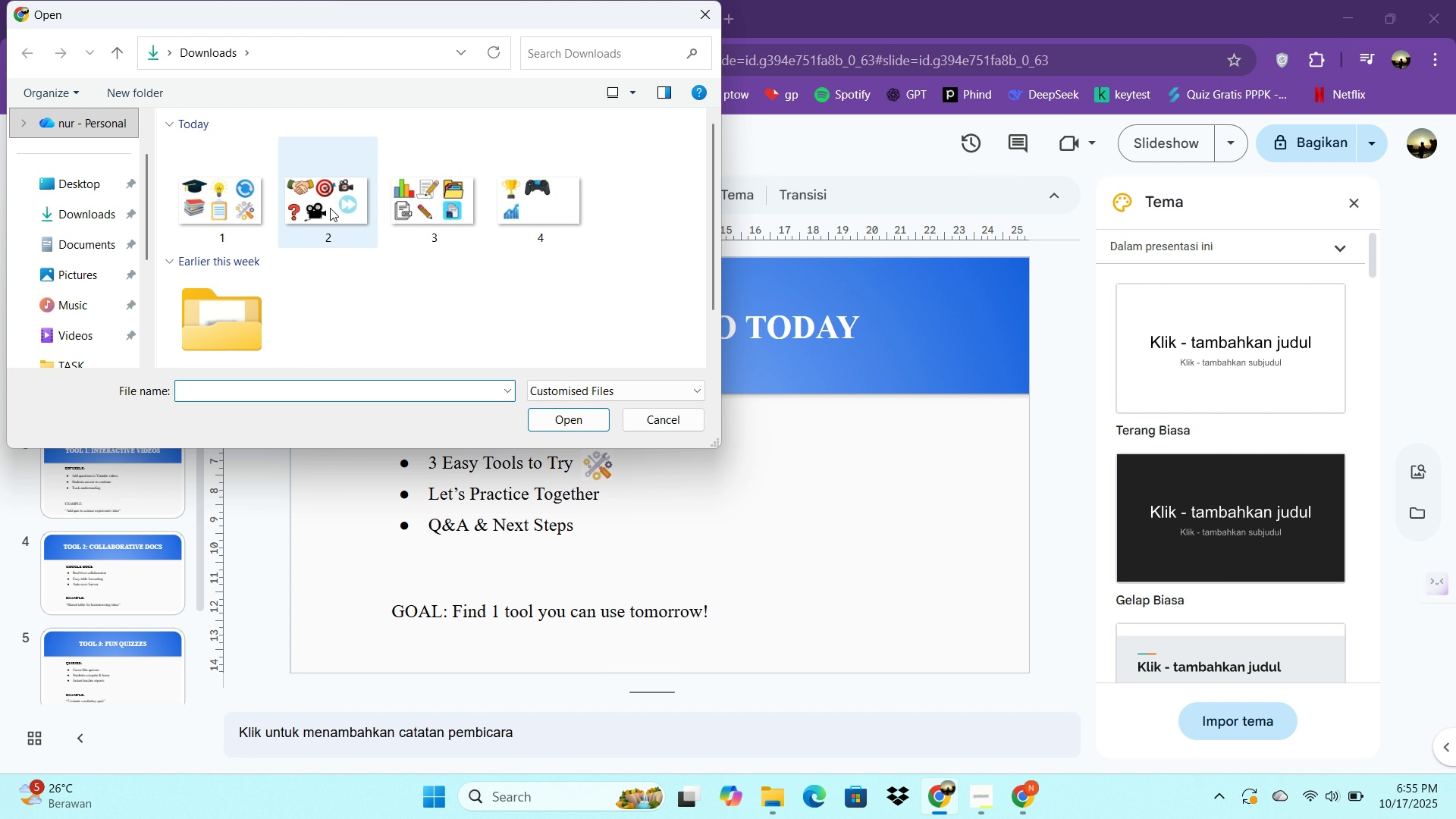 
double_click([330, 208])
 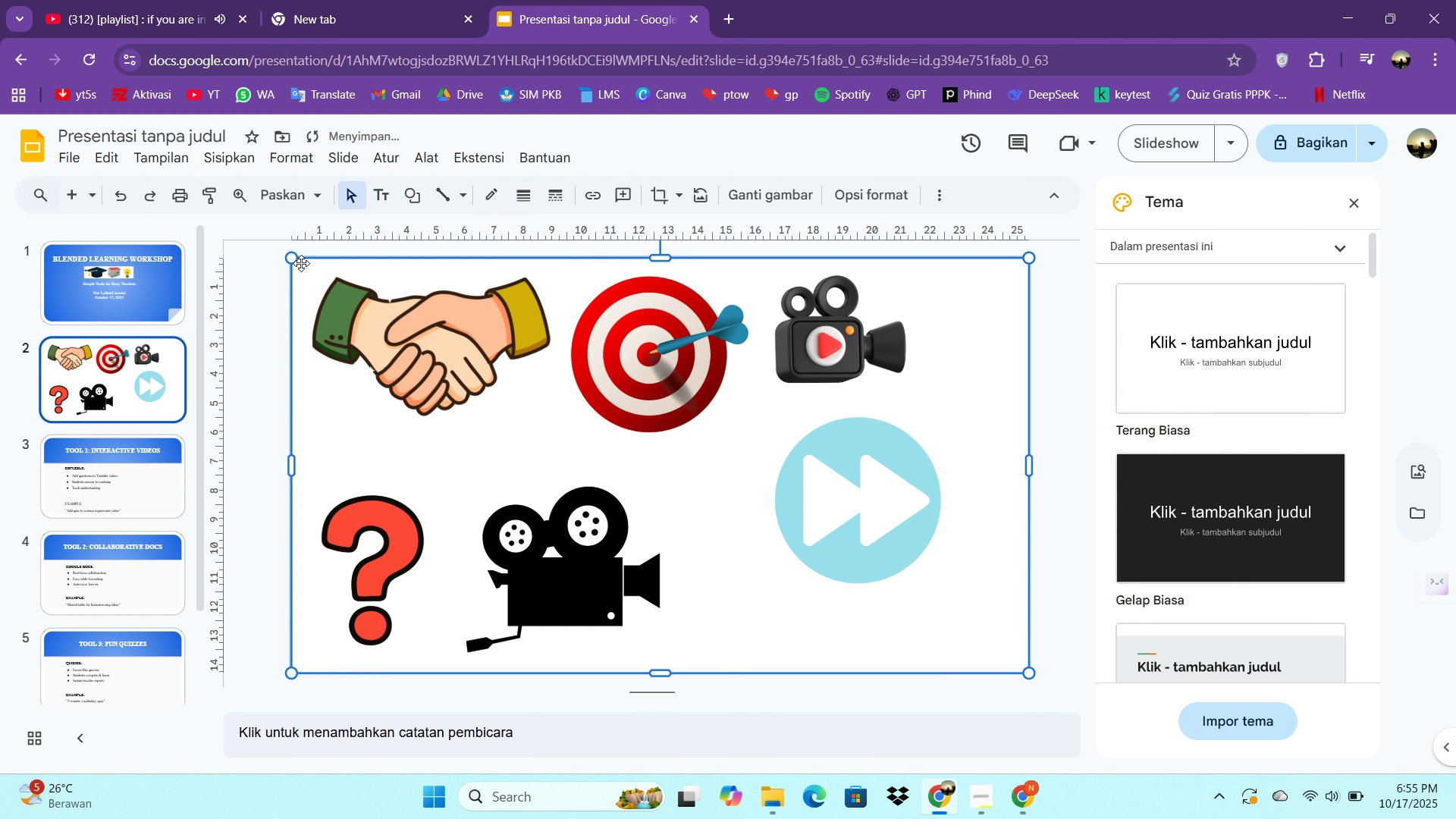 
left_click_drag(start_coordinate=[293, 260], to_coordinate=[682, 531])
 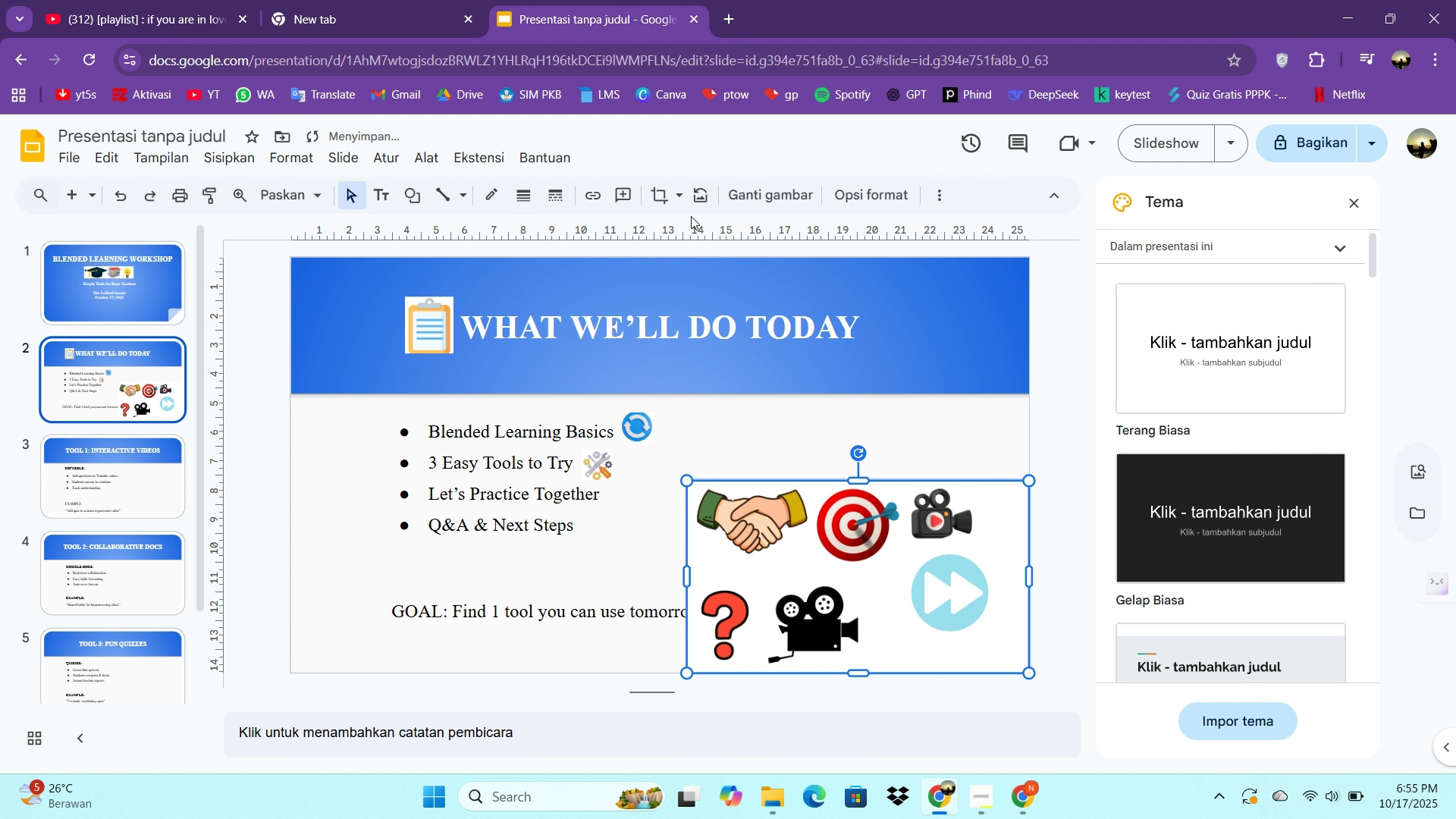 
left_click([659, 195])
 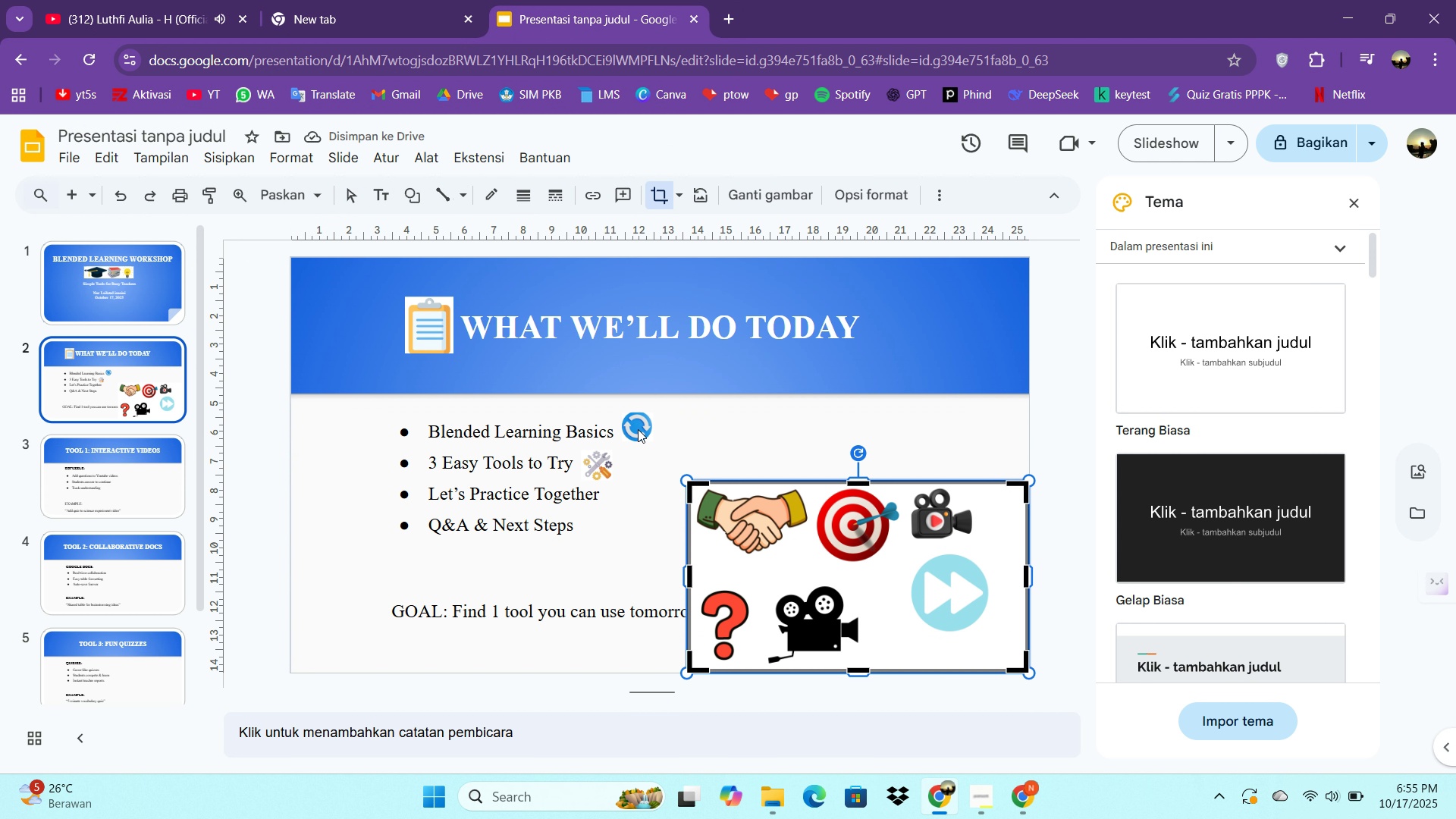 
left_click([638, 428])
 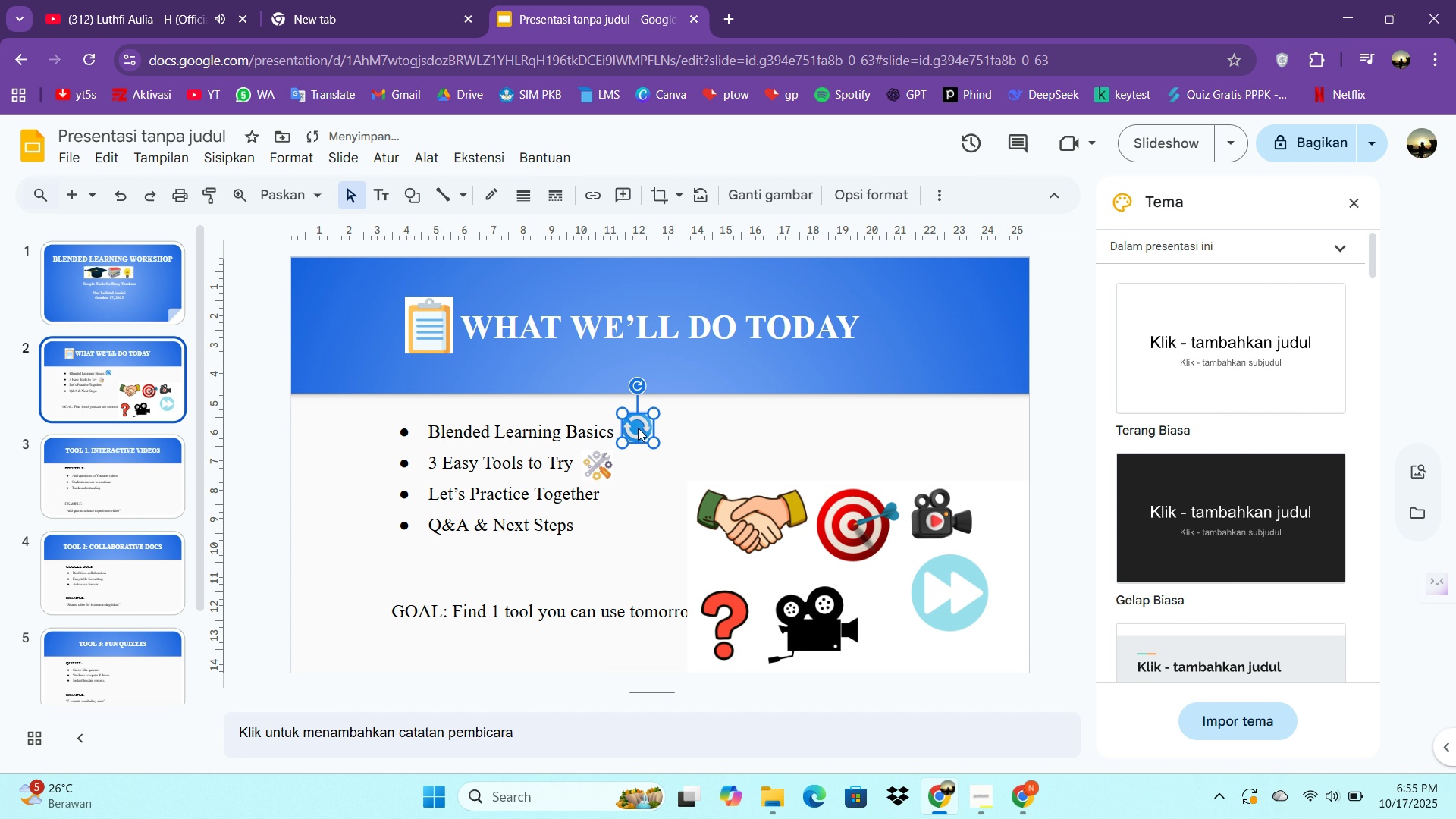 
key(ArrowDown)
 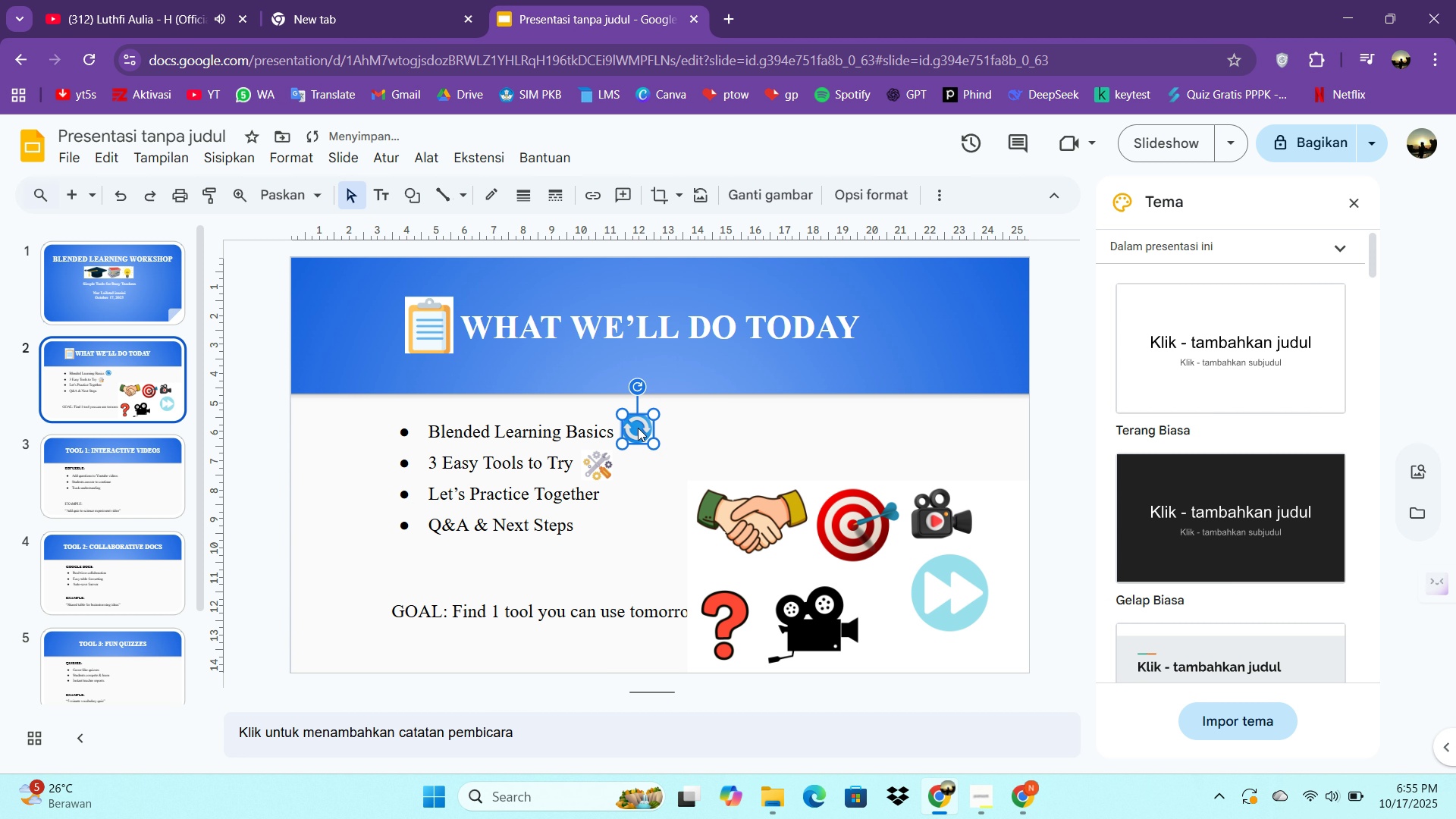 
key(ArrowDown)
 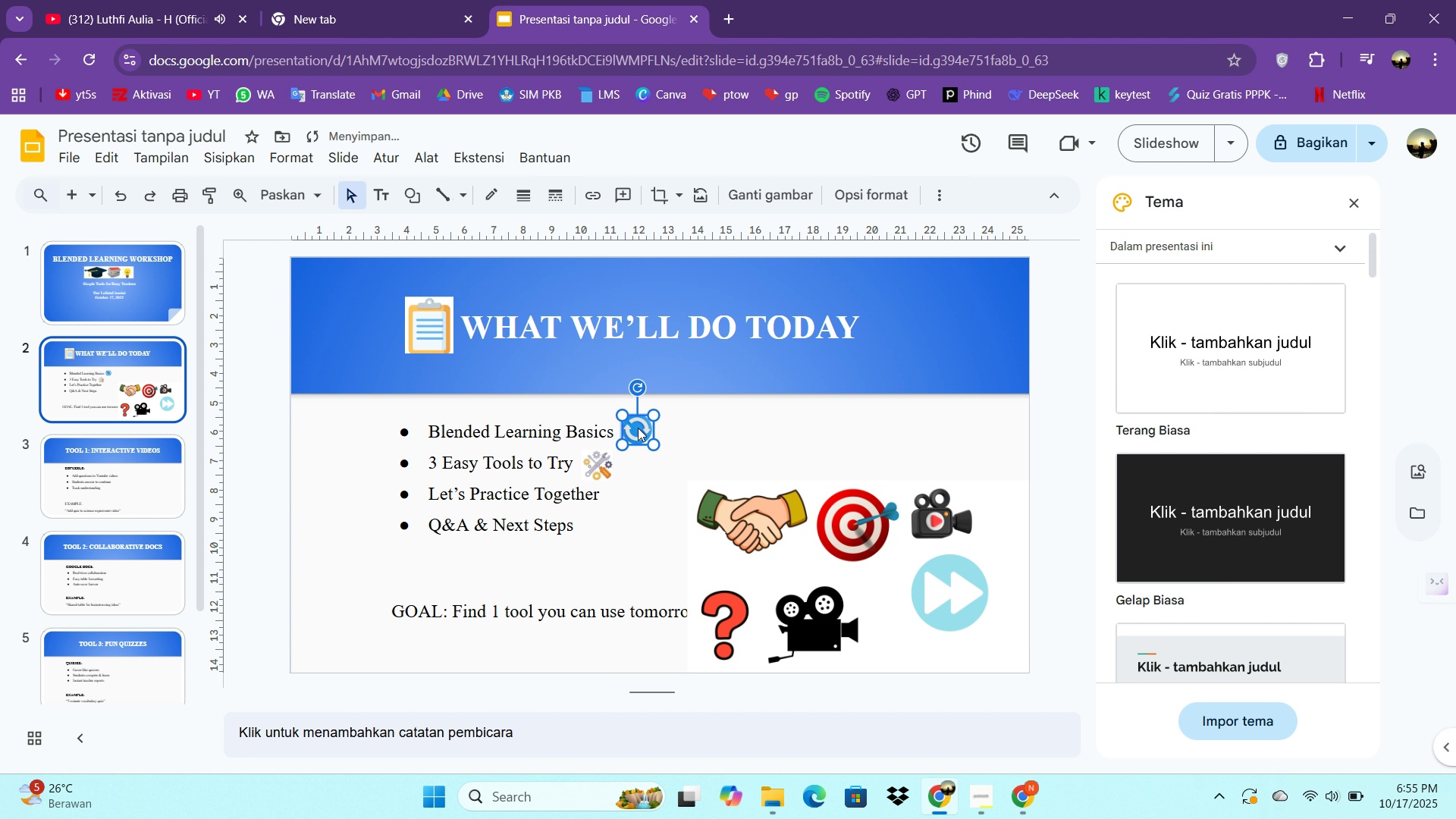 
key(ArrowDown)
 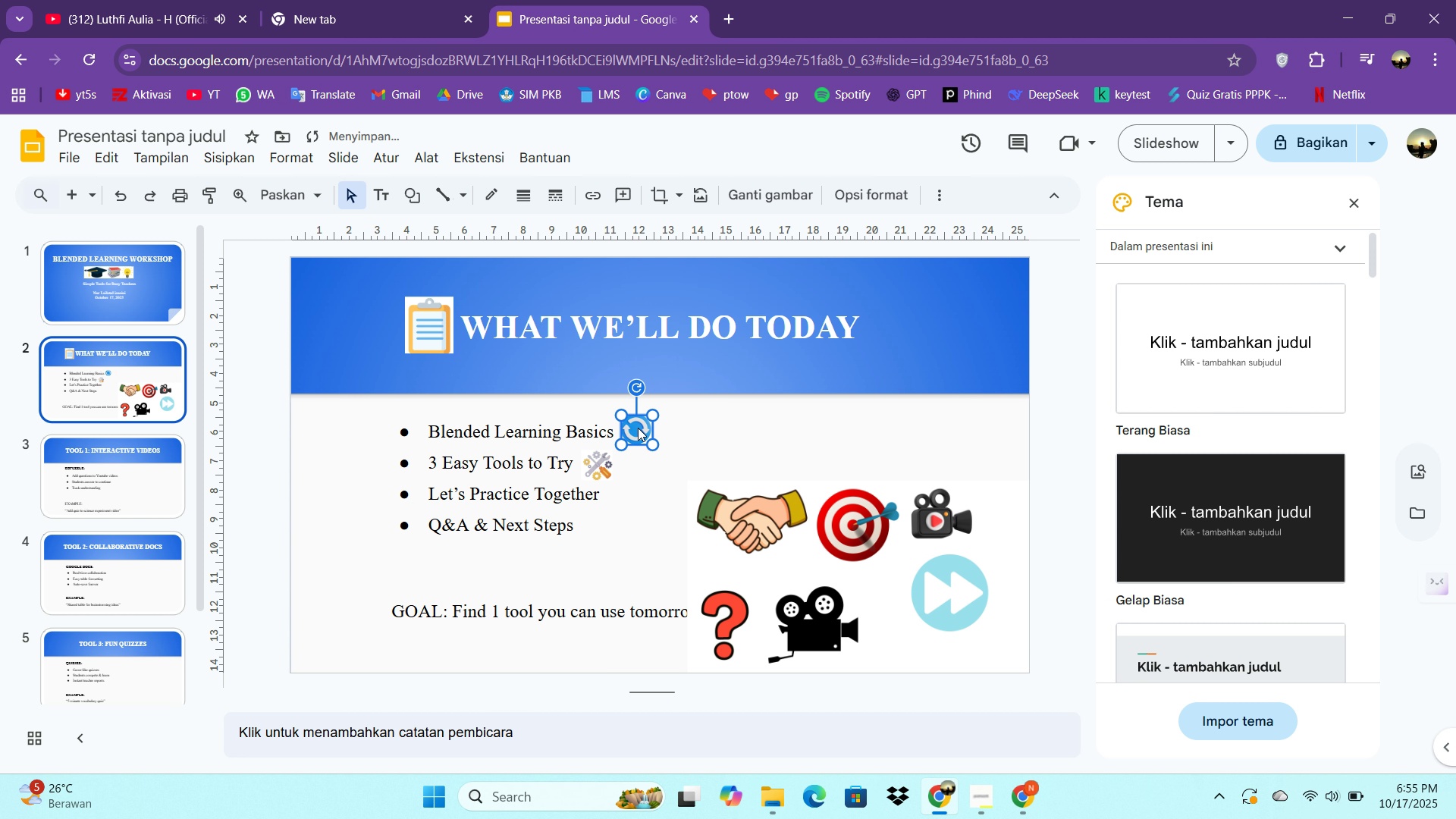 
key(ArrowLeft)
 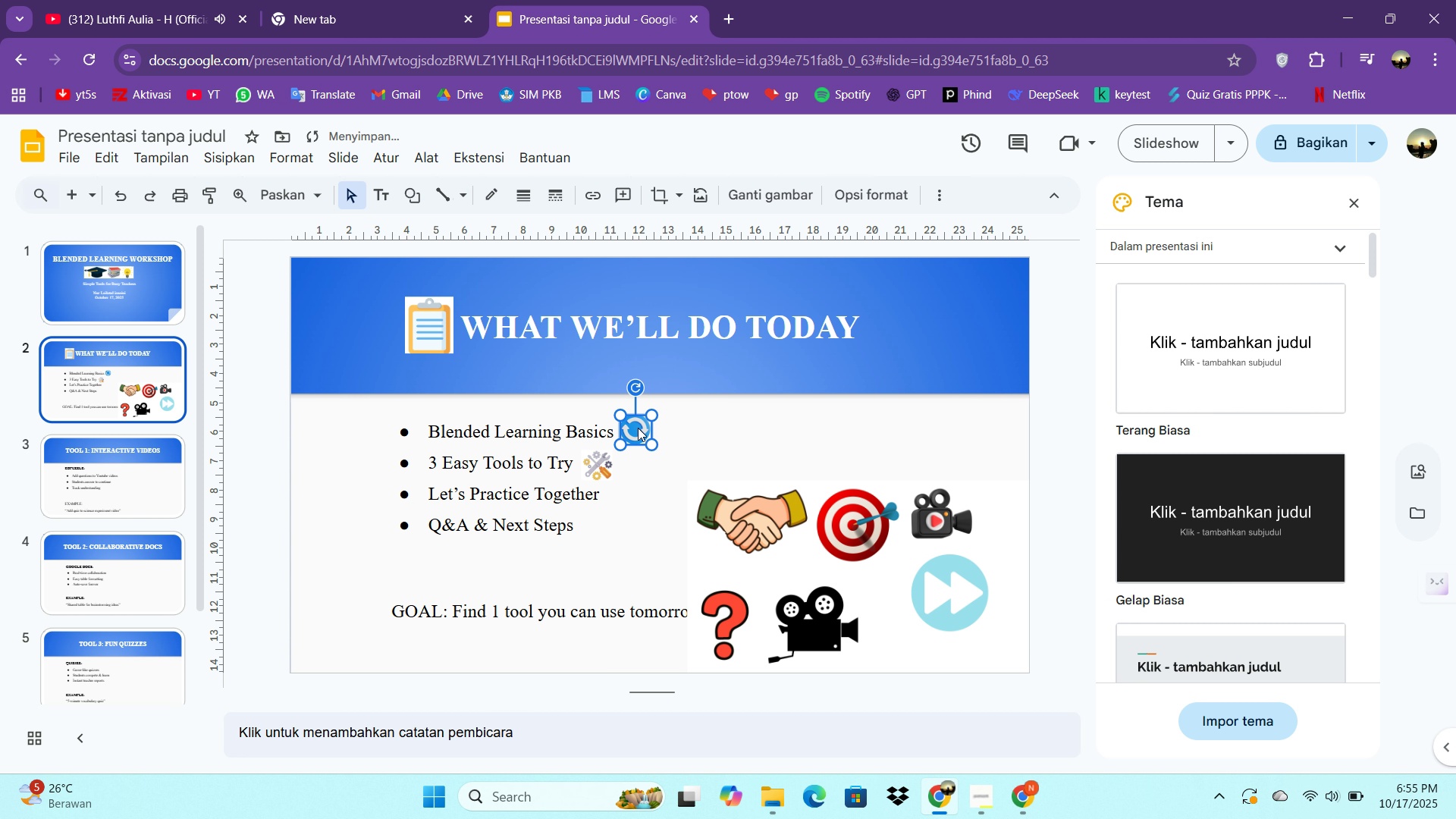 
key(ArrowLeft)
 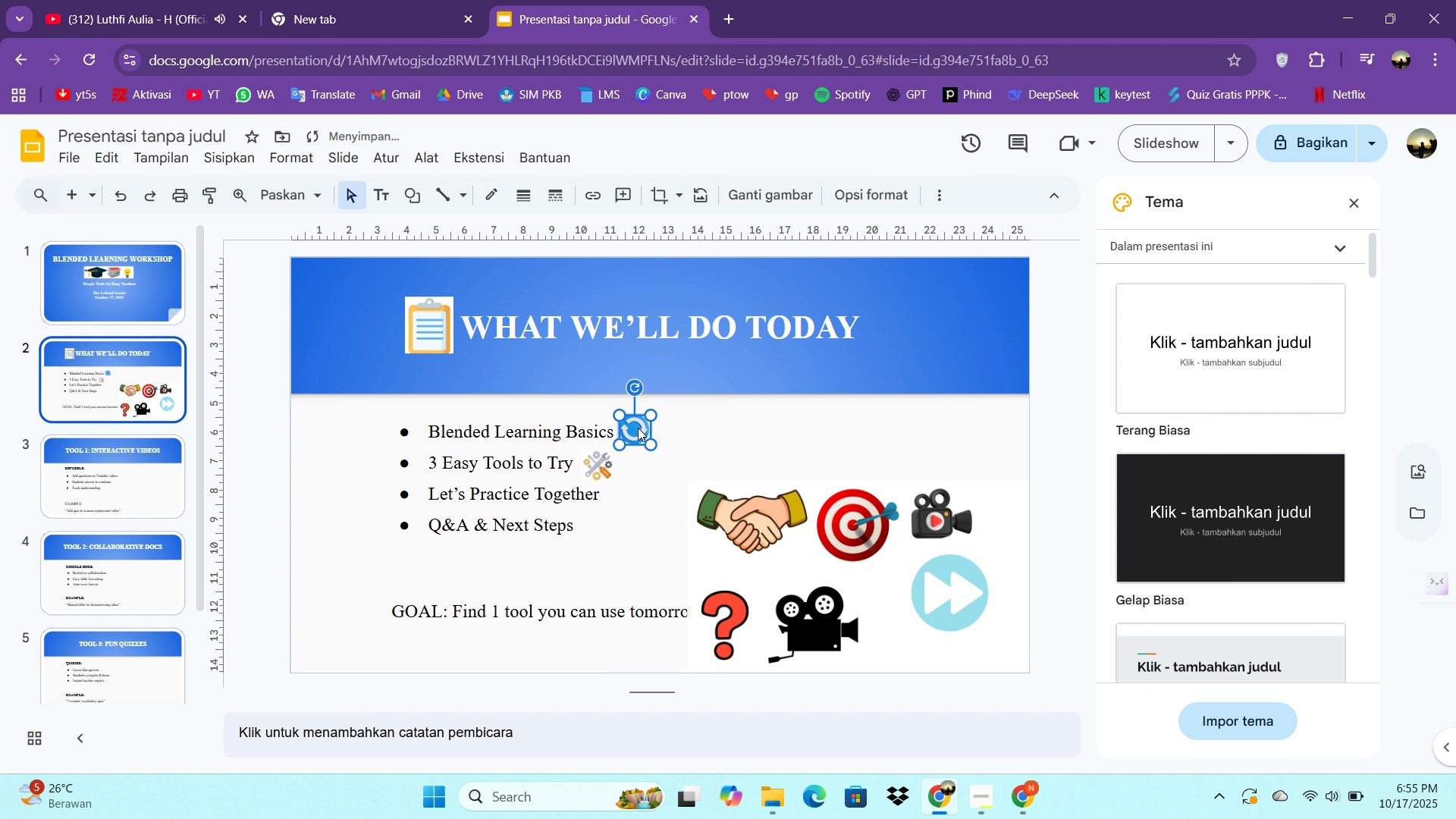 
key(ArrowLeft)
 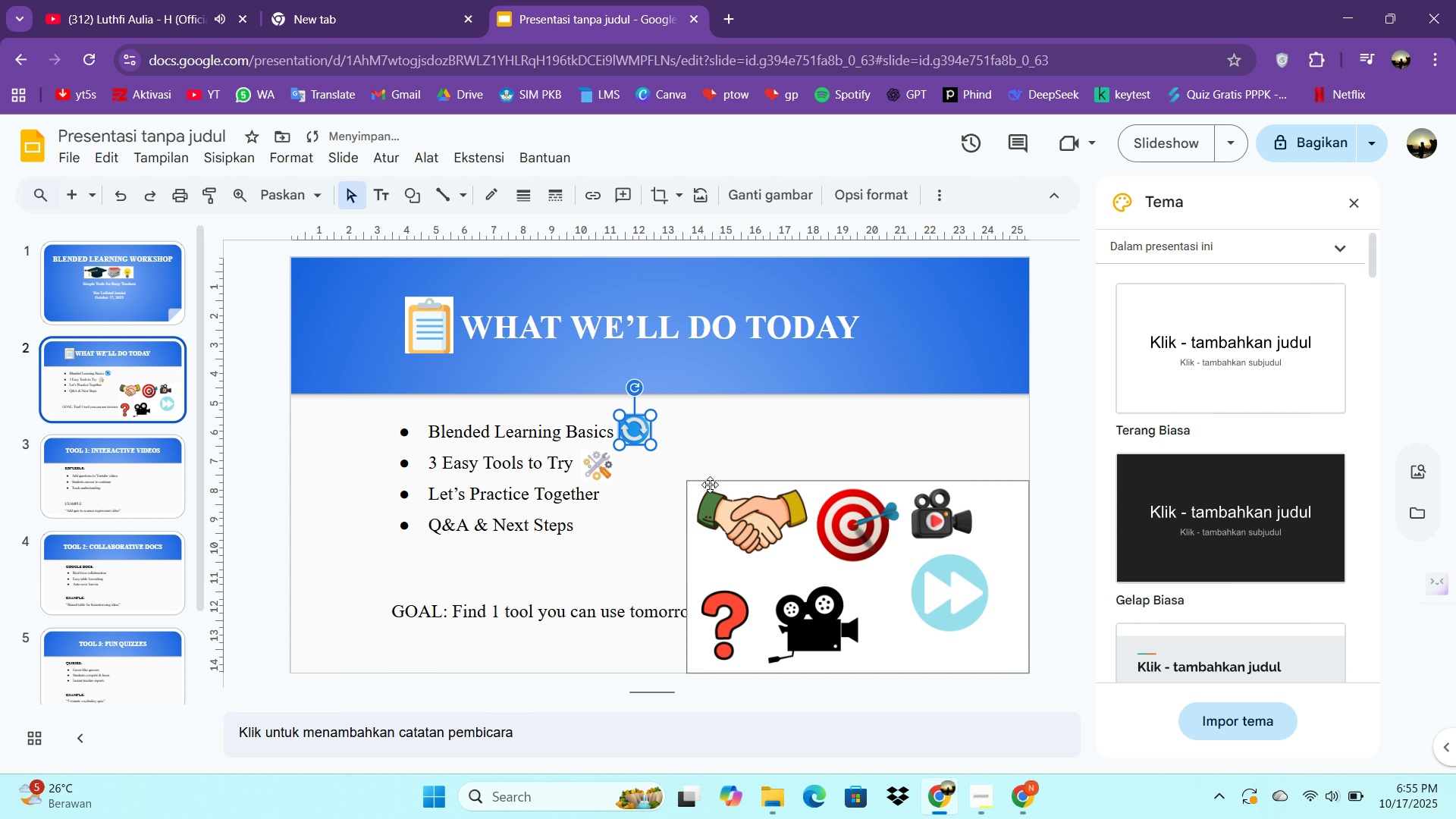 
left_click([711, 485])
 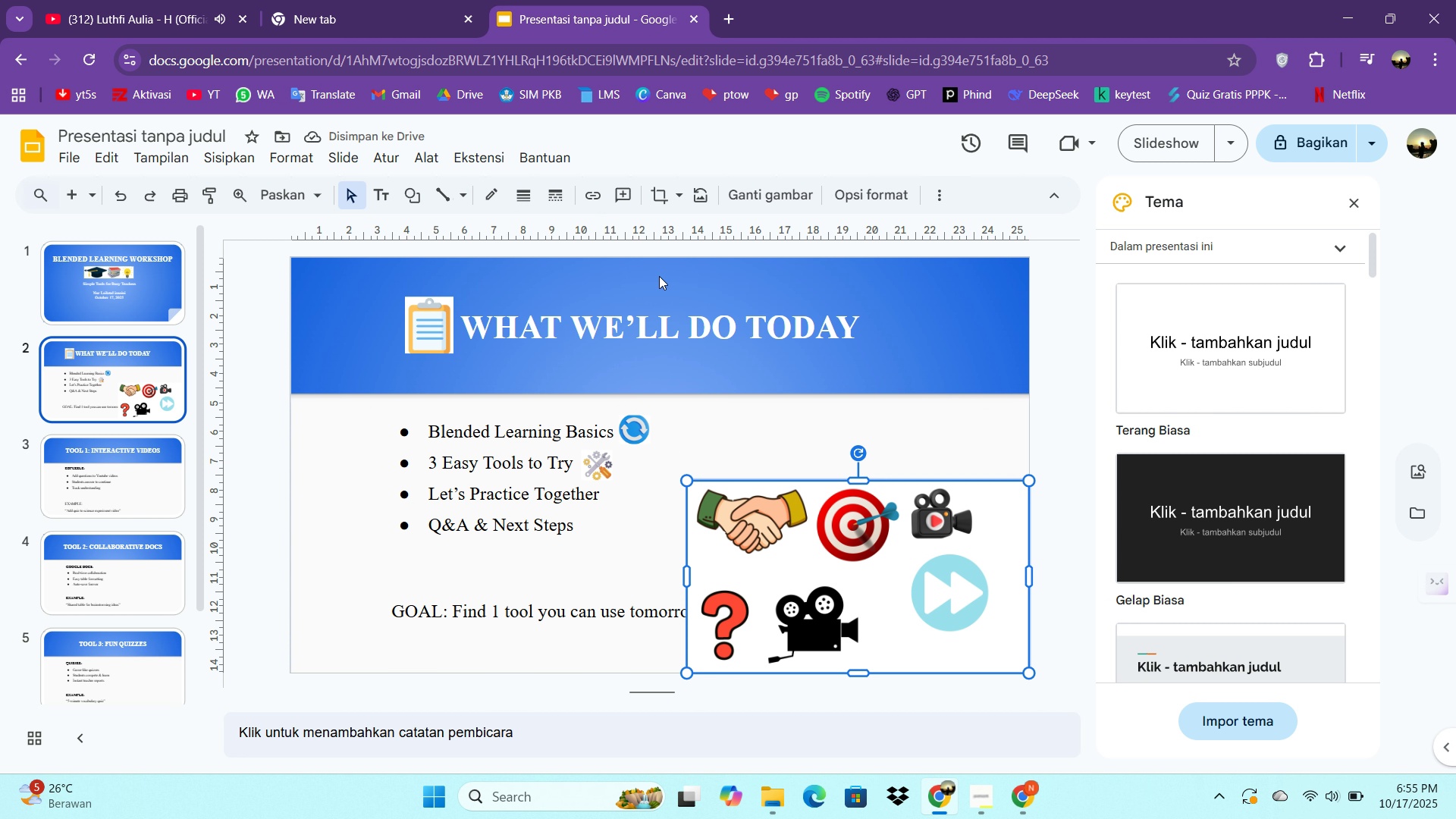 
key(Control+C)
 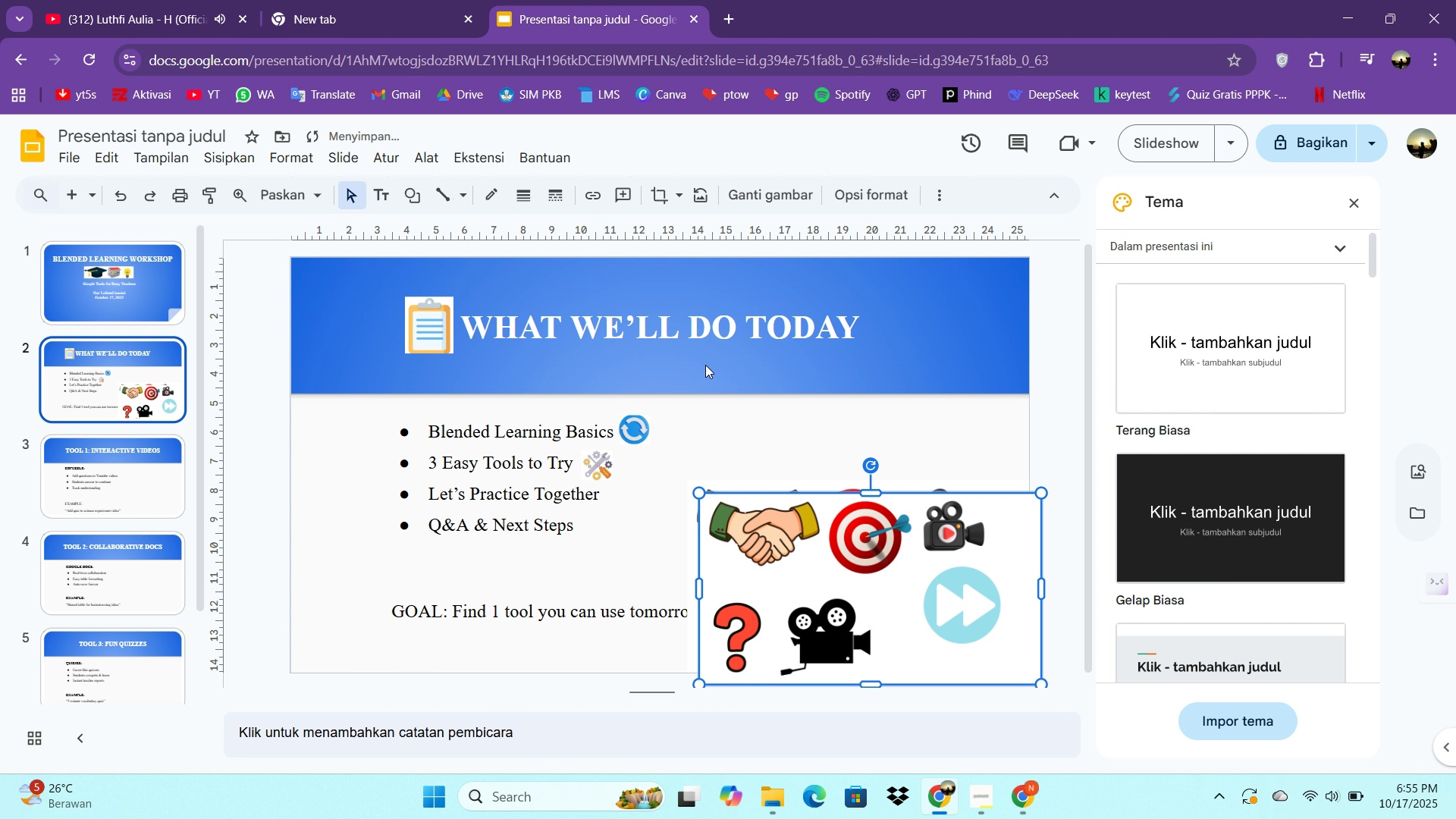 
key(Control+V)
 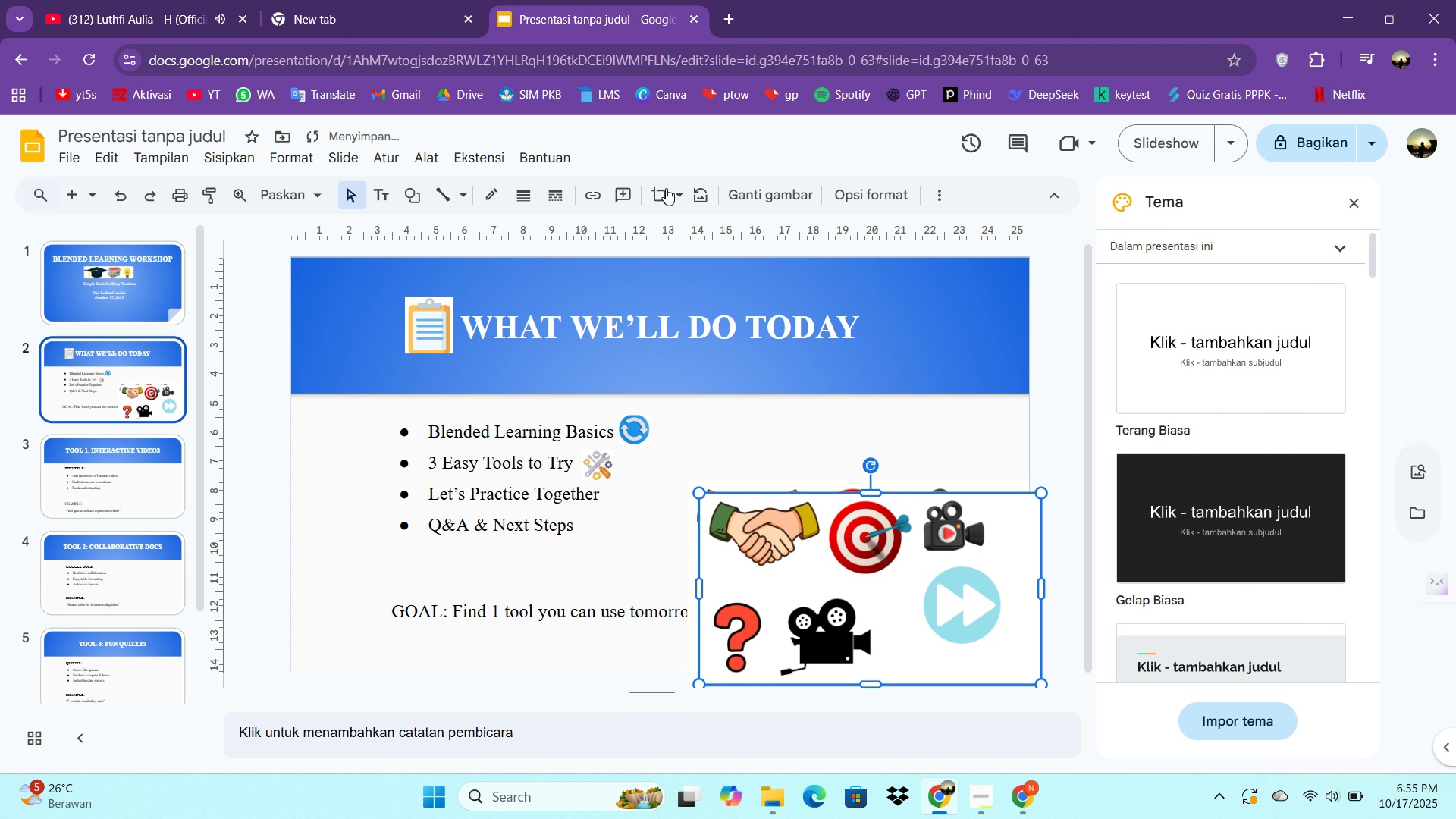 
left_click([664, 188])
 